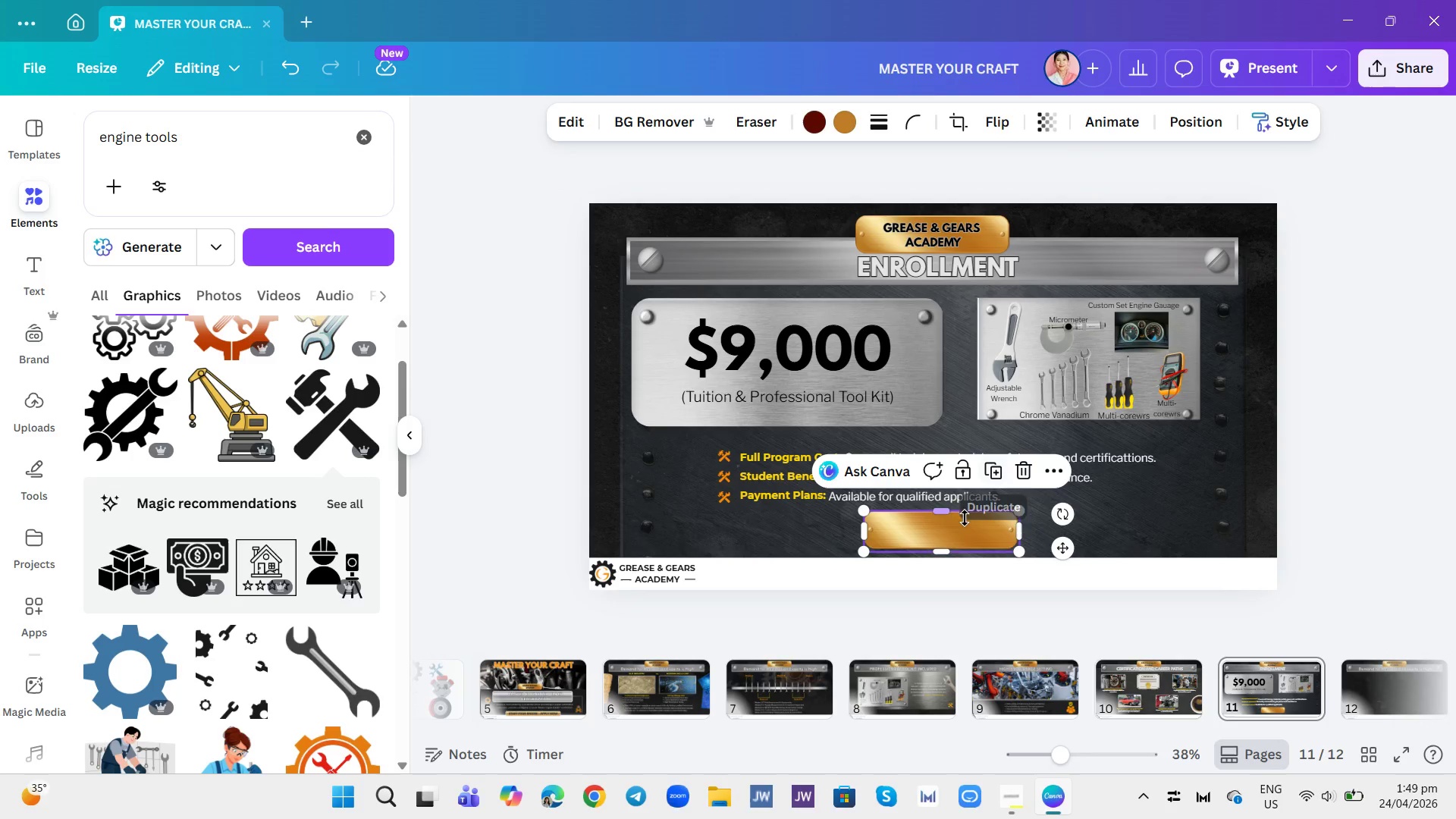 
left_click_drag(start_coordinate=[944, 541], to_coordinate=[927, 562])
 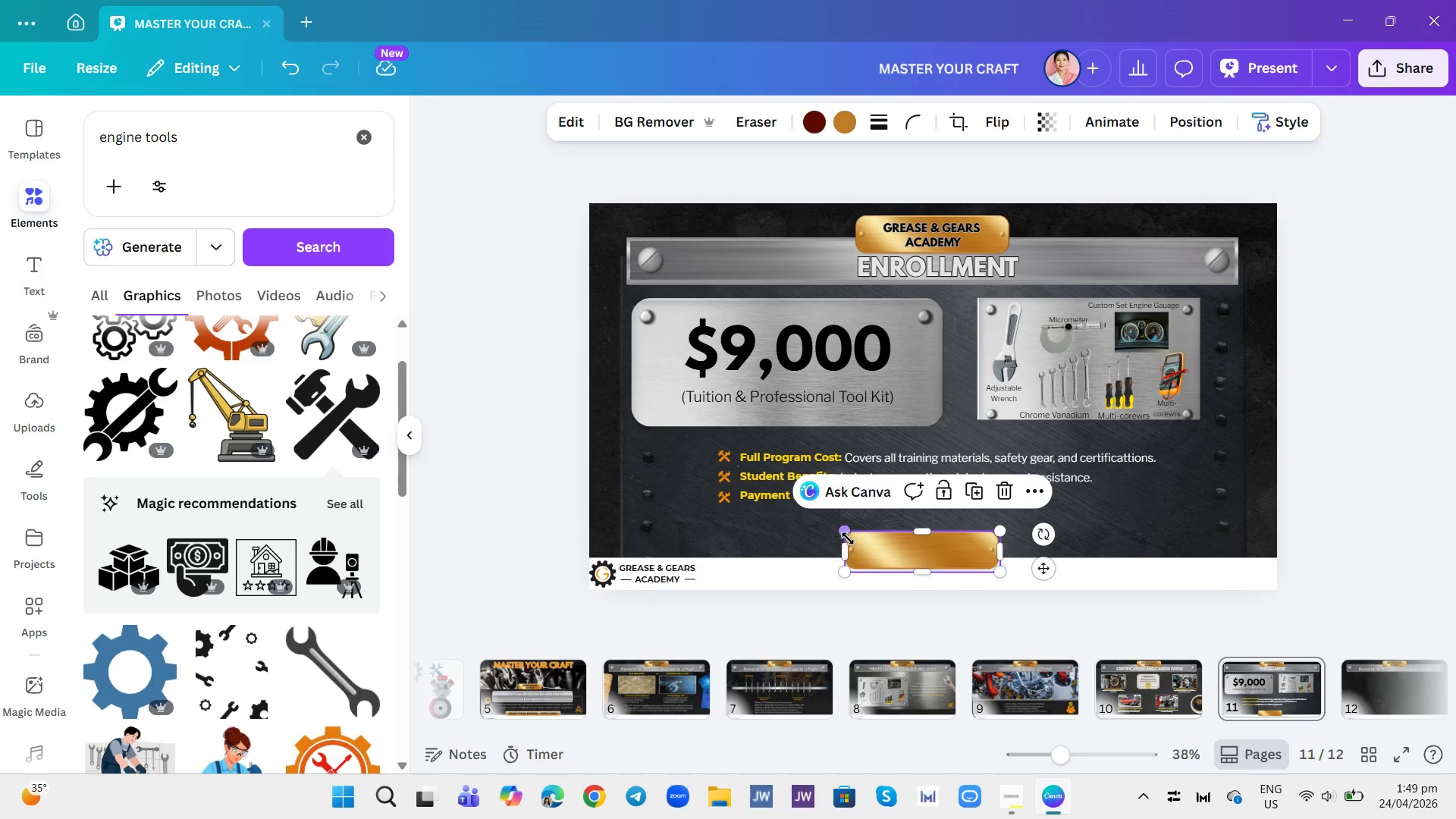 
left_click_drag(start_coordinate=[840, 533], to_coordinate=[825, 534])
 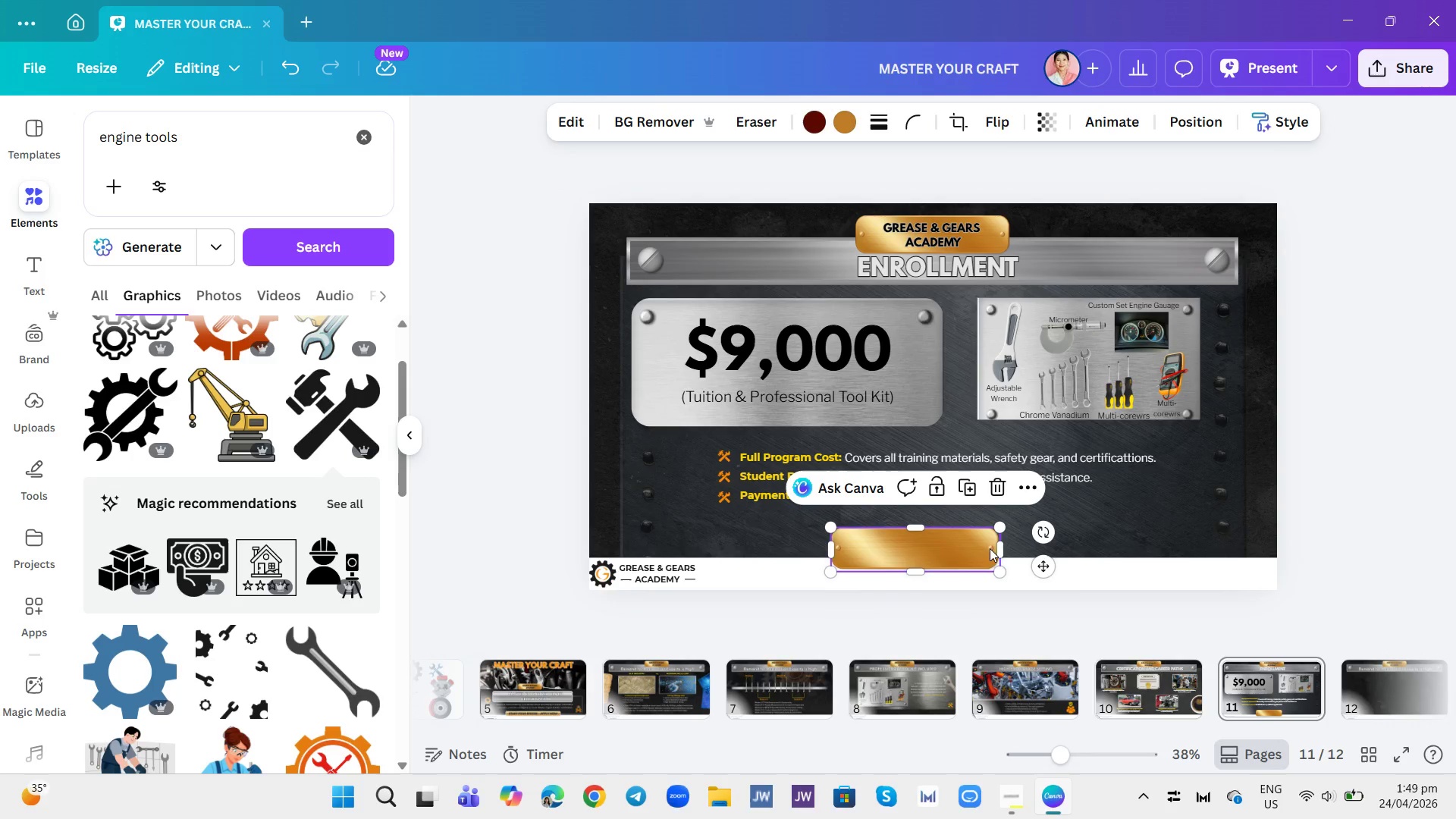 
left_click_drag(start_coordinate=[1003, 548], to_coordinate=[1056, 548])
 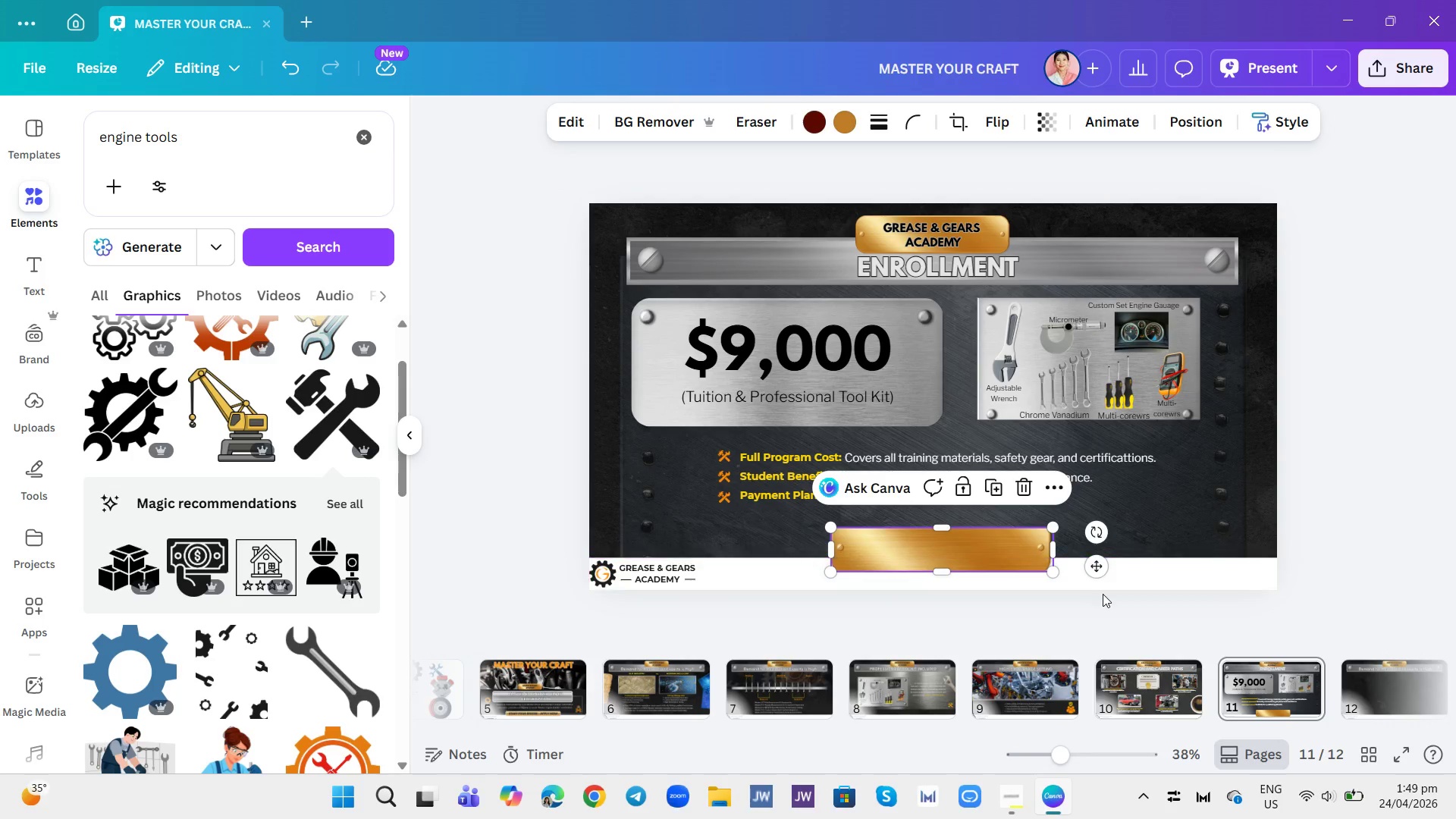 
left_click([1129, 542])
 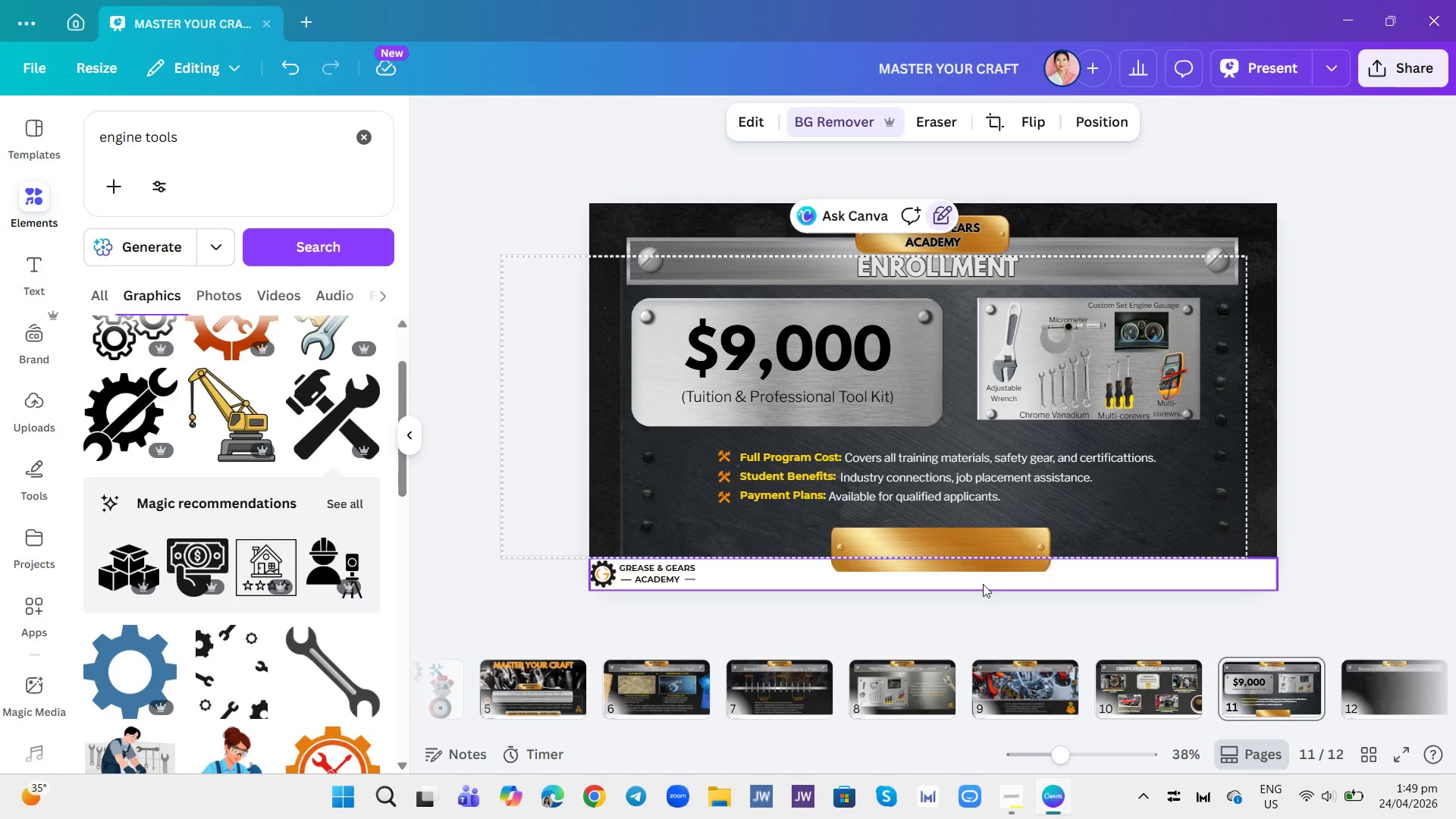 
left_click([979, 565])
 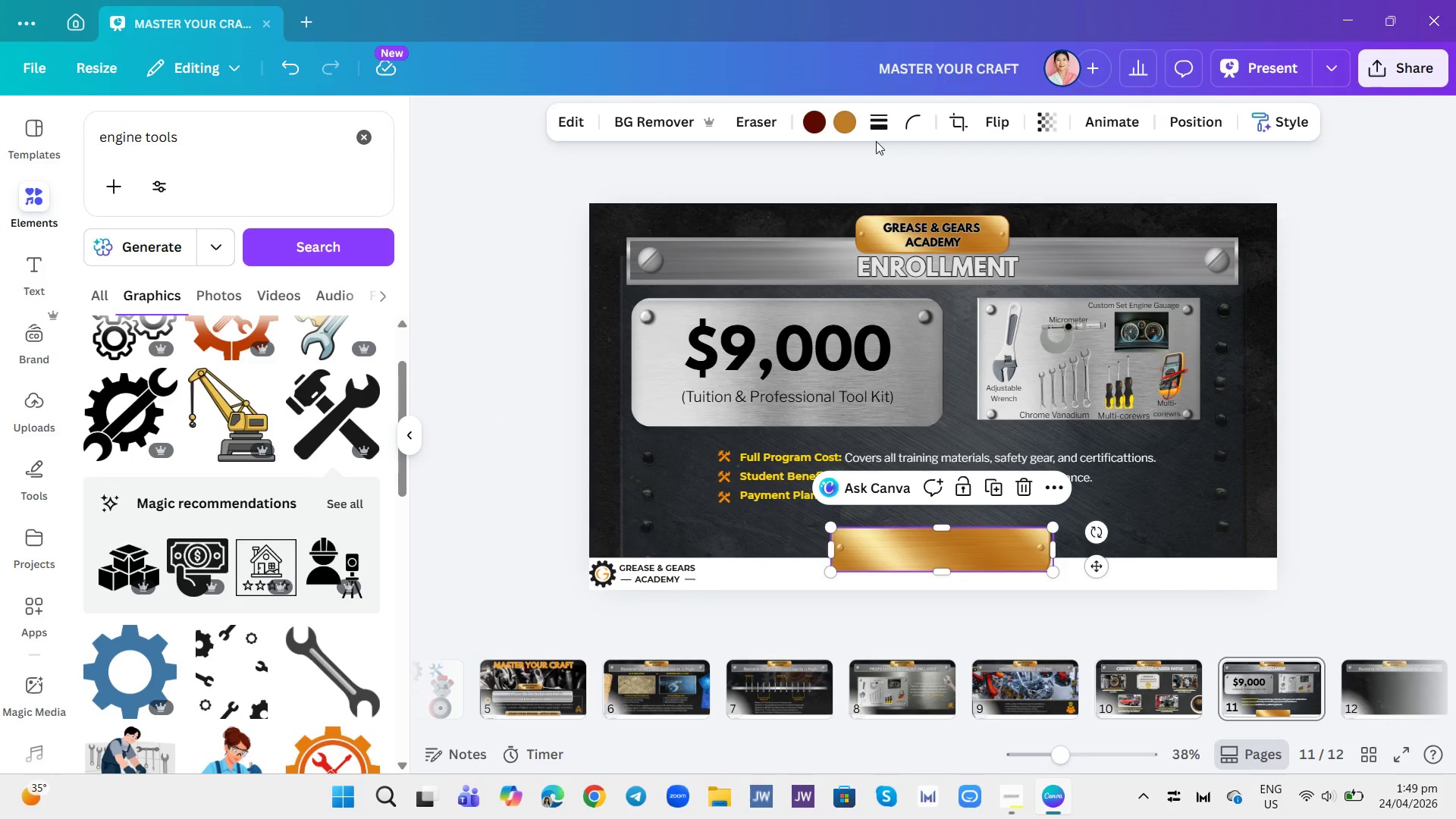 
left_click([886, 127])
 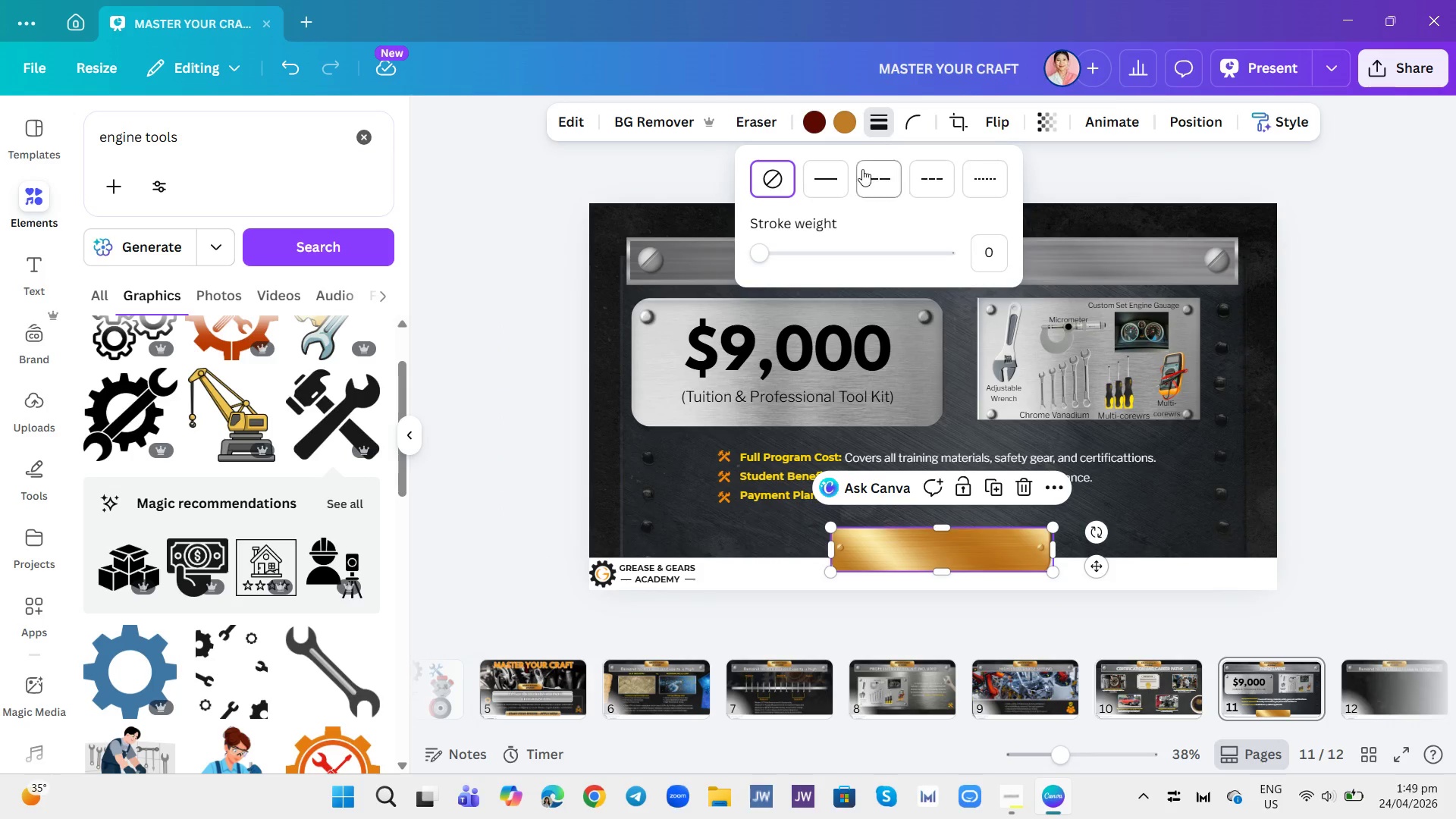 
left_click([821, 193])
 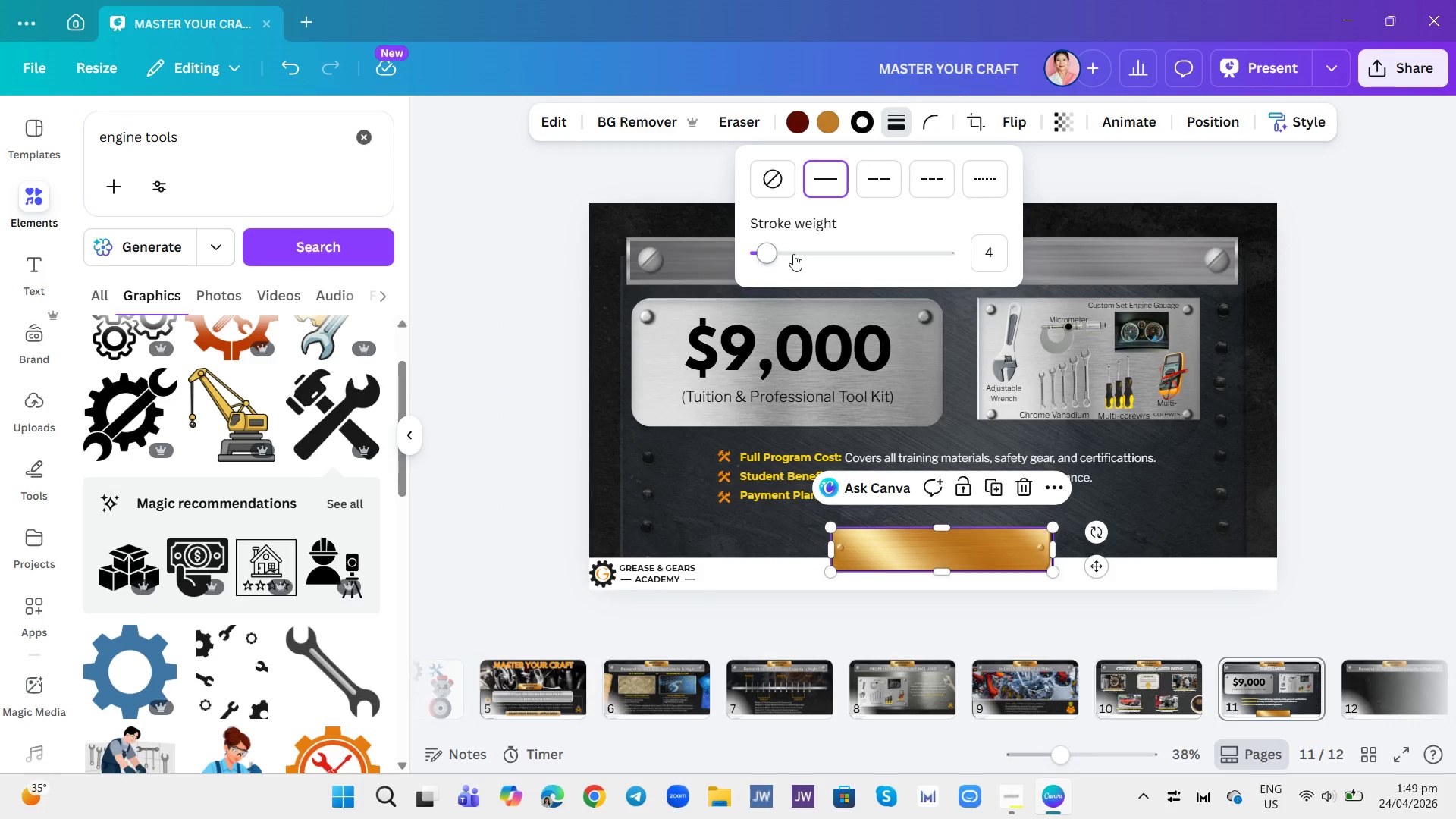 
left_click([793, 254])
 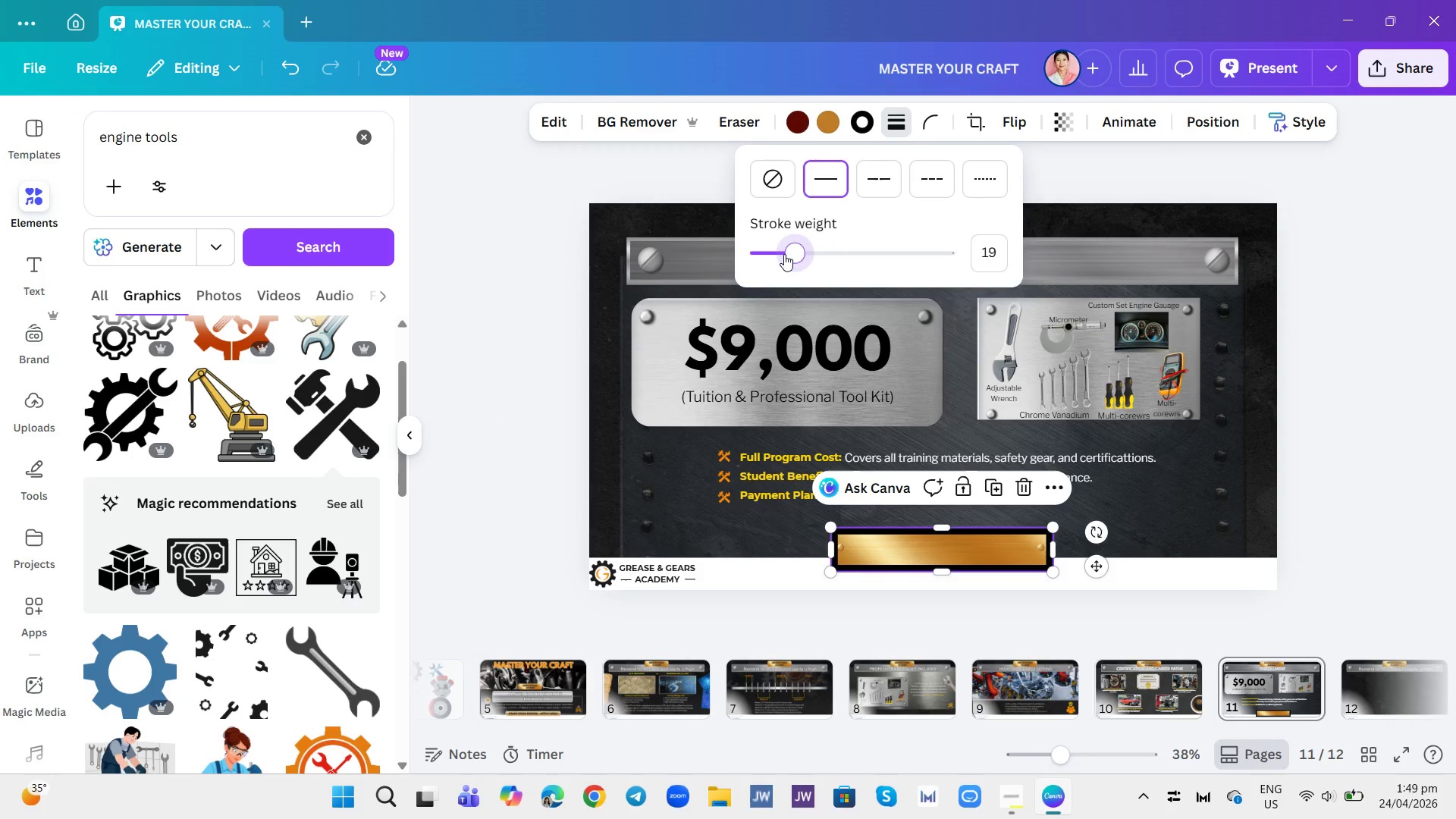 
left_click([784, 254])
 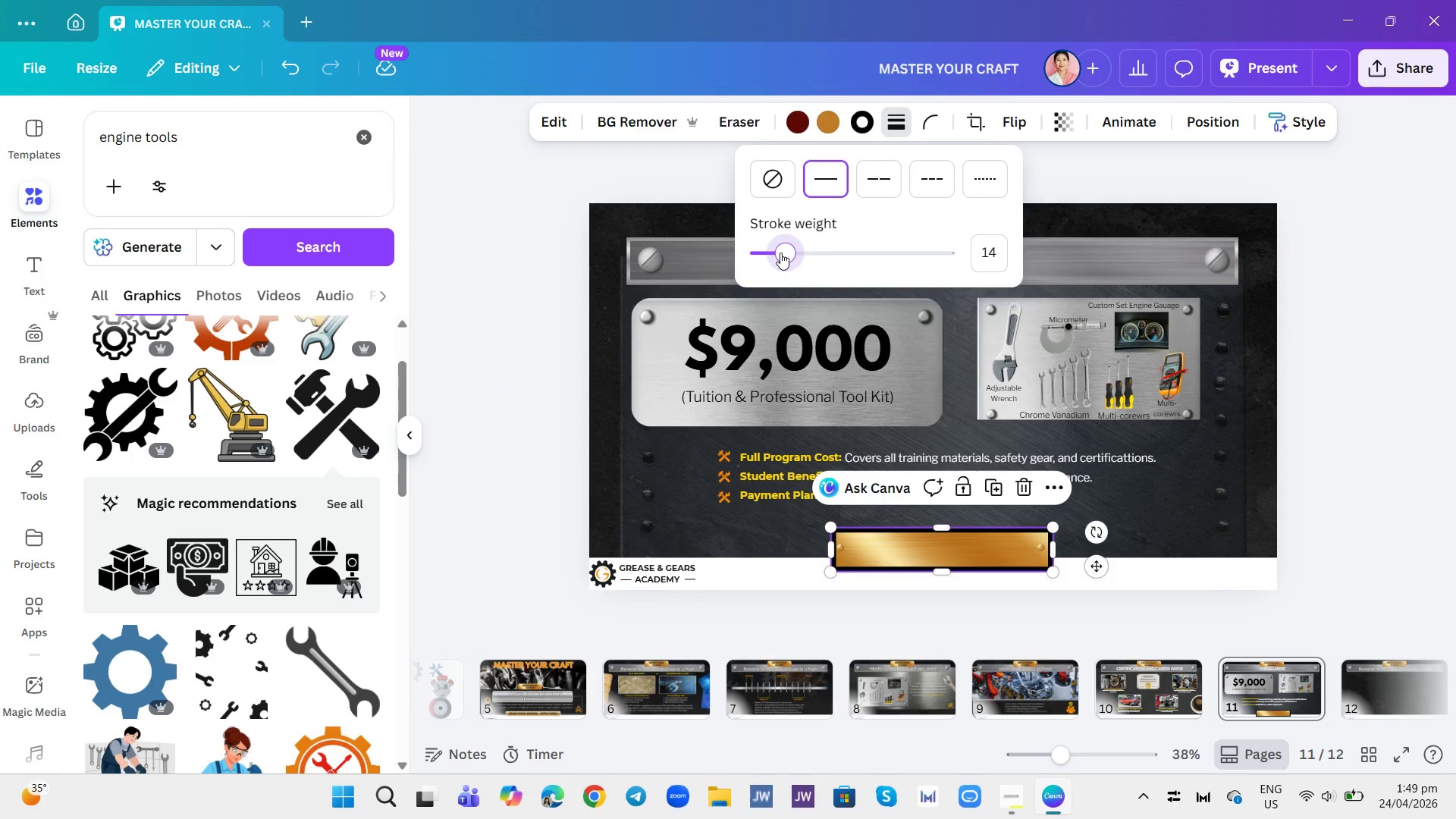 
left_click([780, 253])
 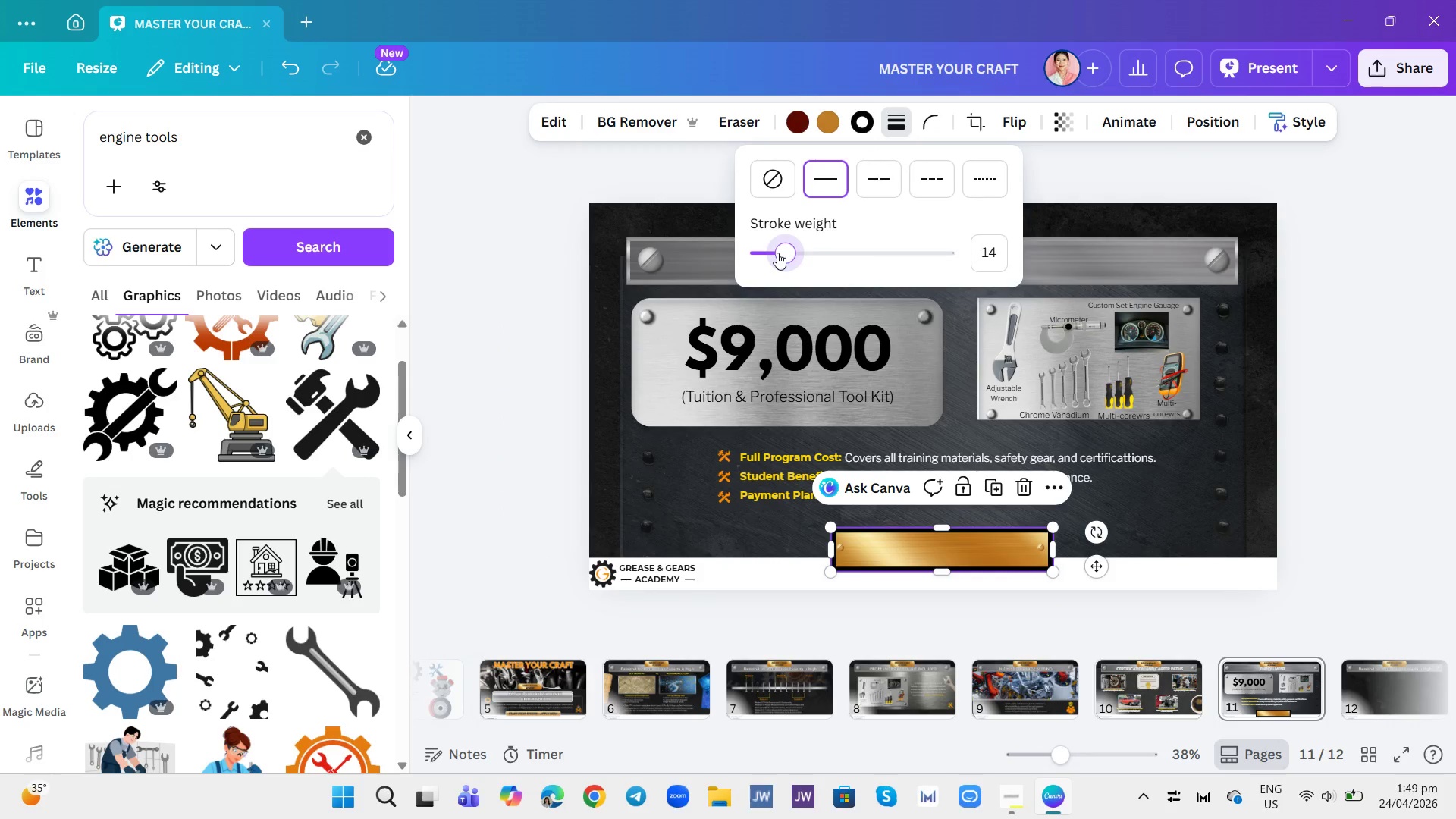 
left_click([777, 253])
 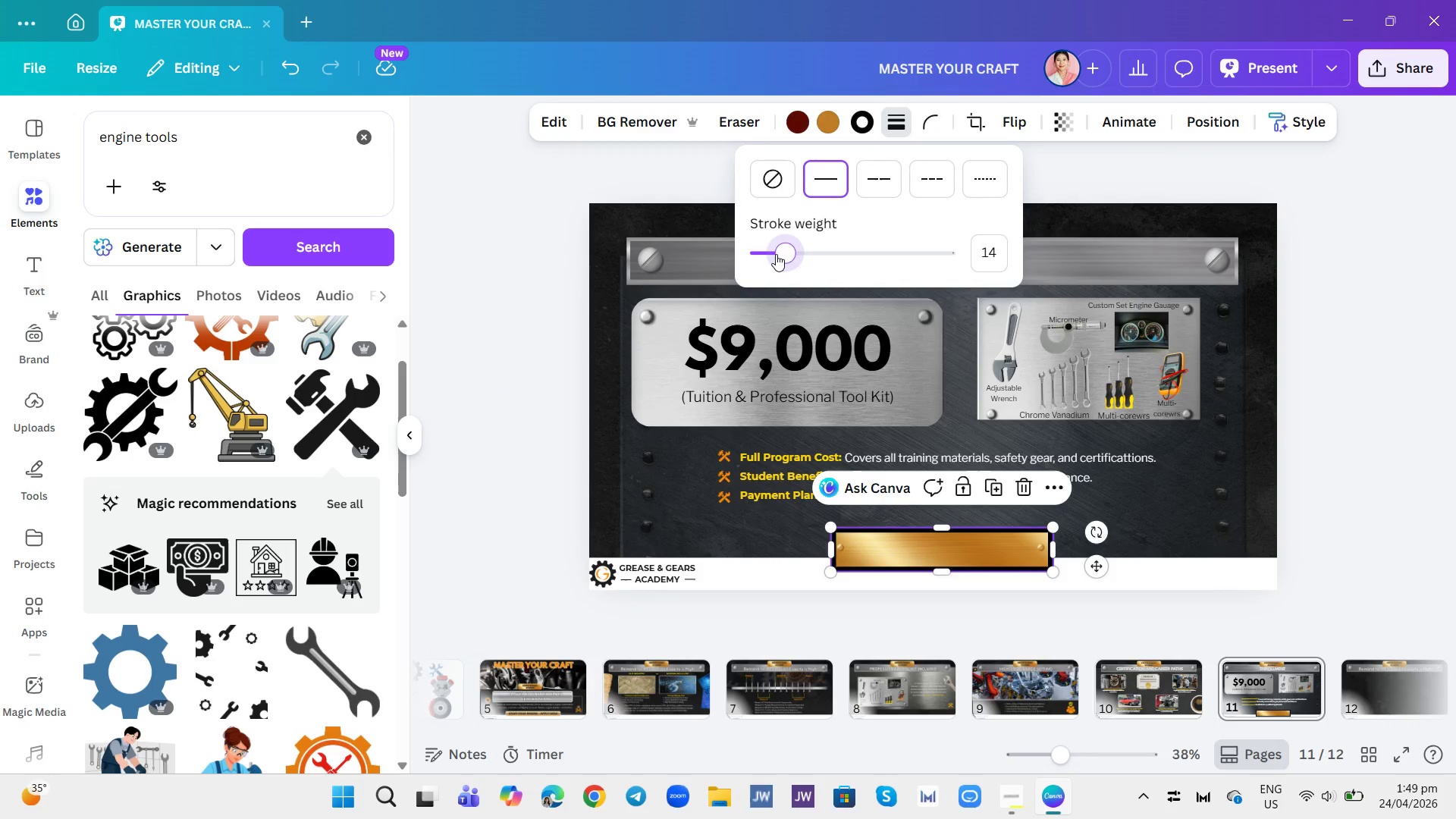 
left_click([776, 254])
 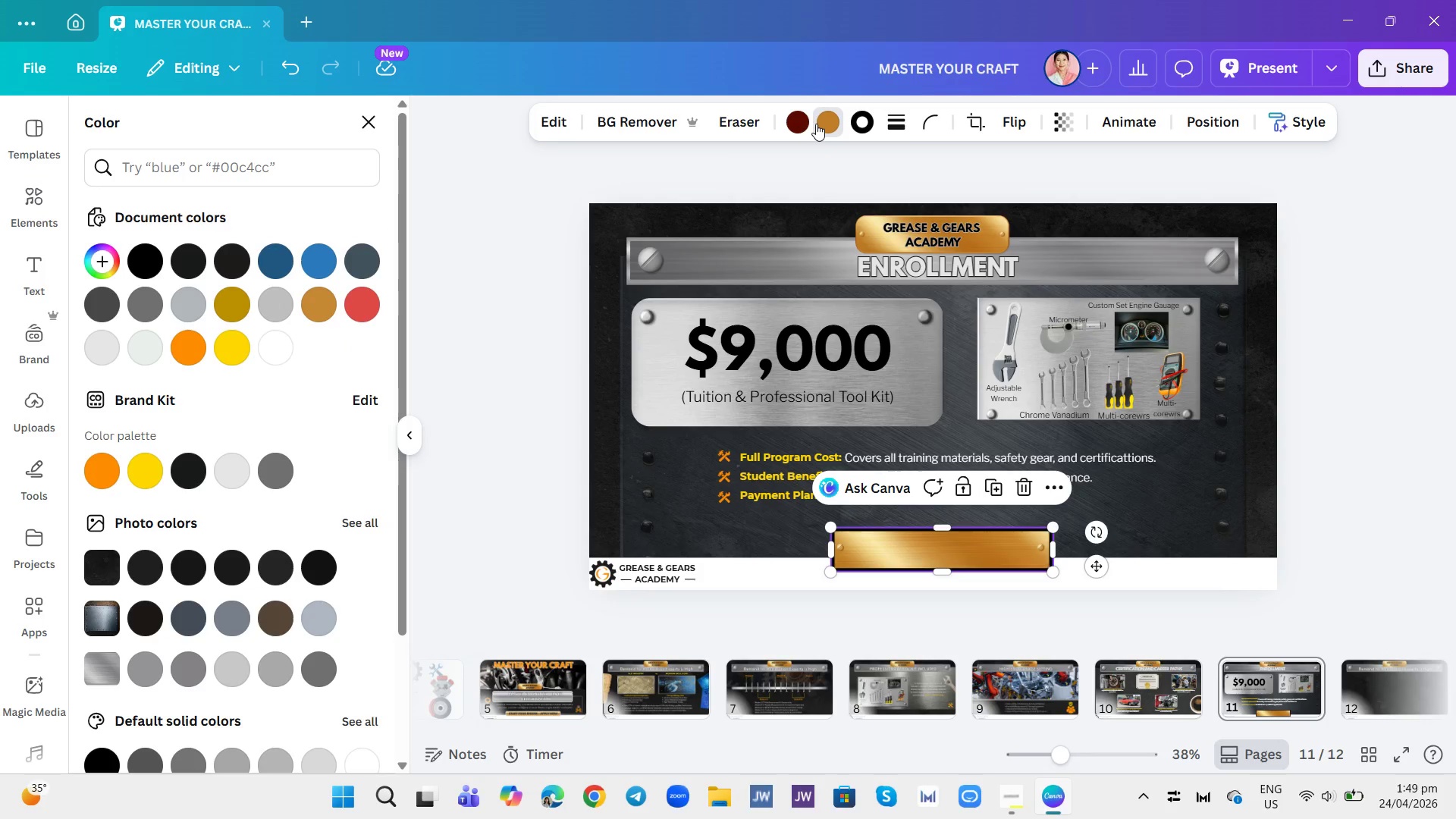 
left_click([807, 124])
 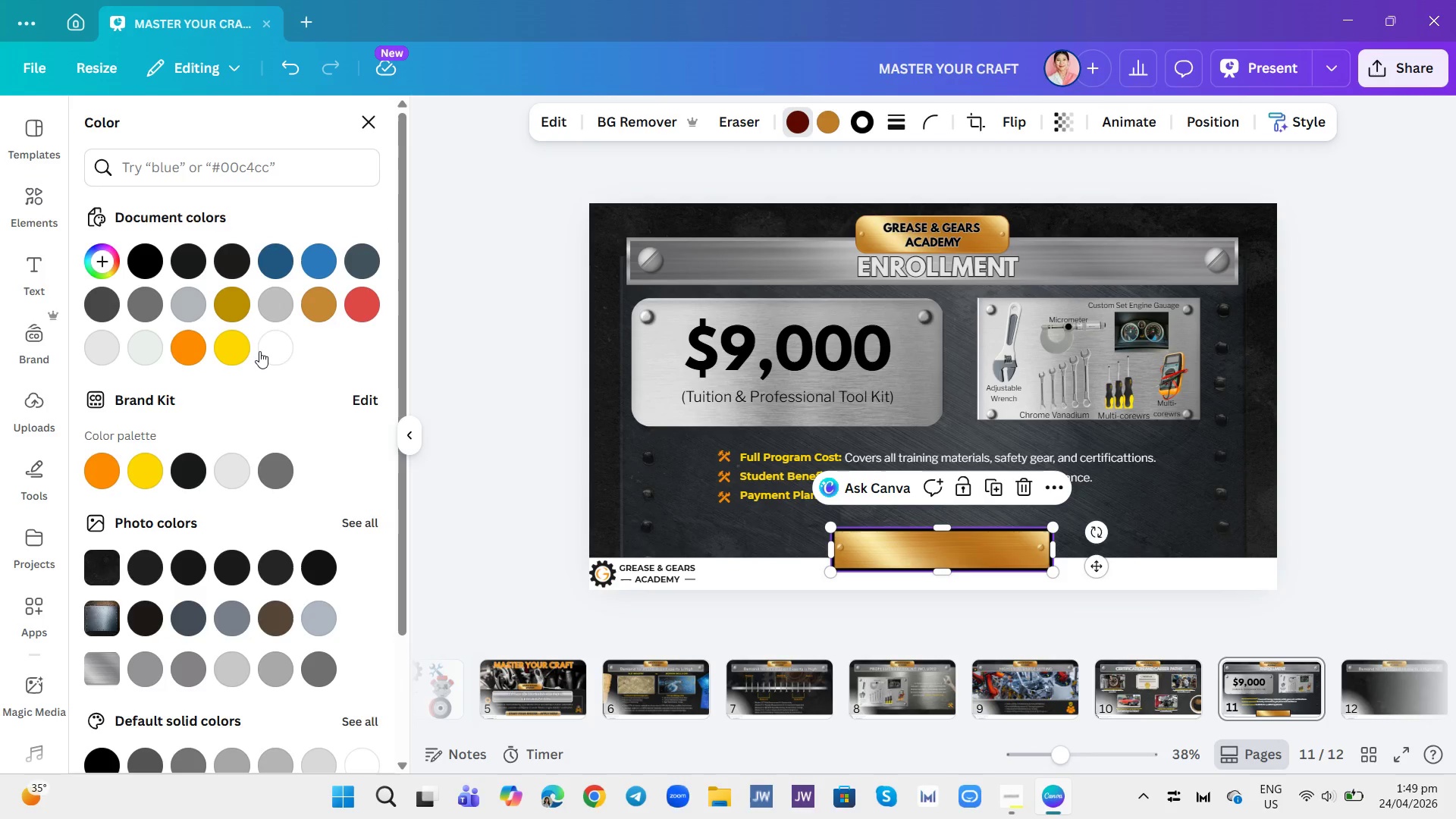 
scroll: coordinate [278, 528], scroll_direction: down, amount: 6.0
 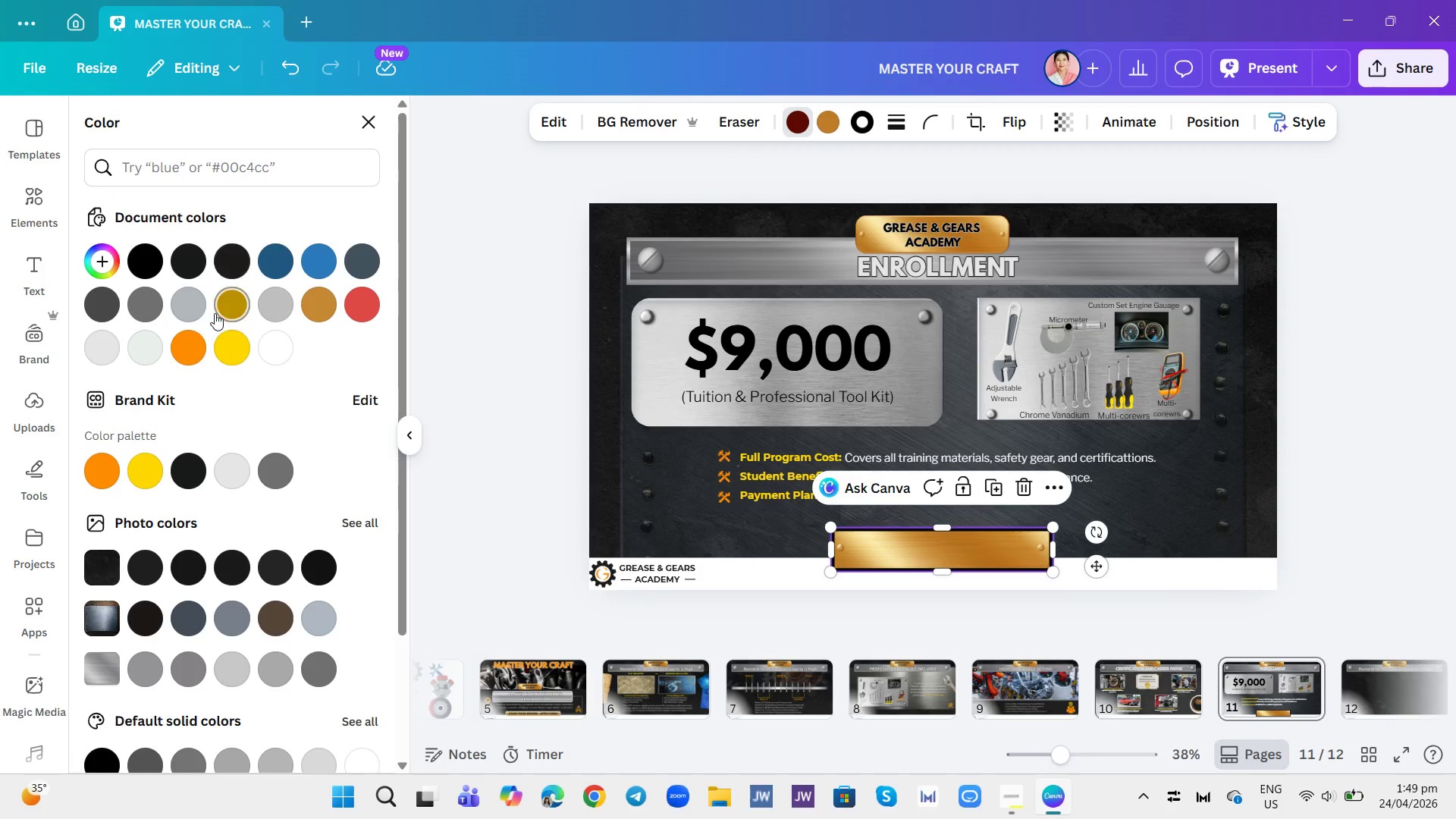 
left_click([201, 306])
 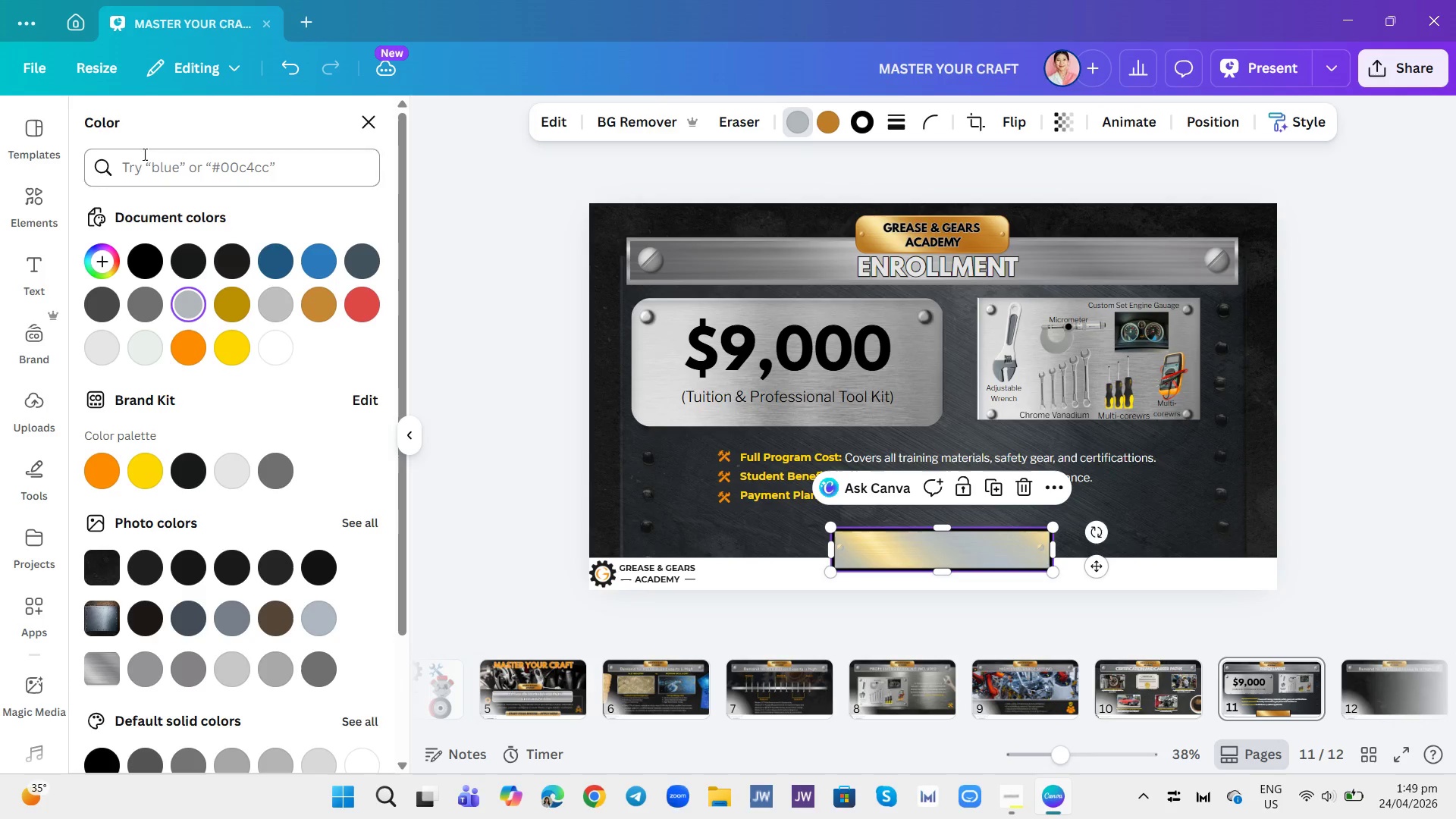 
wait(6.02)
 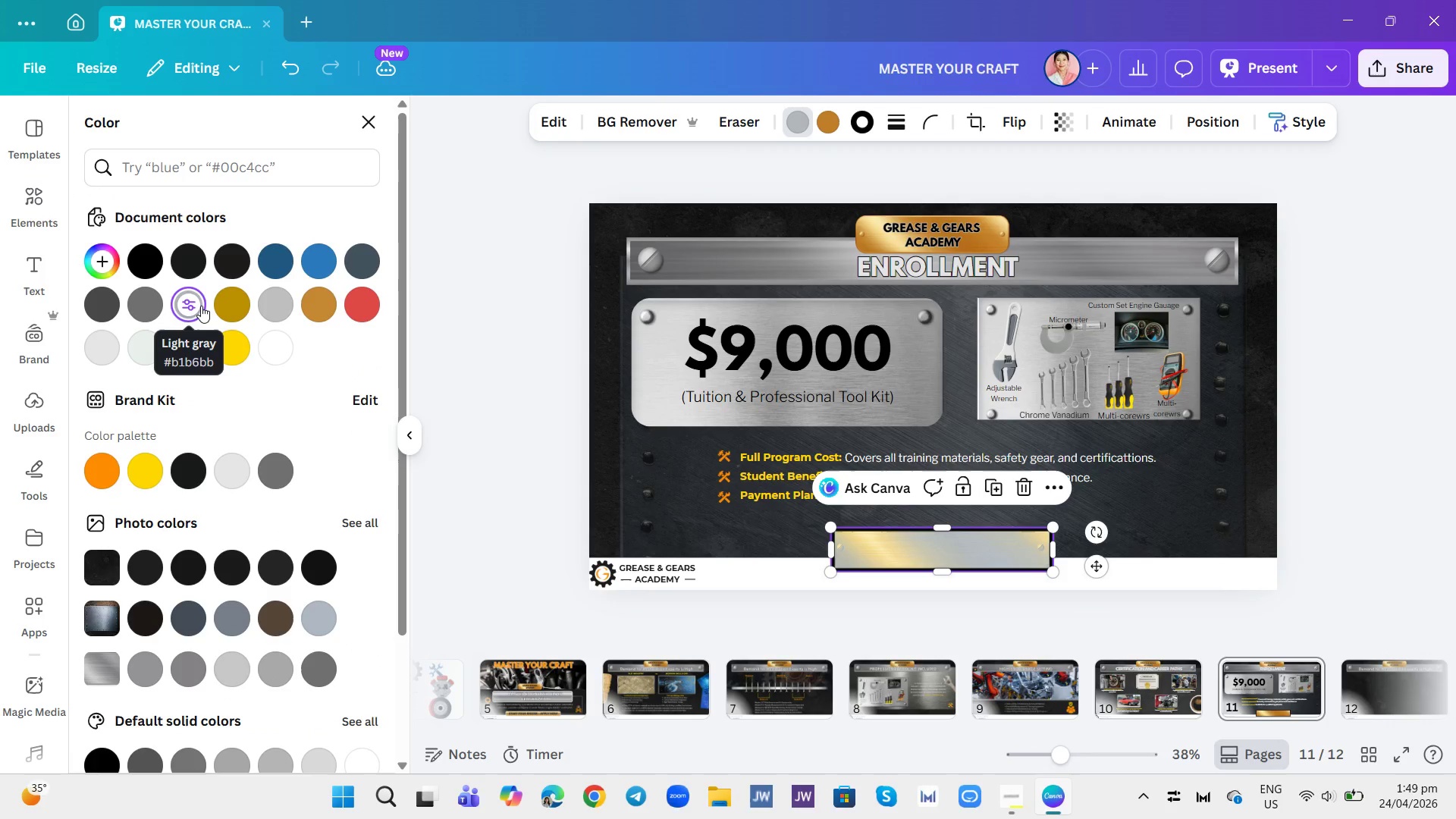 
left_click([278, 67])
 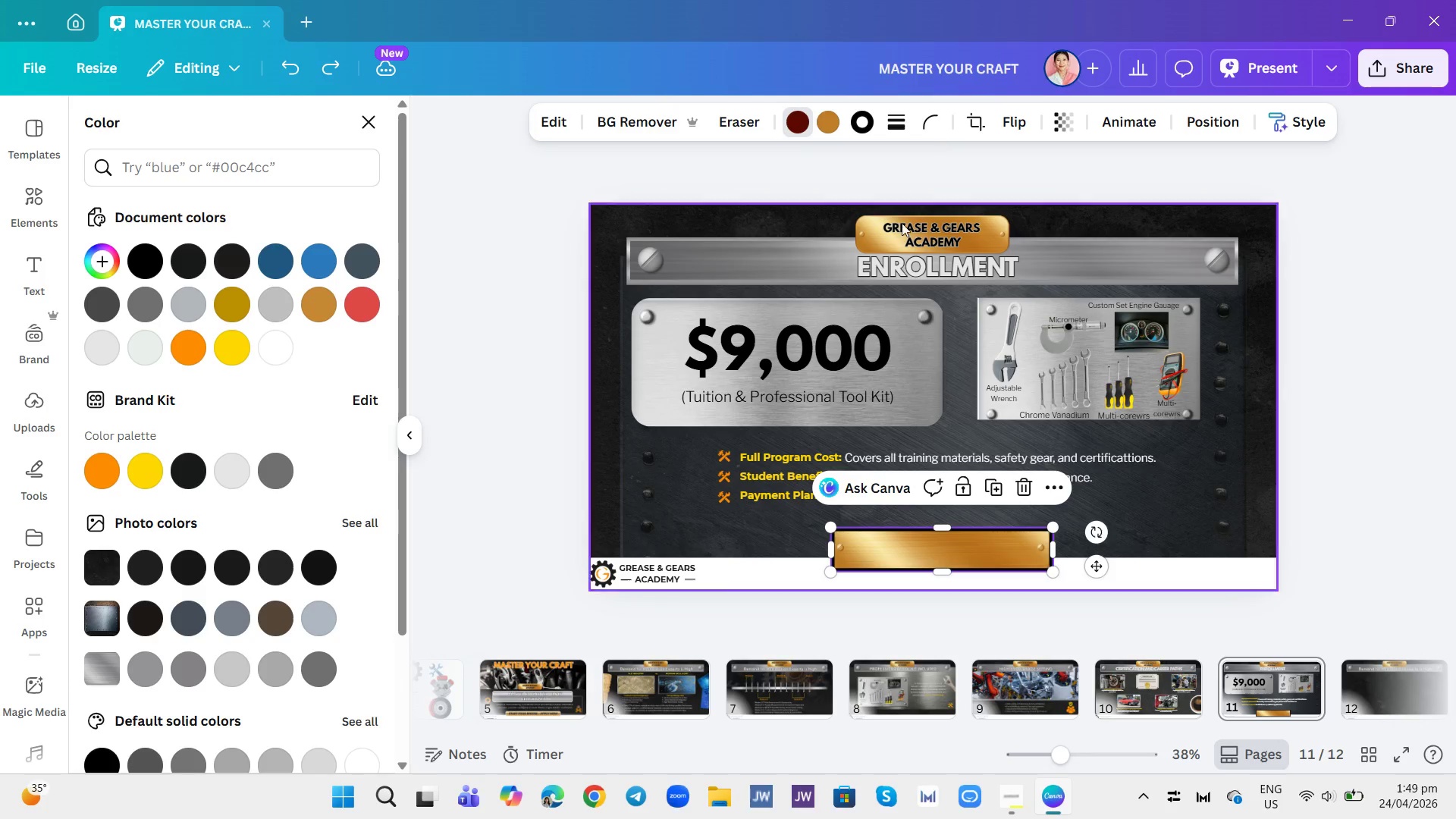 
left_click([874, 130])
 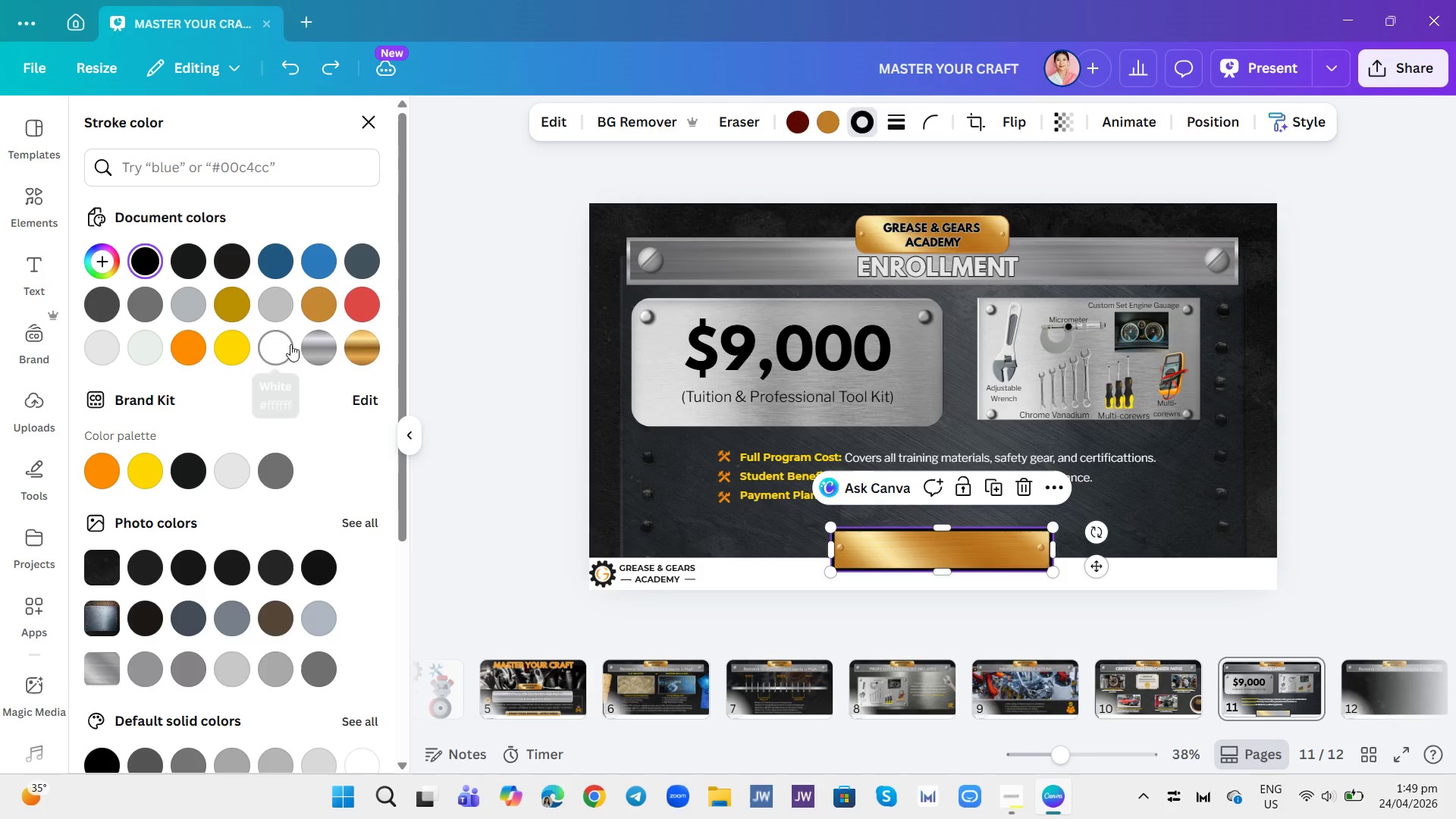 
double_click([308, 342])
 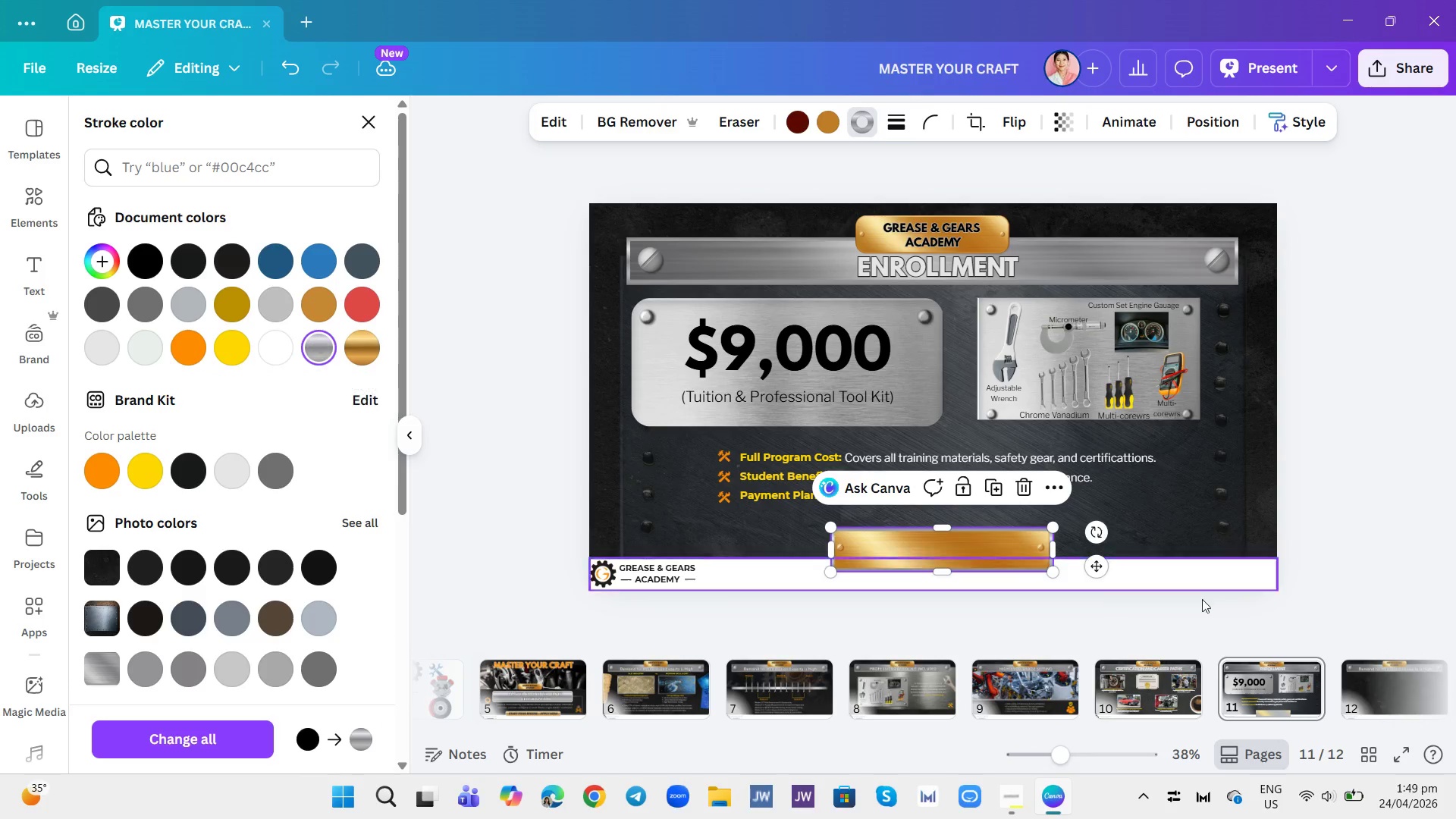 
left_click([1318, 557])
 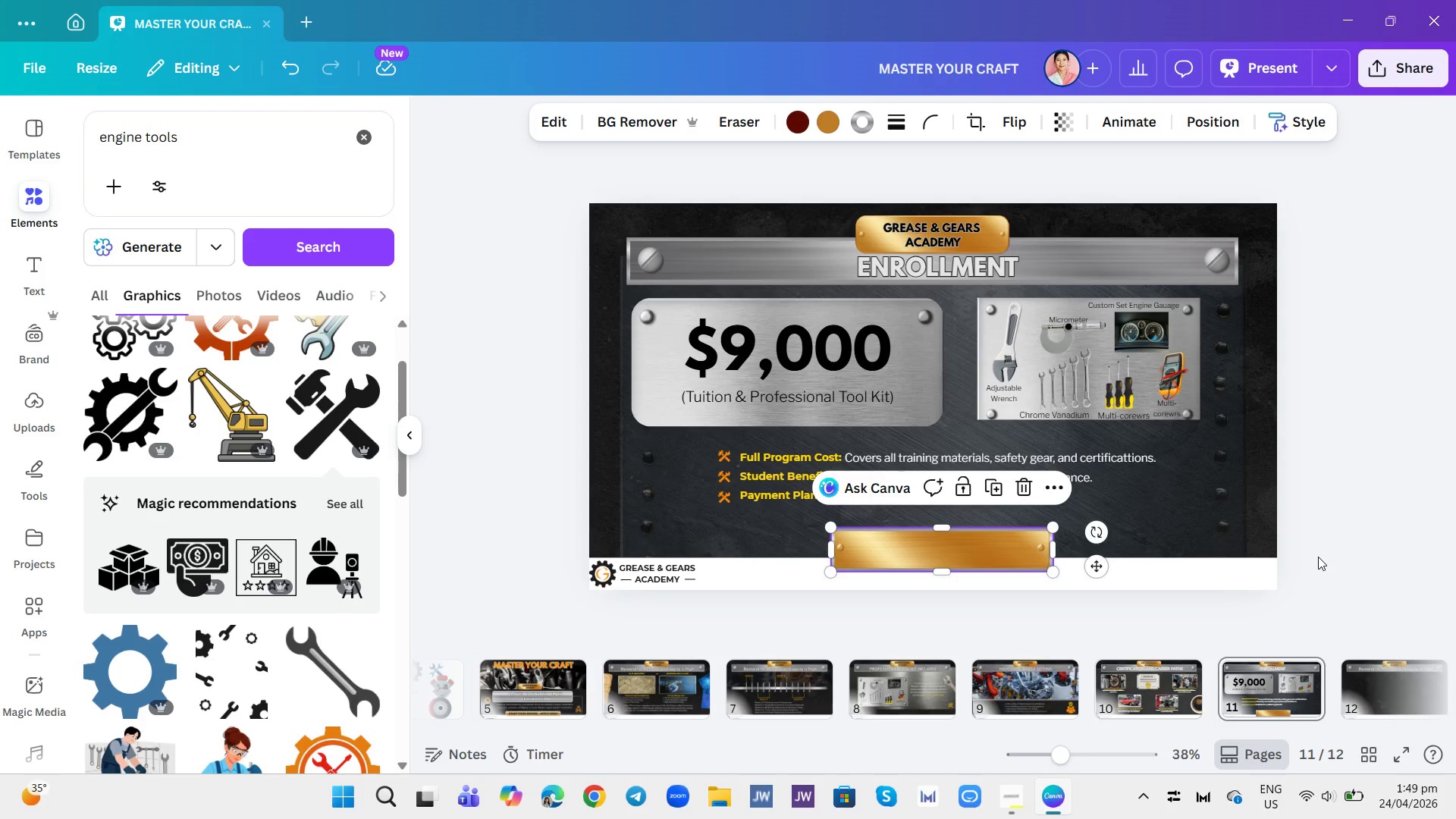 
left_click([1318, 557])
 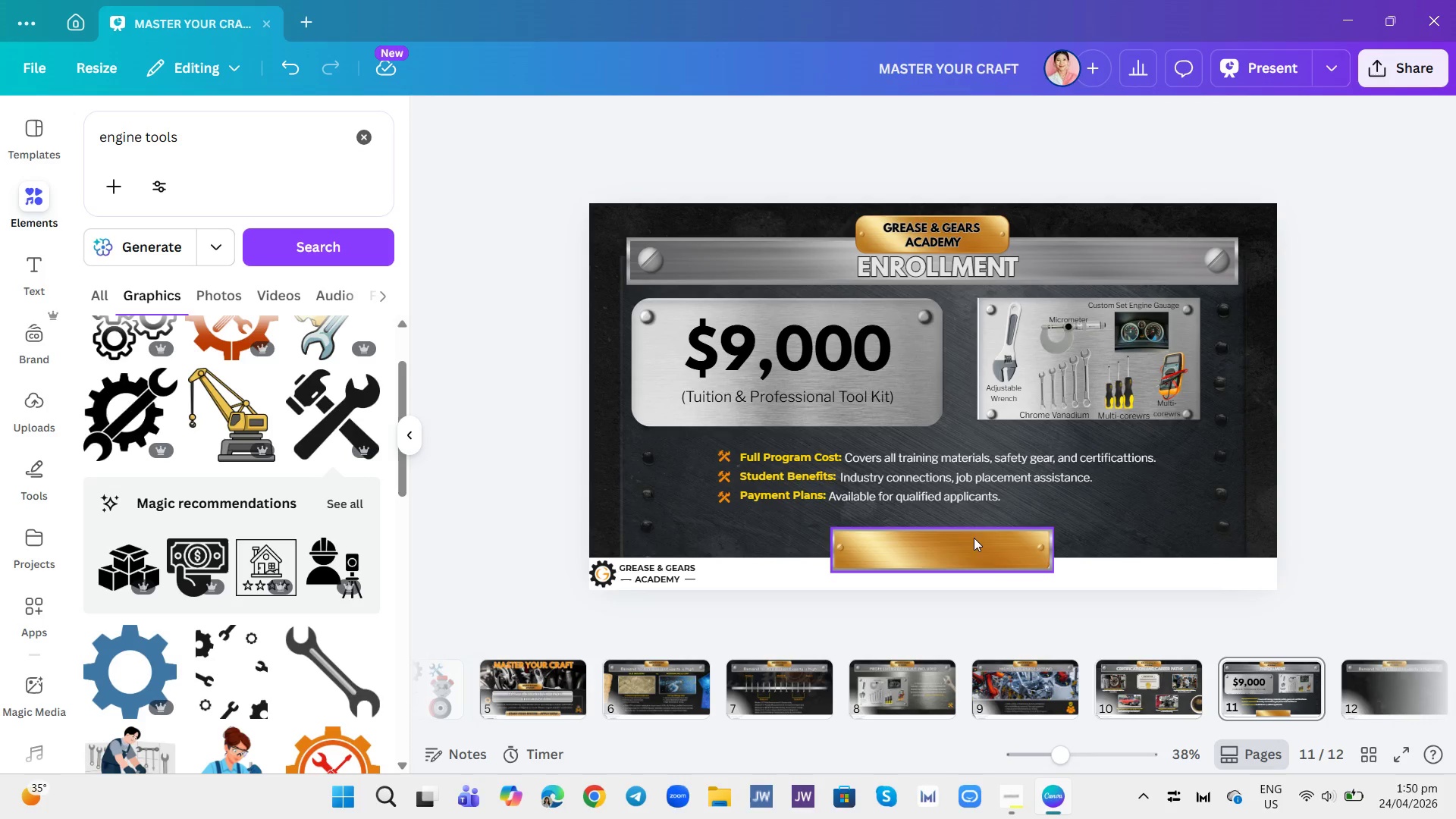 
left_click([985, 559])
 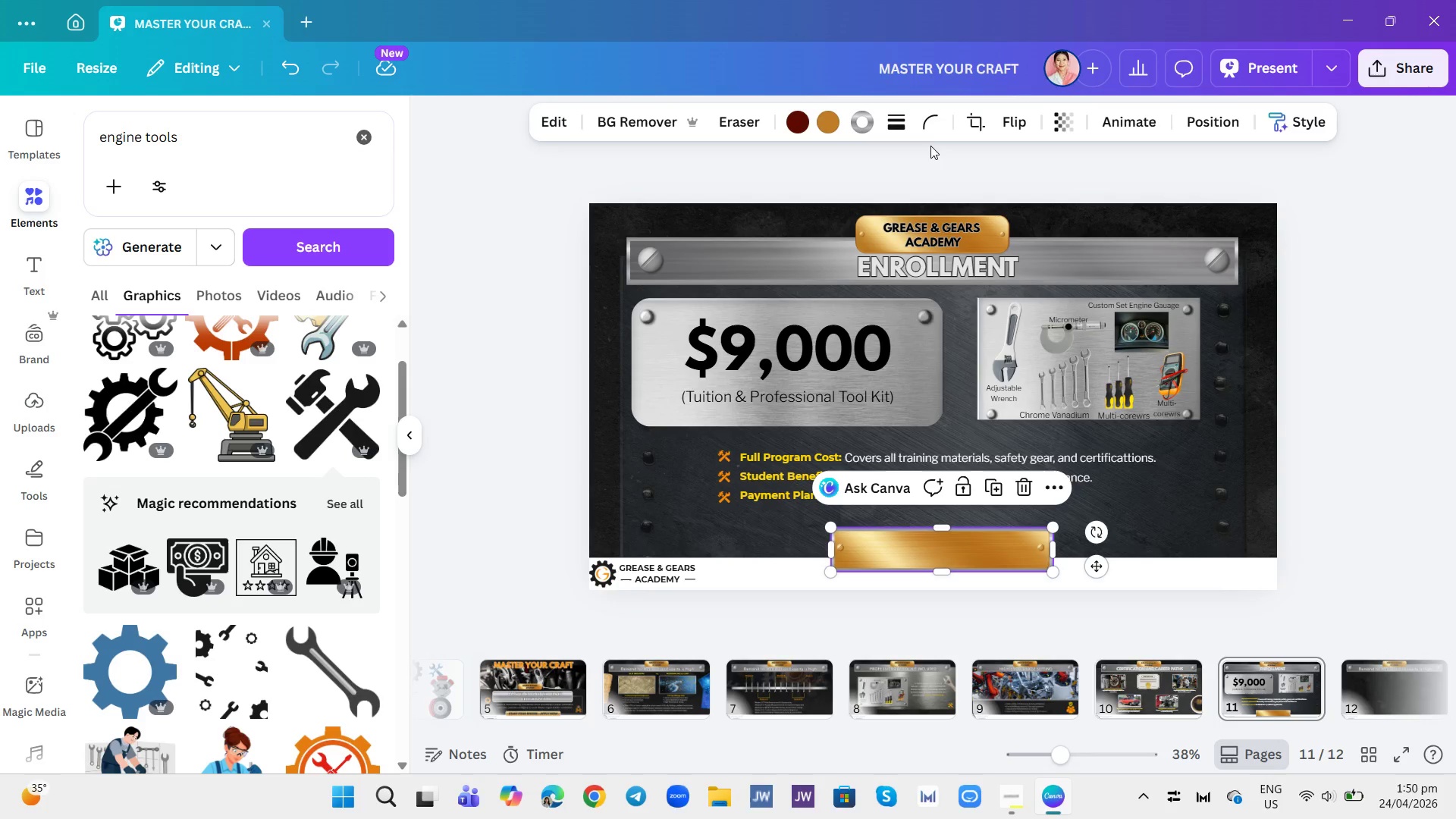 
left_click([929, 130])
 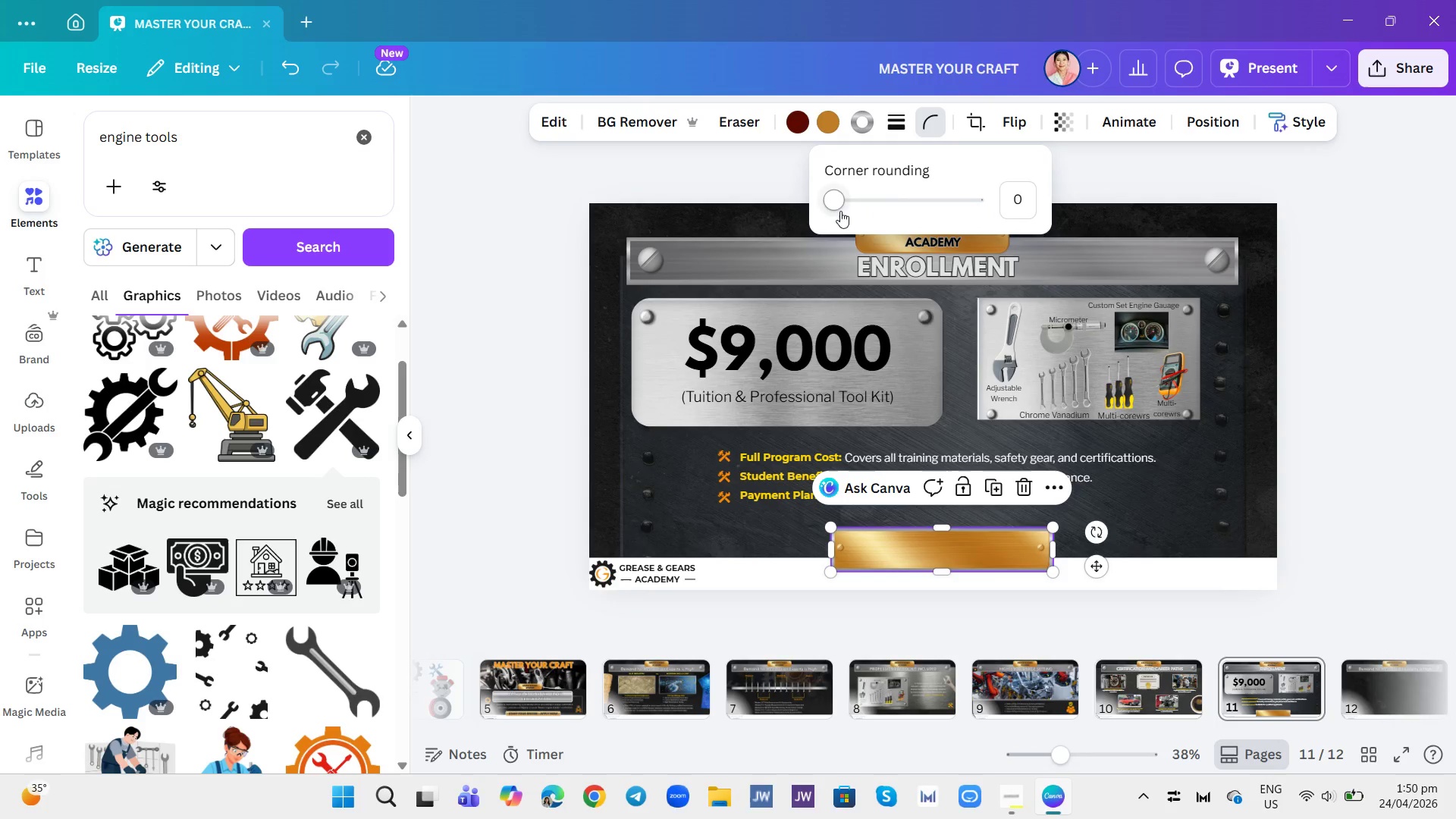 
left_click([847, 202])
 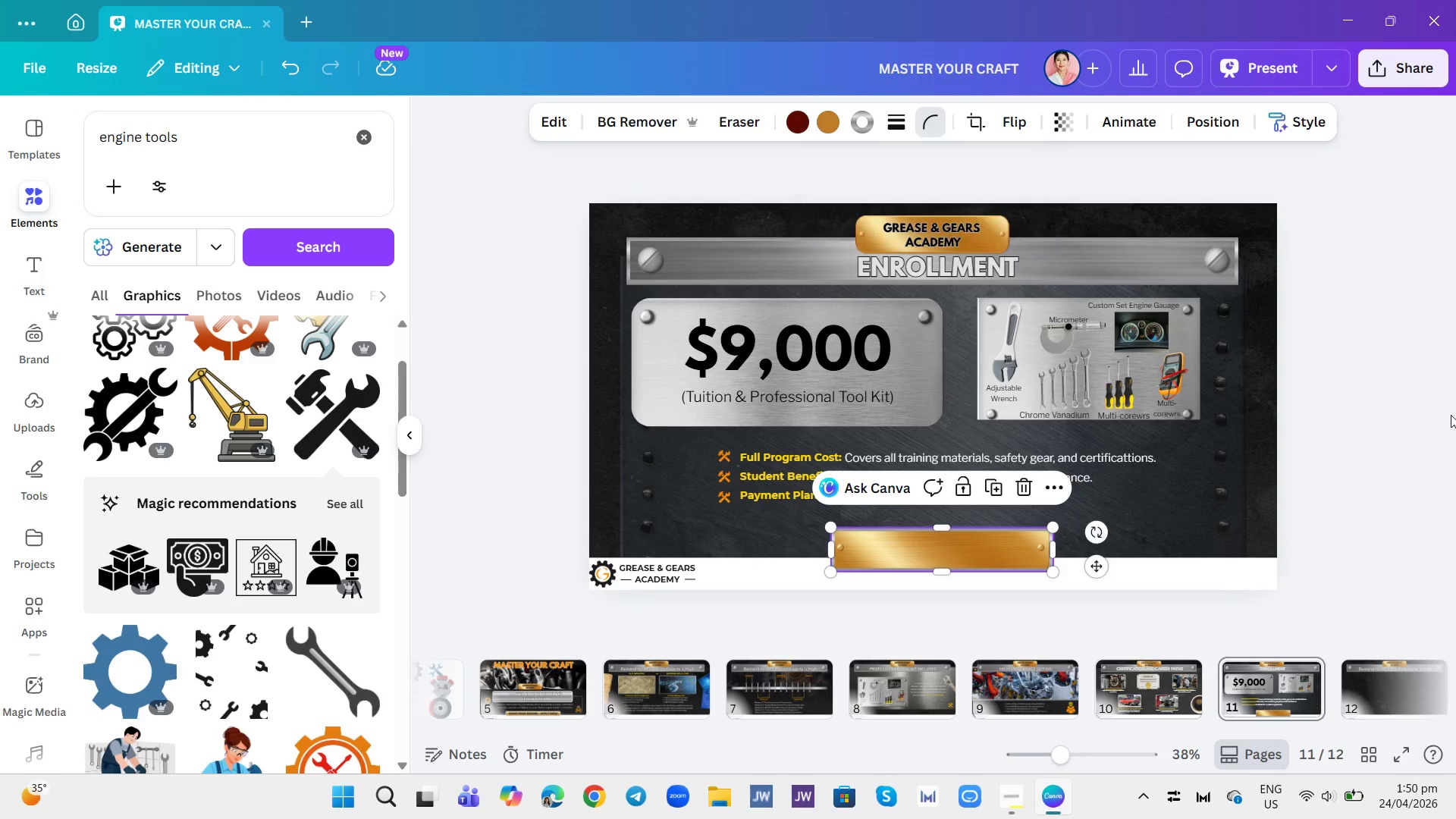 
double_click([1455, 482])
 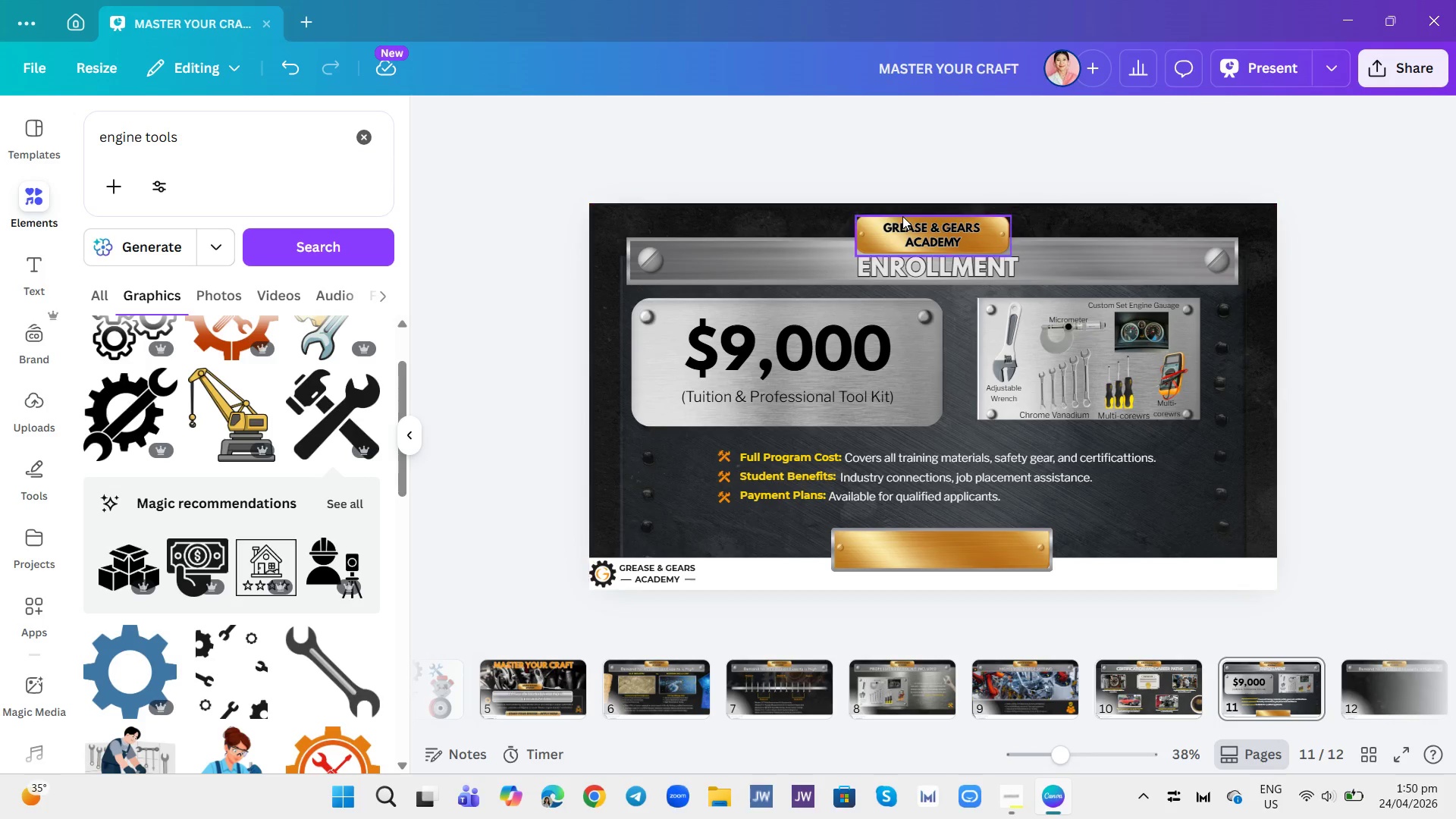 
wait(7.98)
 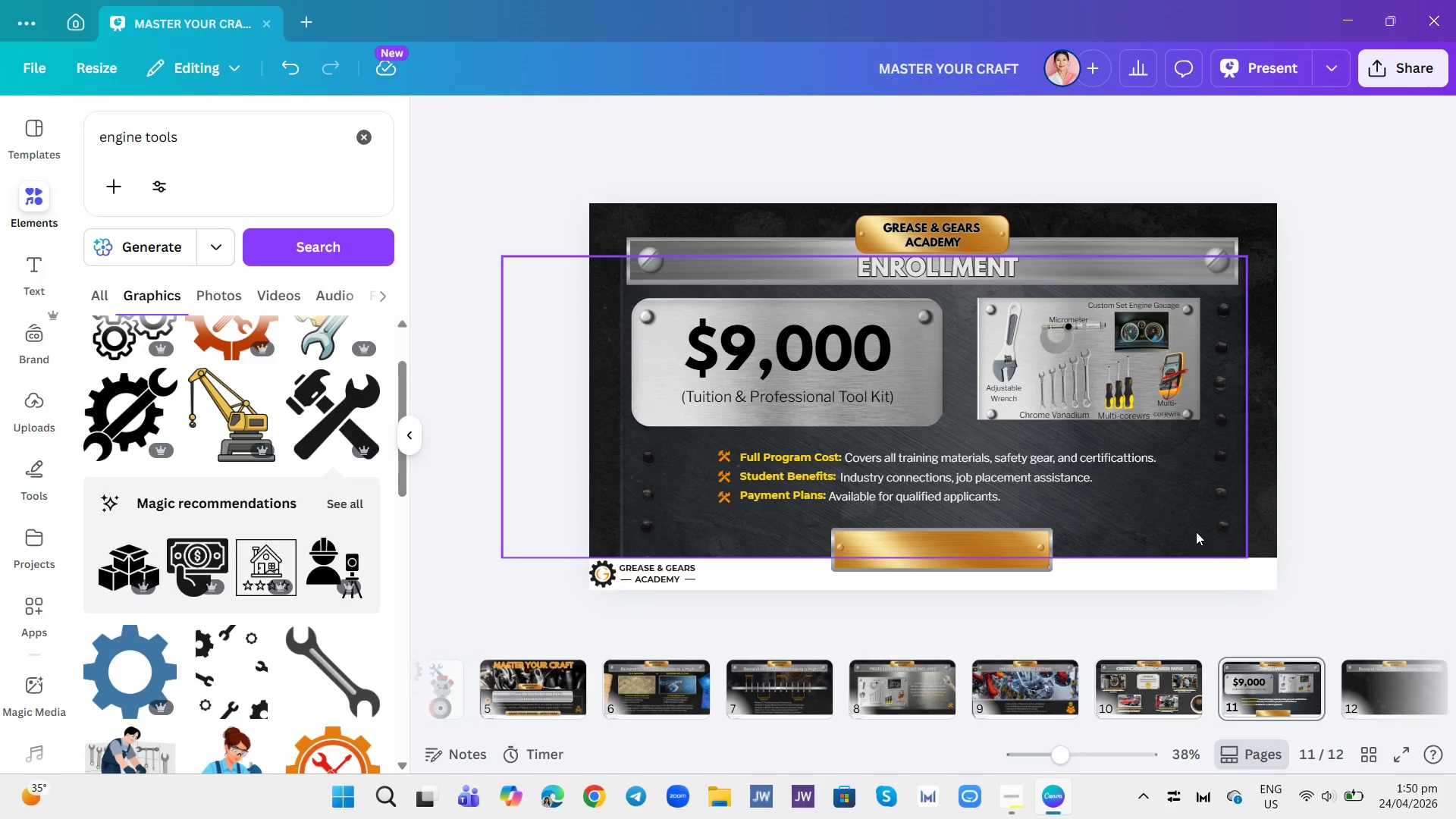 
left_click([936, 226])
 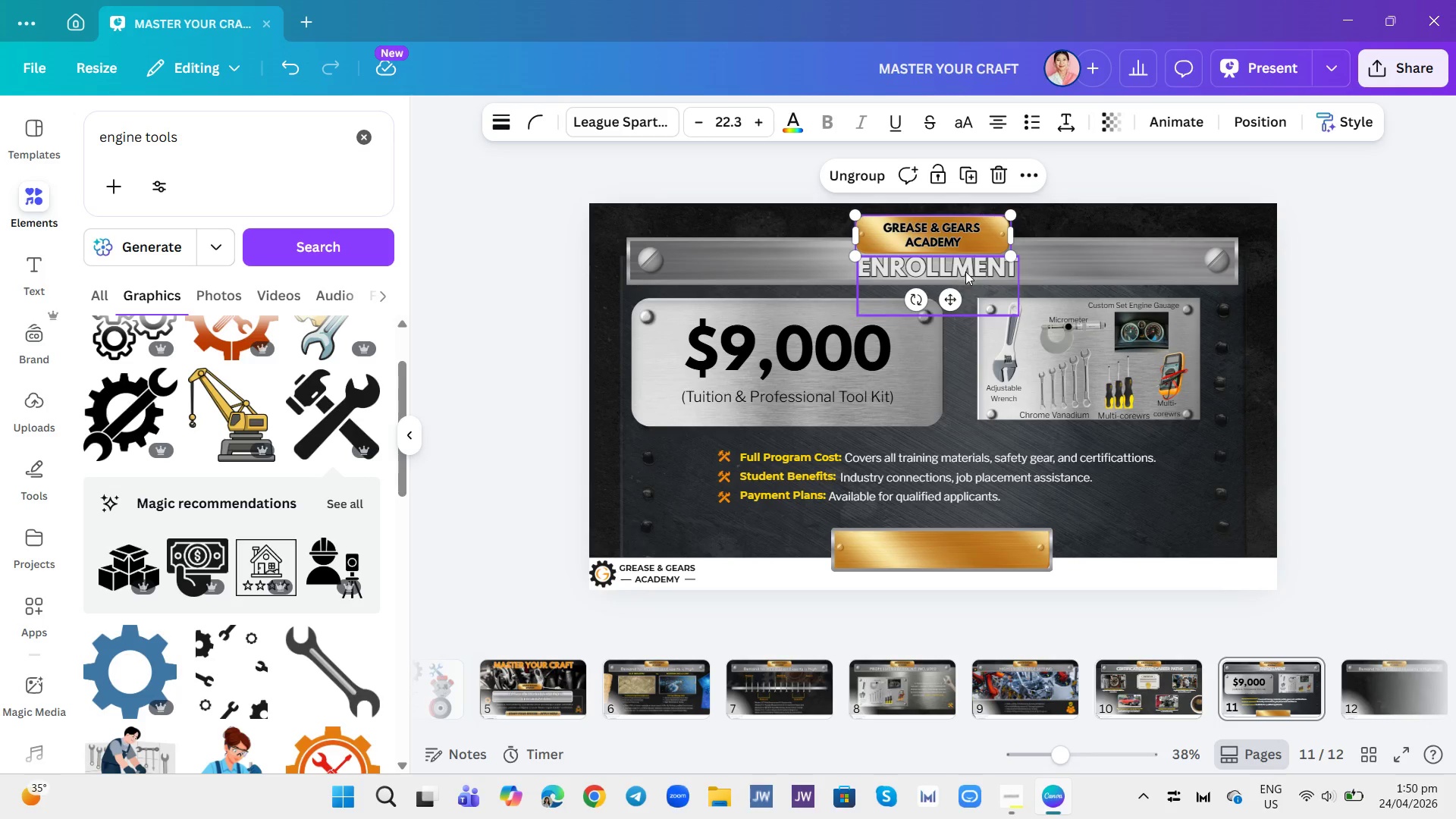 
left_click([965, 271])
 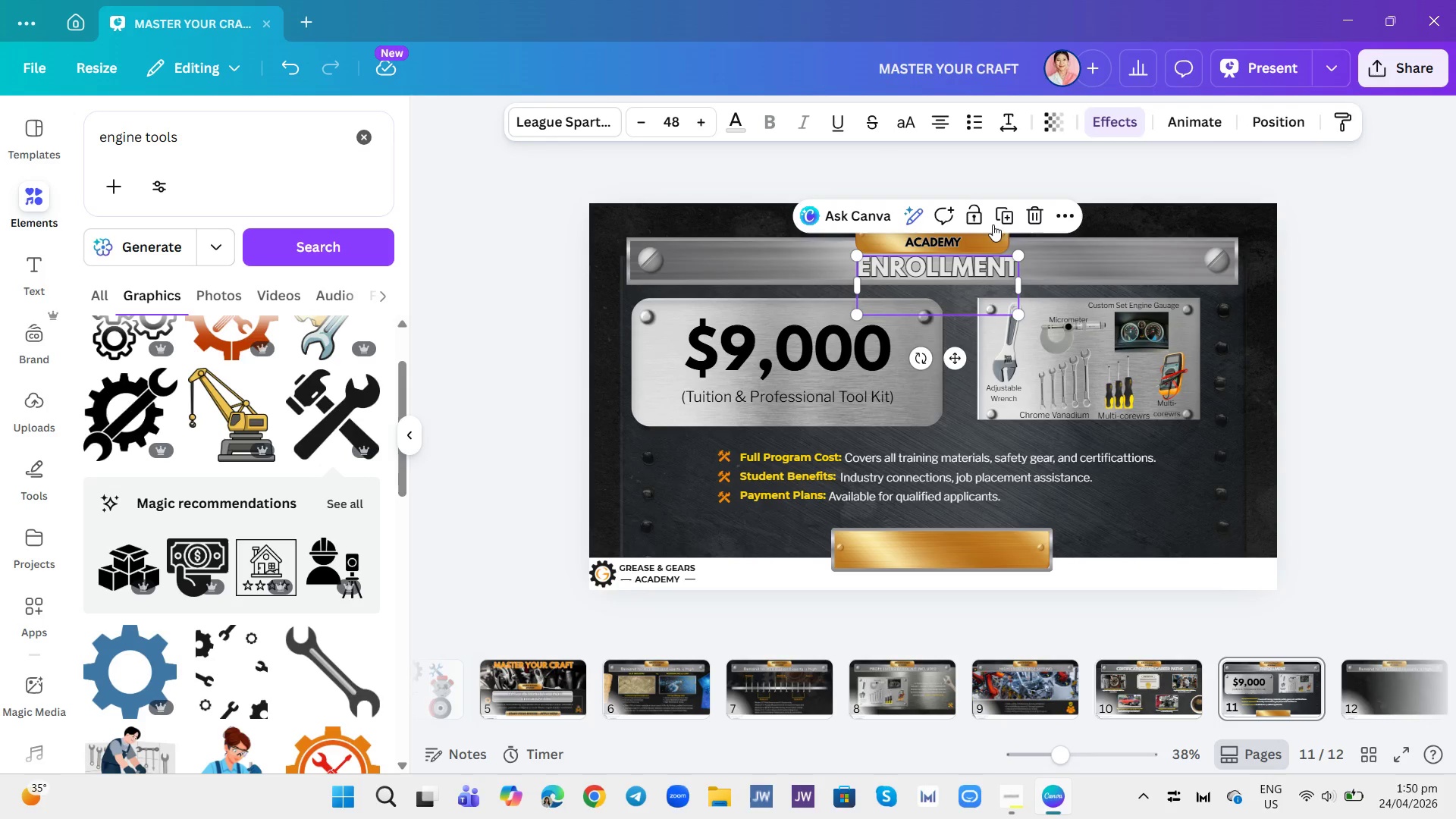 
left_click([1003, 221])
 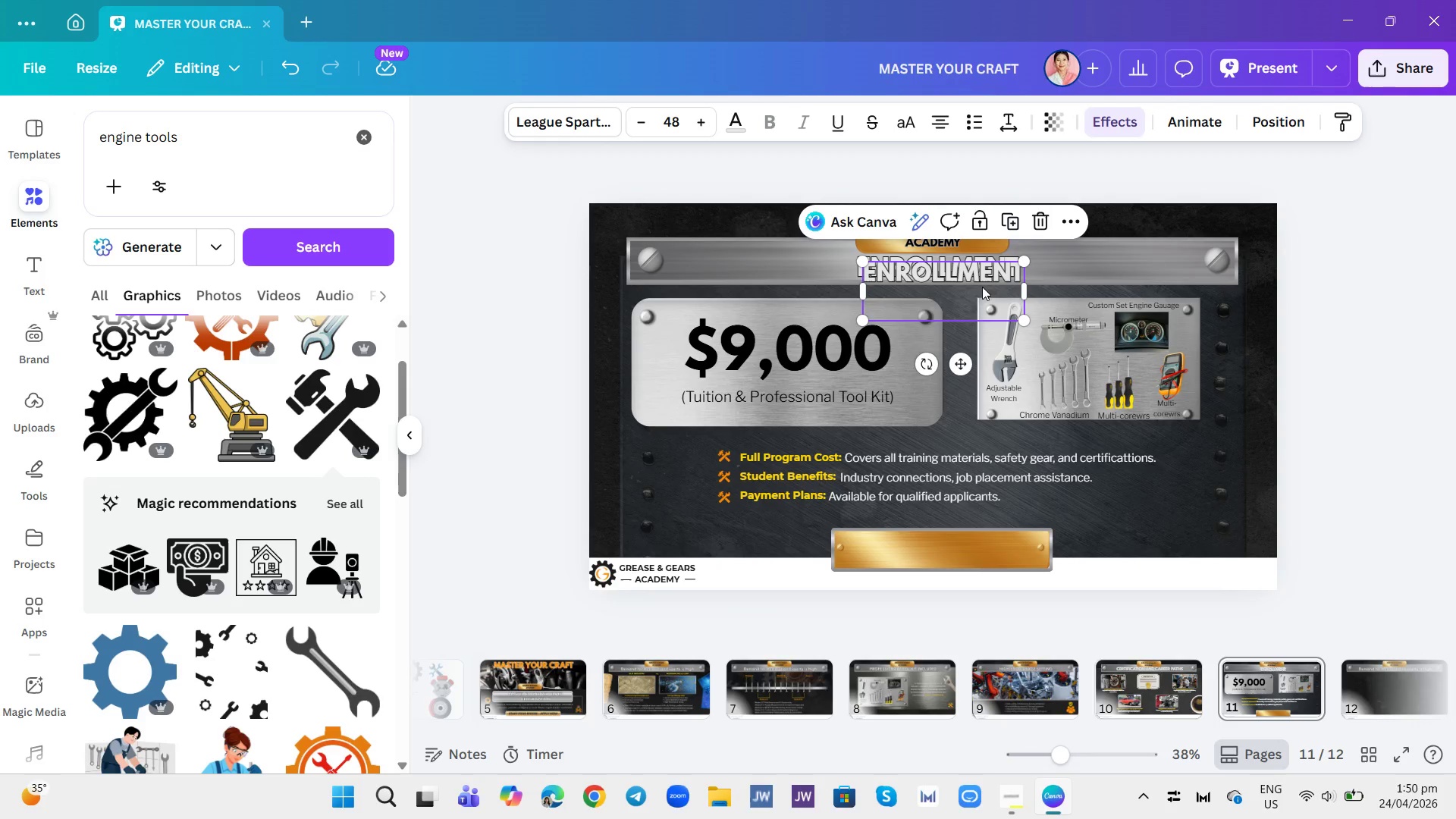 
left_click_drag(start_coordinate=[982, 287], to_coordinate=[968, 566])
 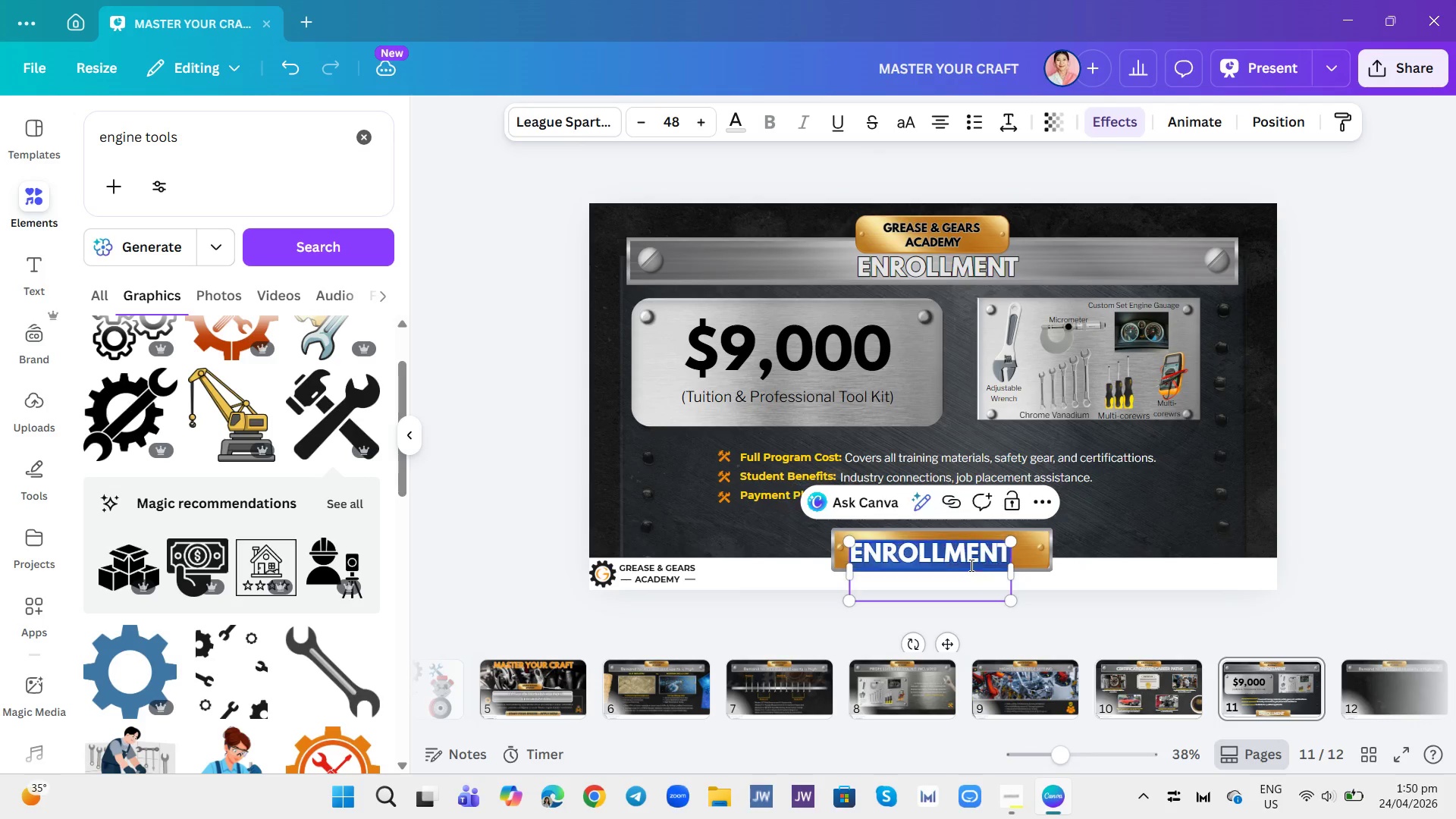 
double_click([970, 565])
 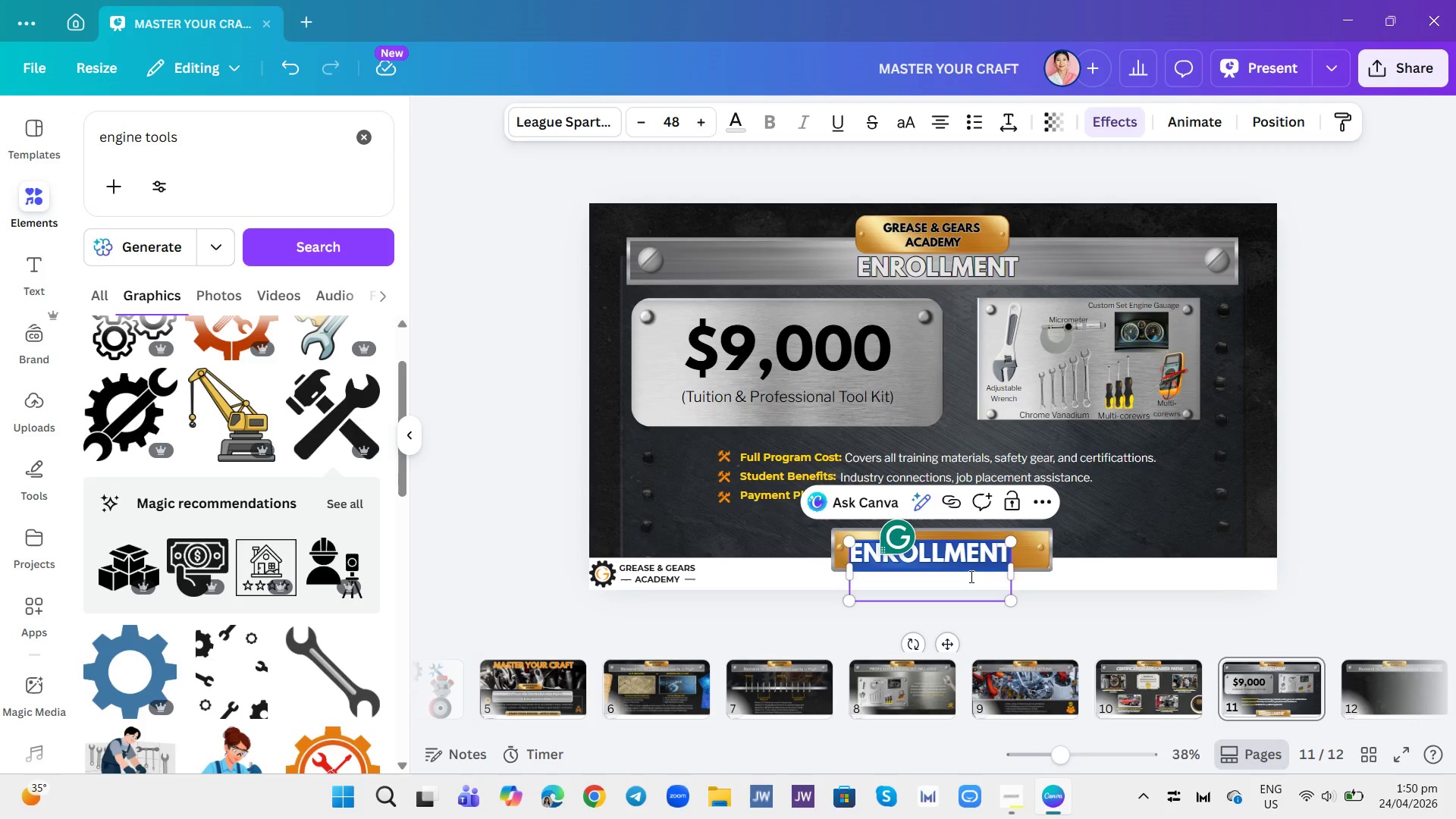 
type(STATY)
key(Backspace)
key(Backspace)
type(RT YOUR ENGINE - APPLY NOW)
 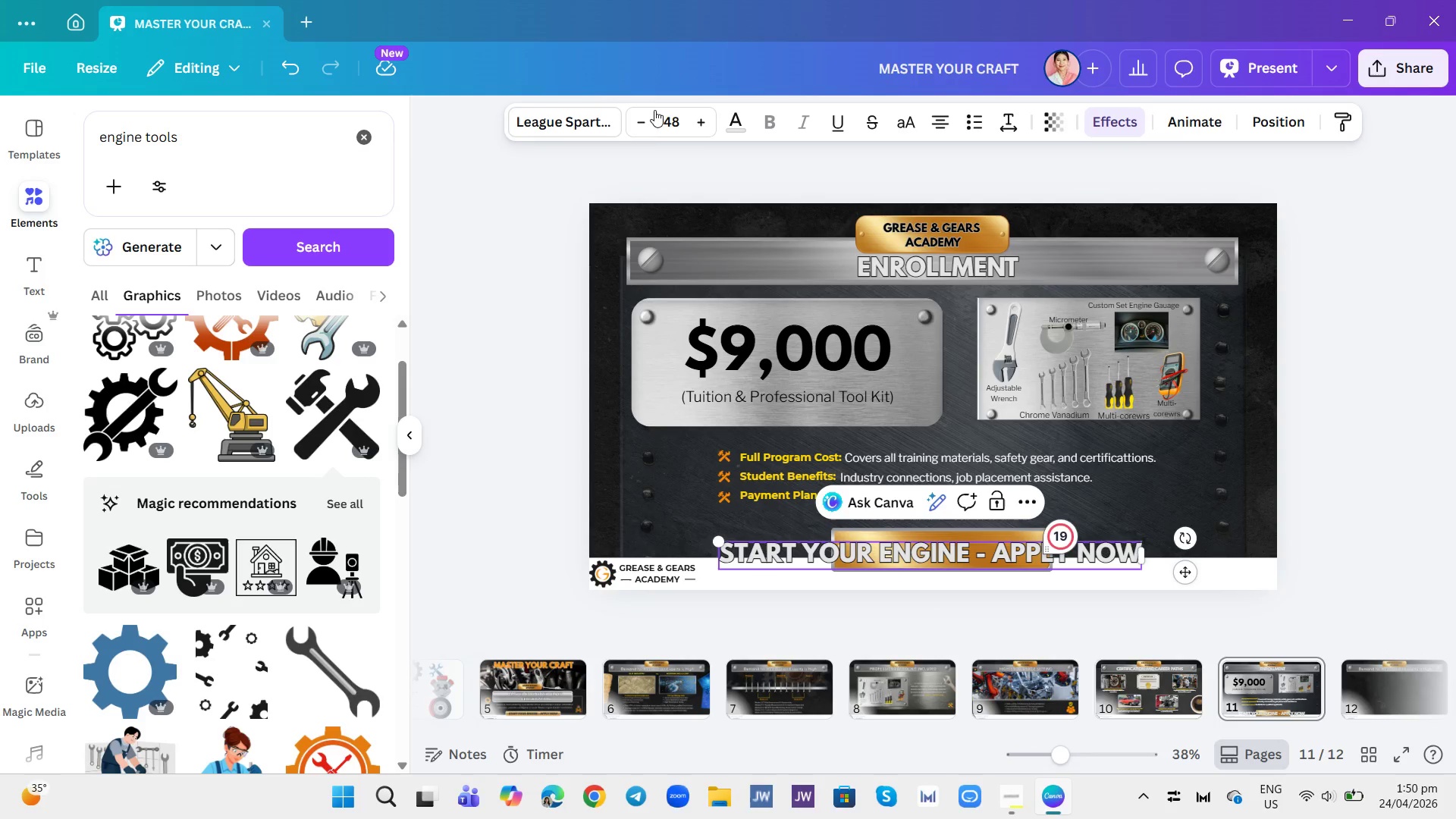 
double_click([654, 110])
 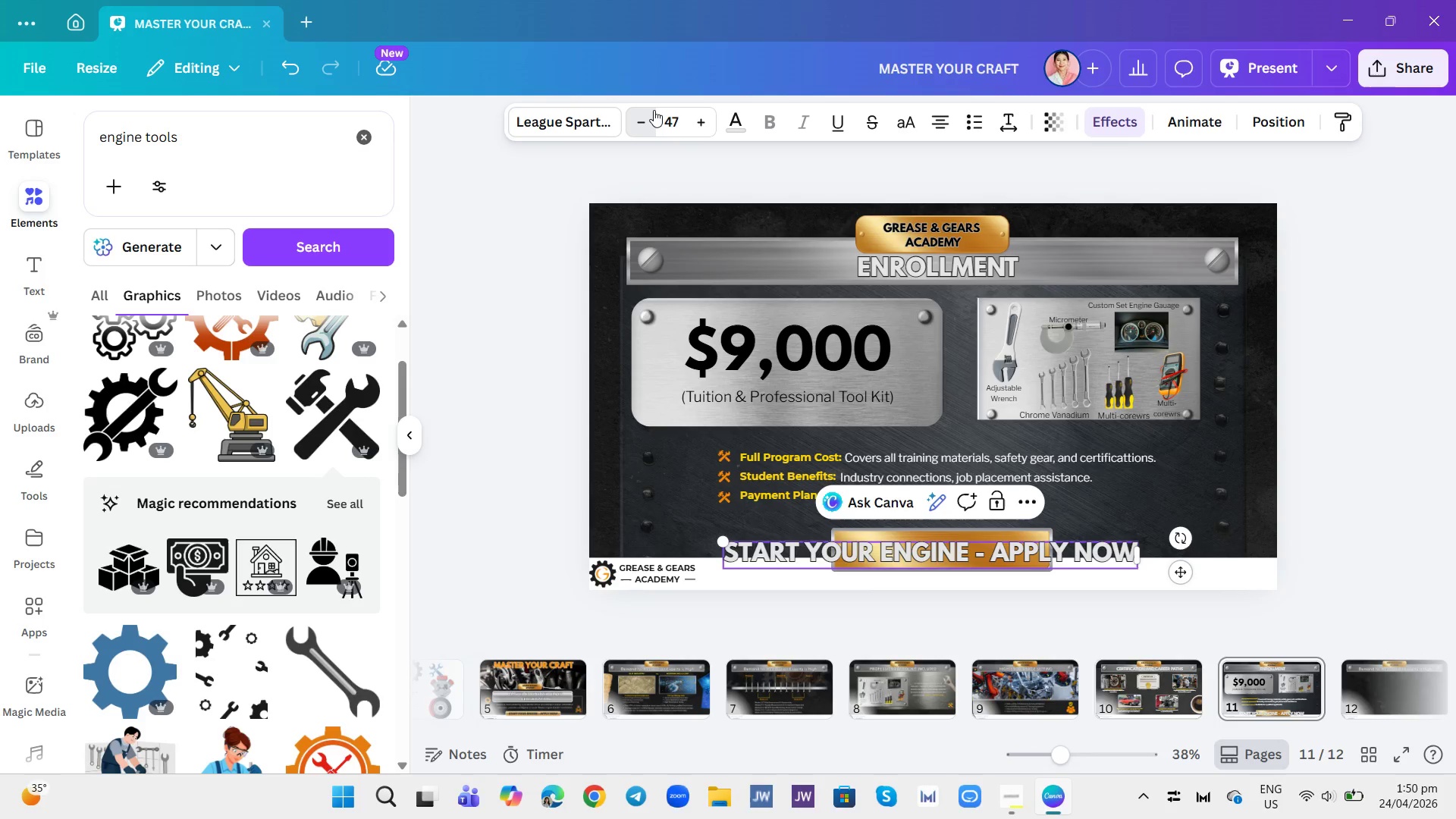 
triple_click([654, 110])
 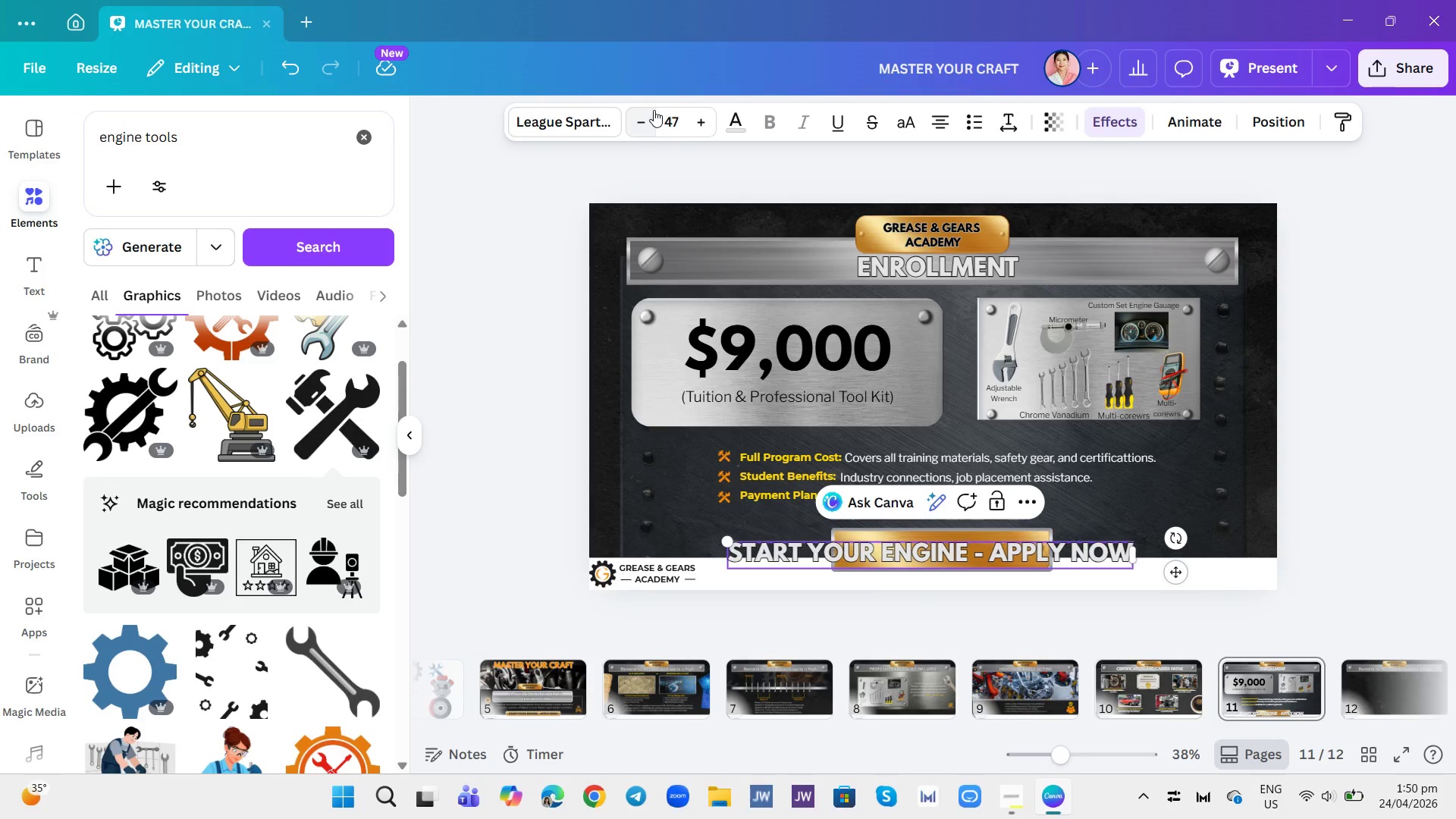 
triple_click([654, 110])
 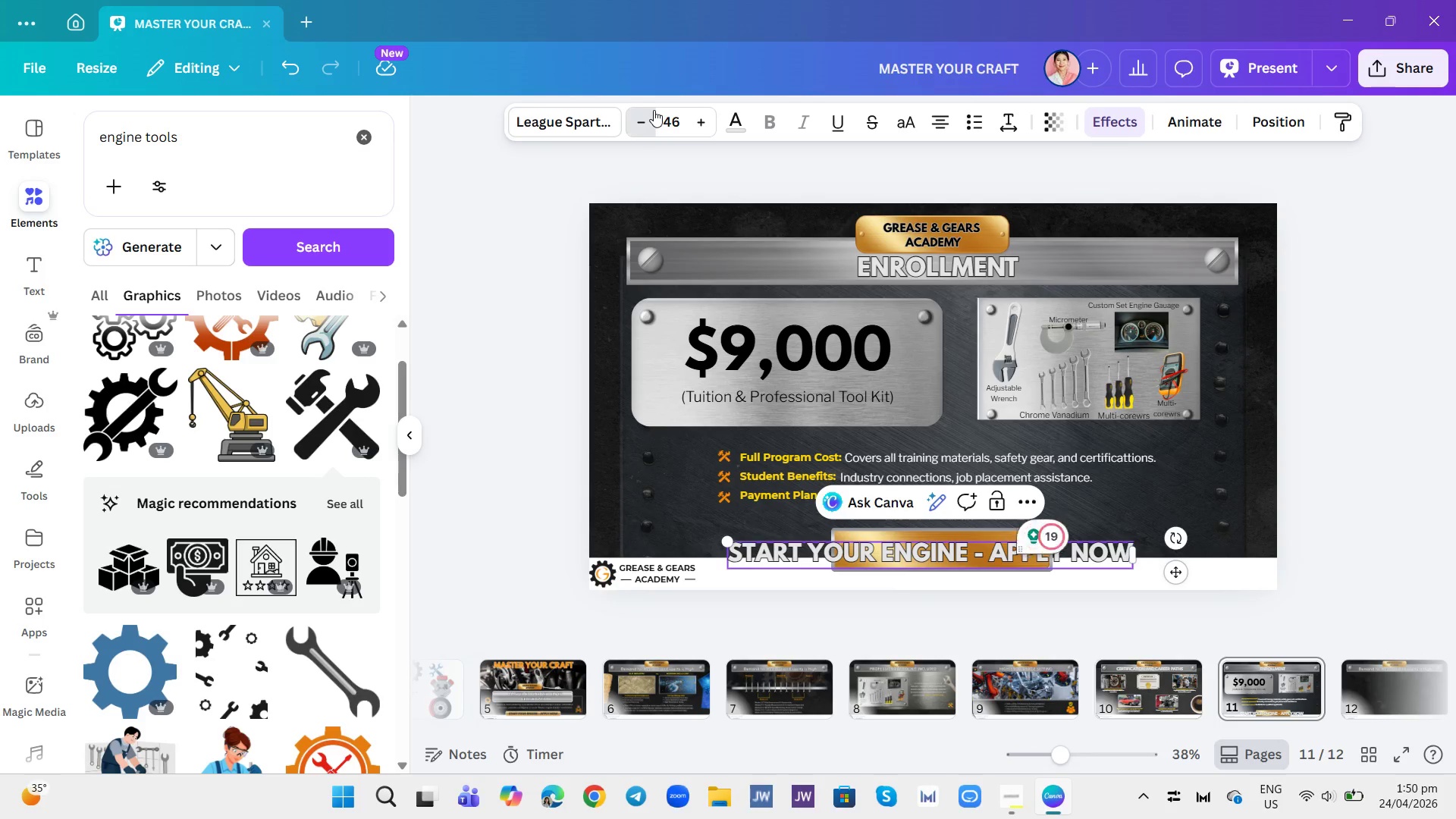 
triple_click([654, 110])
 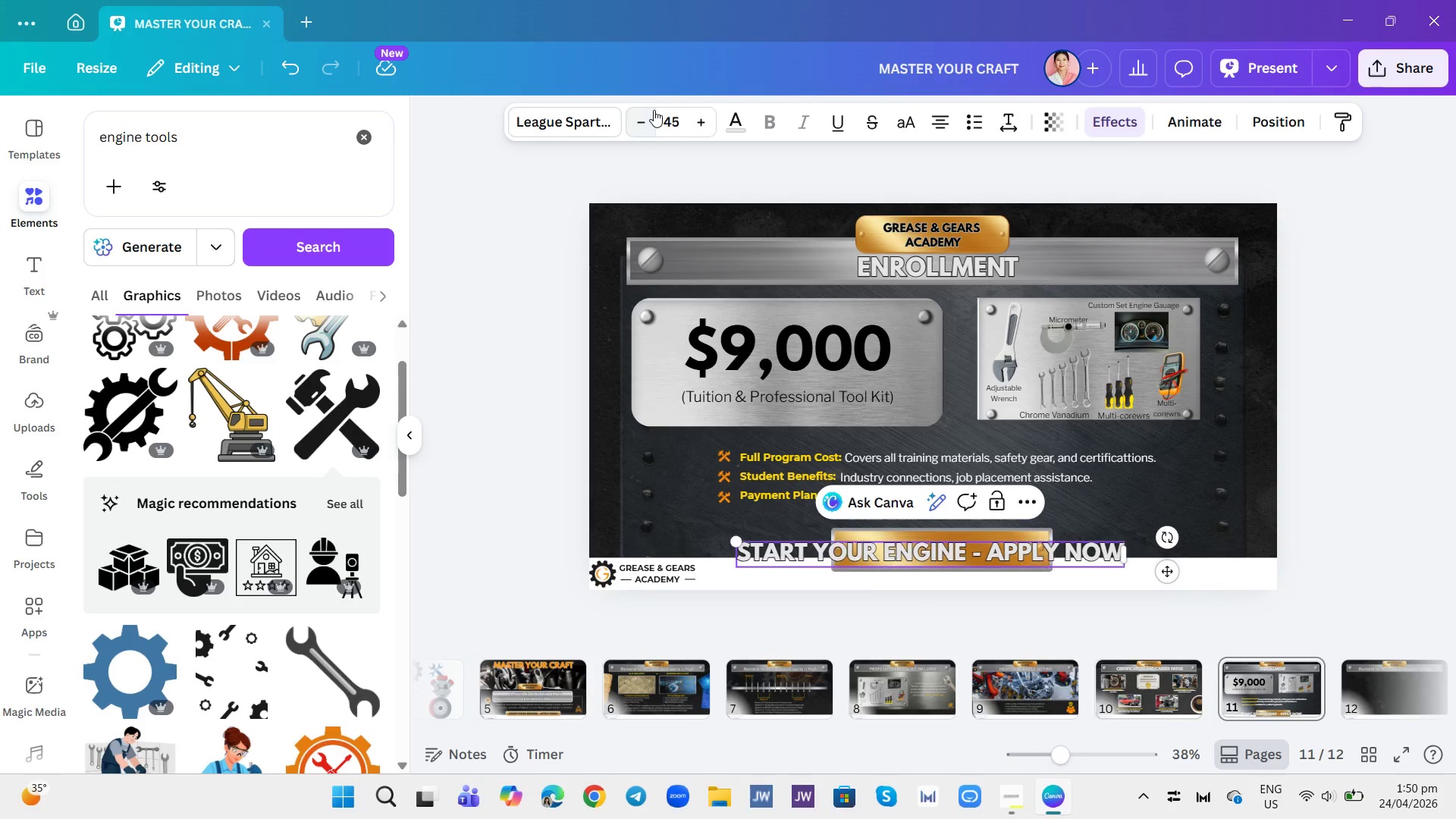 
triple_click([654, 110])
 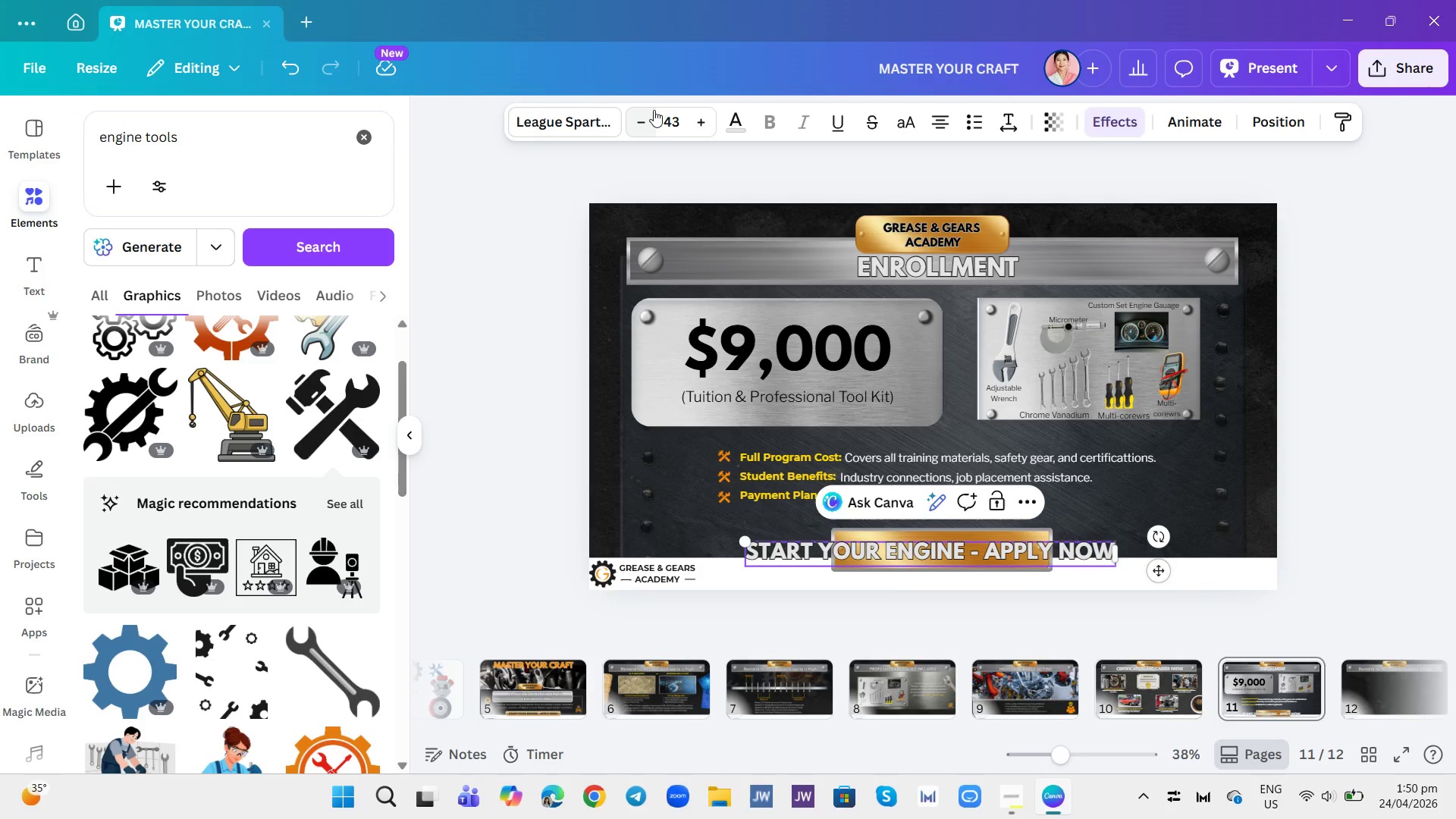 
triple_click([654, 110])
 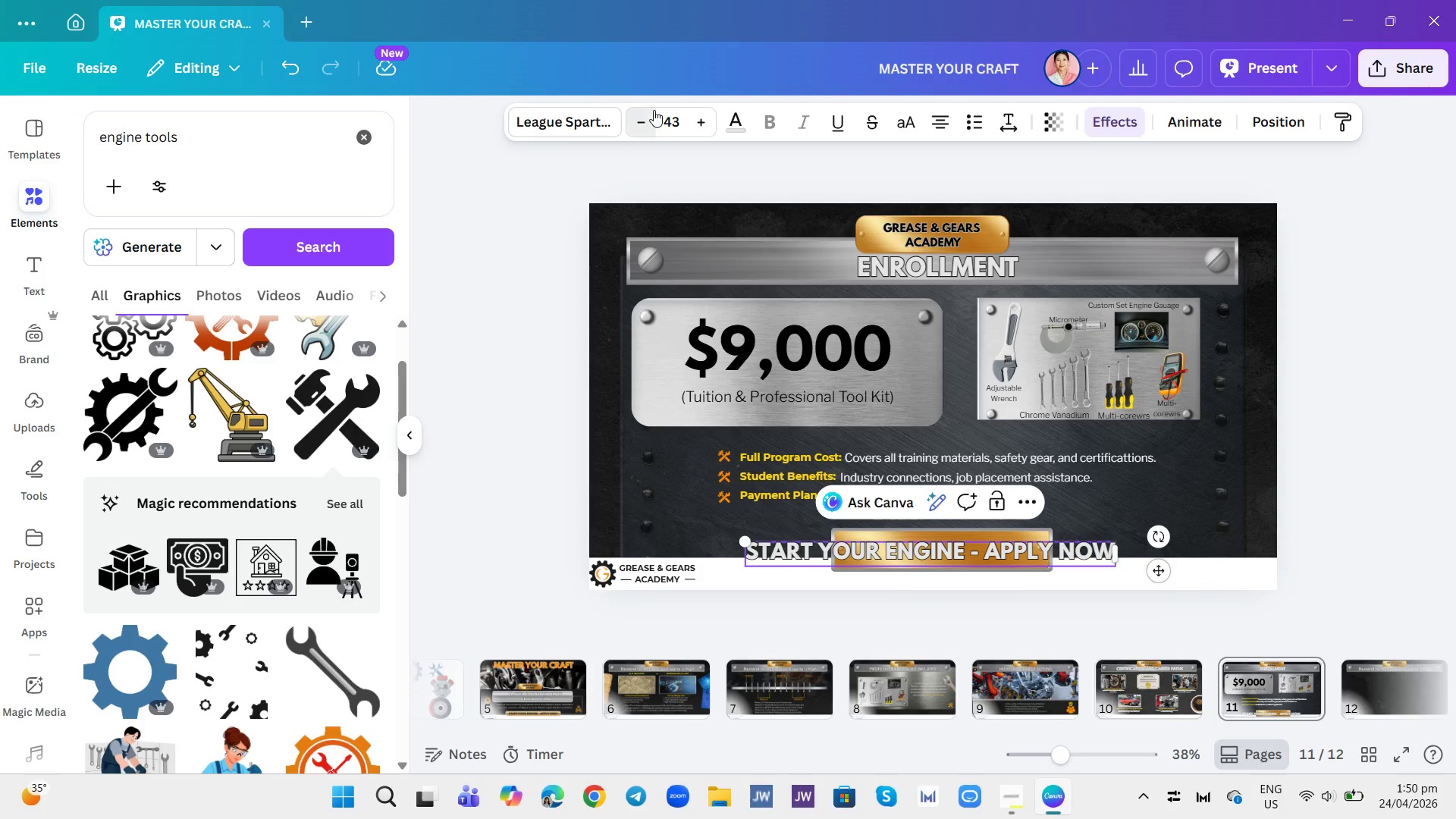 
triple_click([654, 110])
 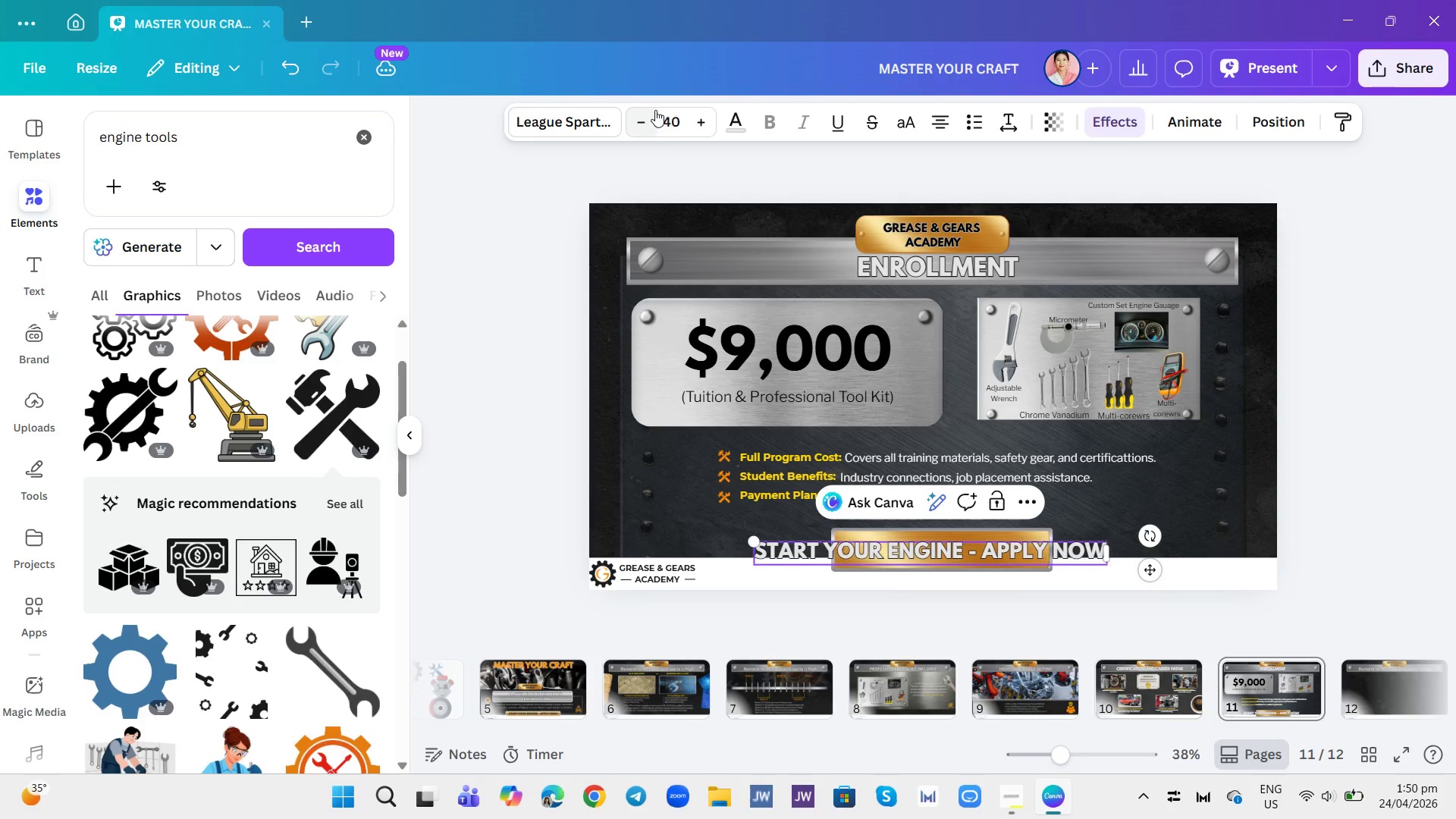 
triple_click([655, 110])
 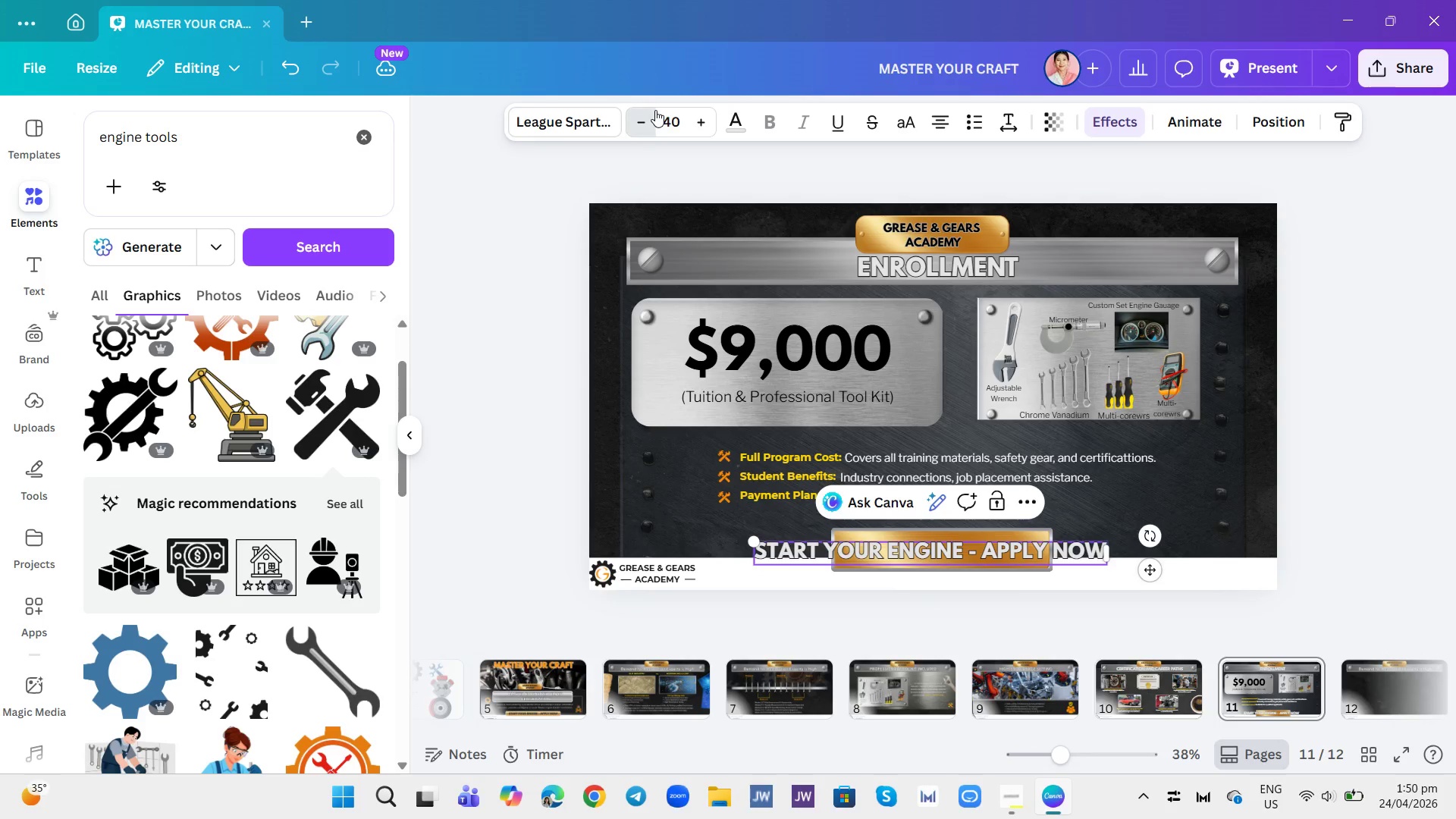 
triple_click([655, 110])
 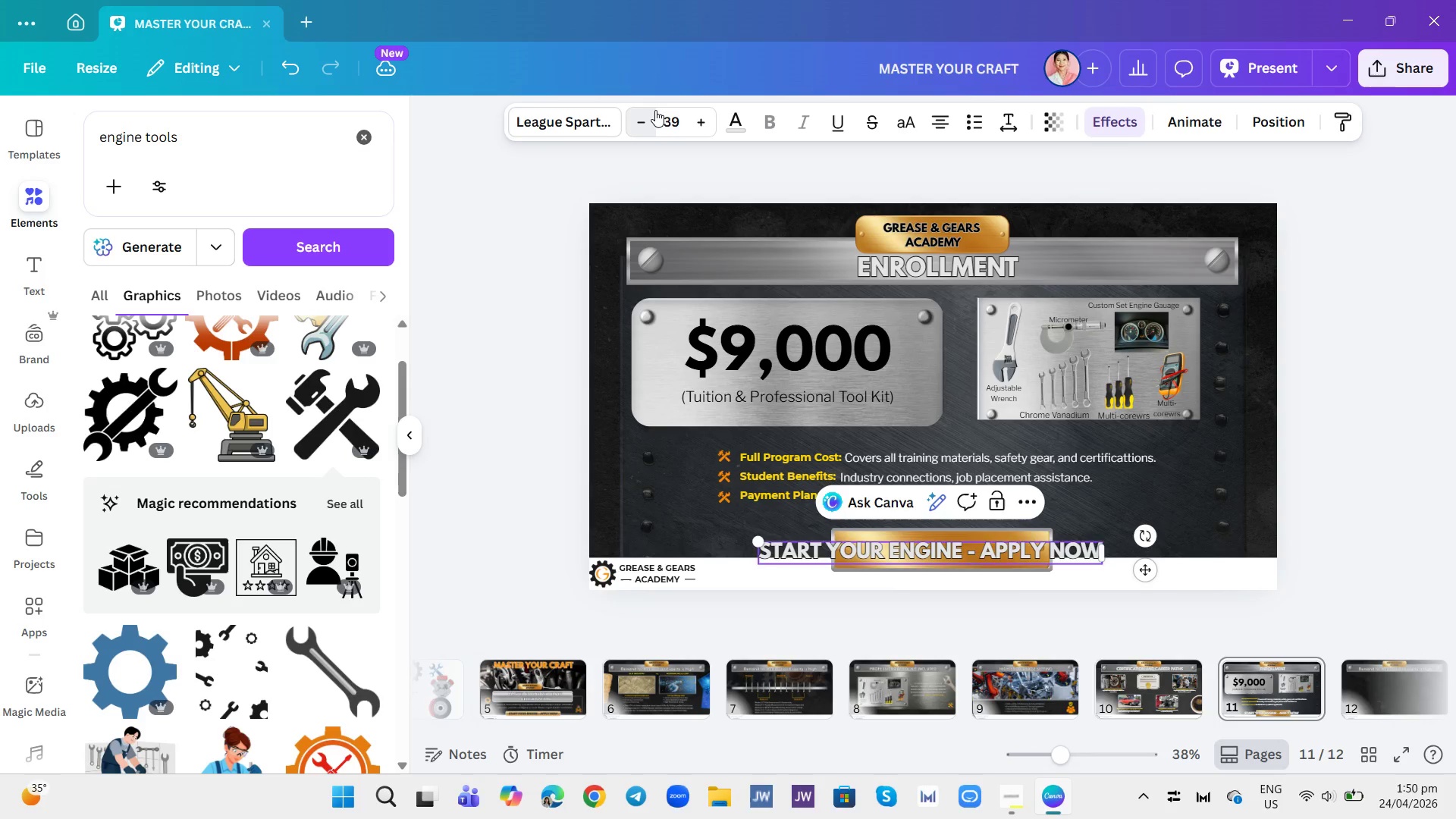 
triple_click([655, 110])
 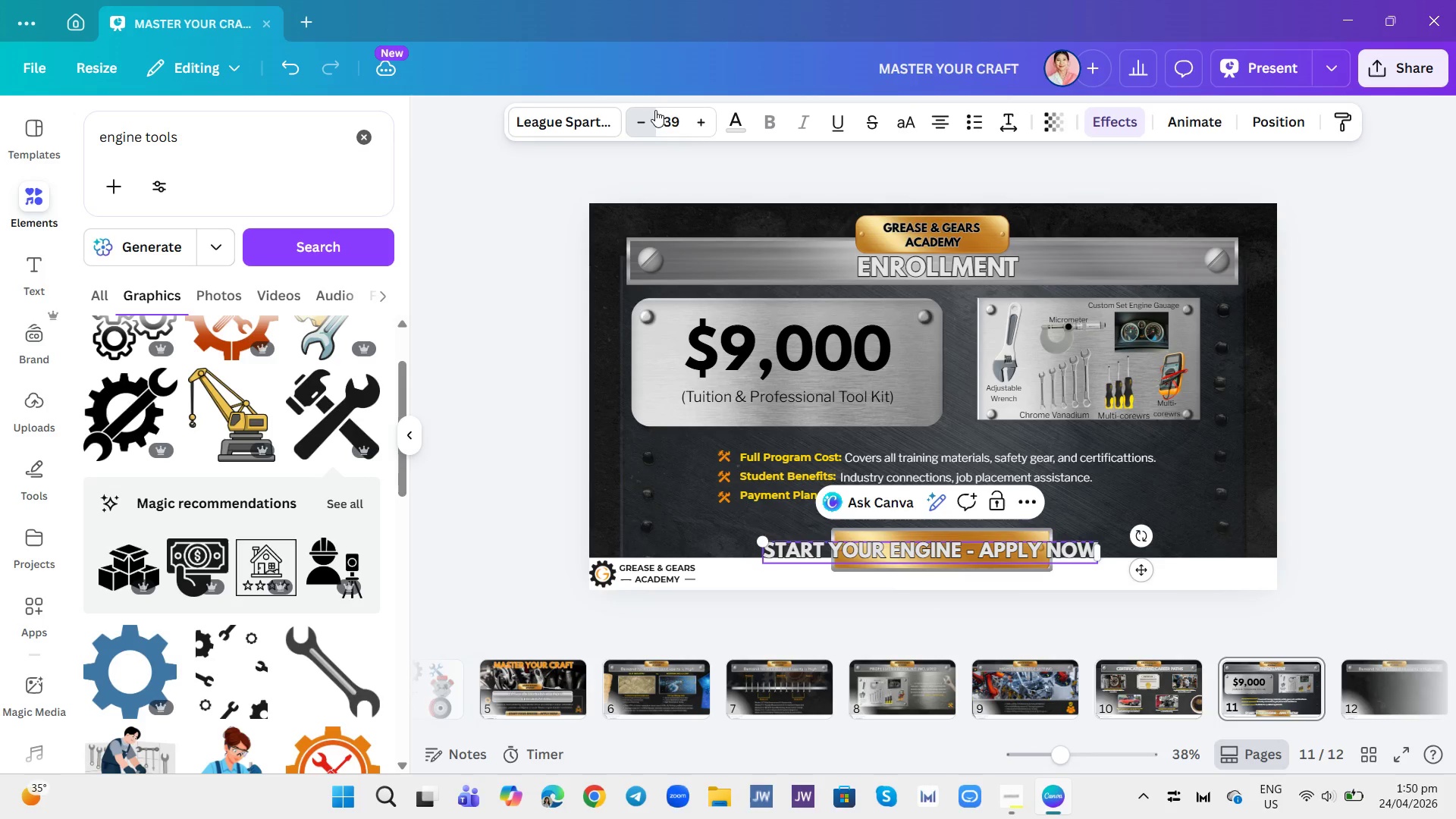 
triple_click([655, 110])
 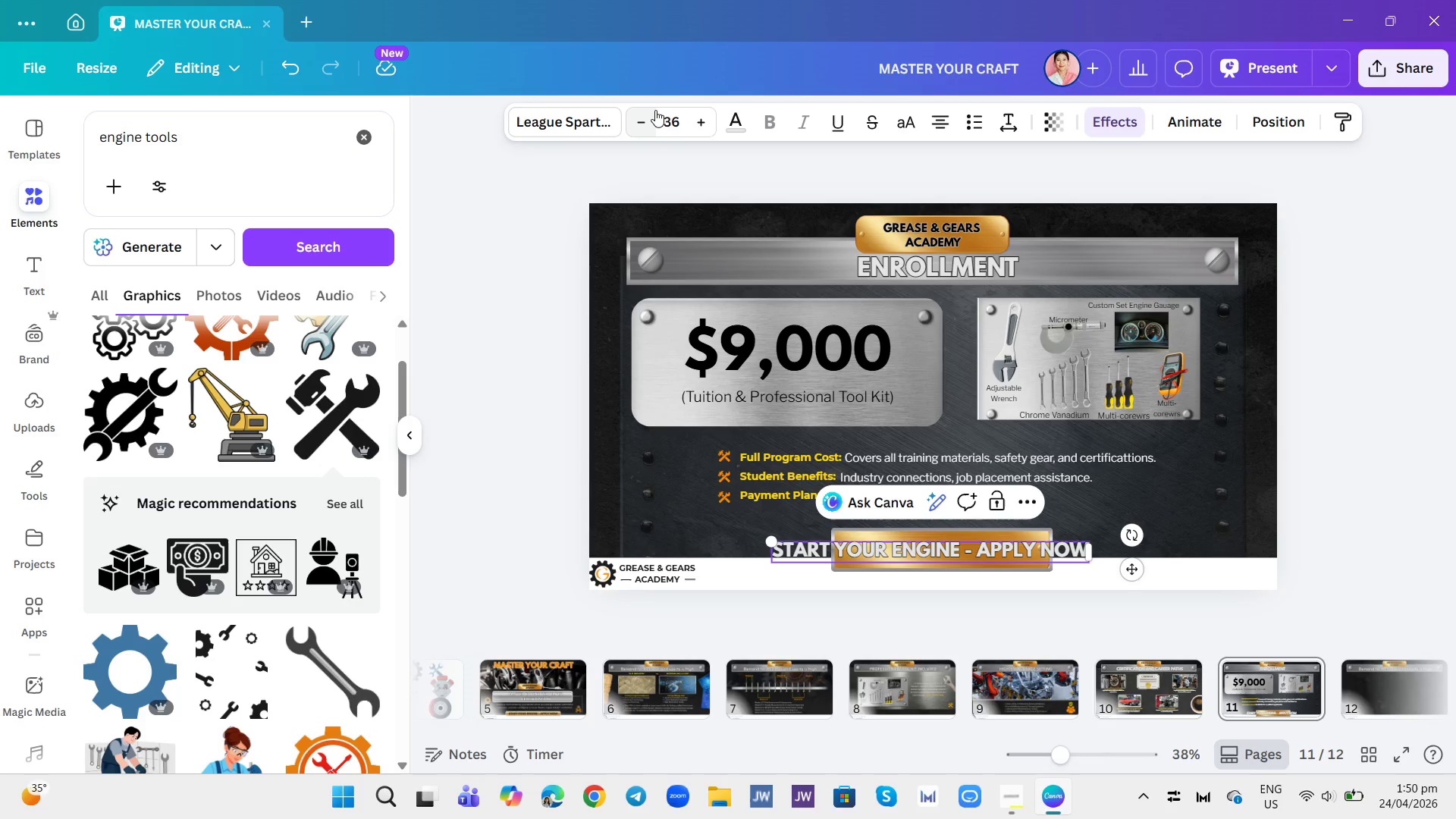 
triple_click([655, 110])
 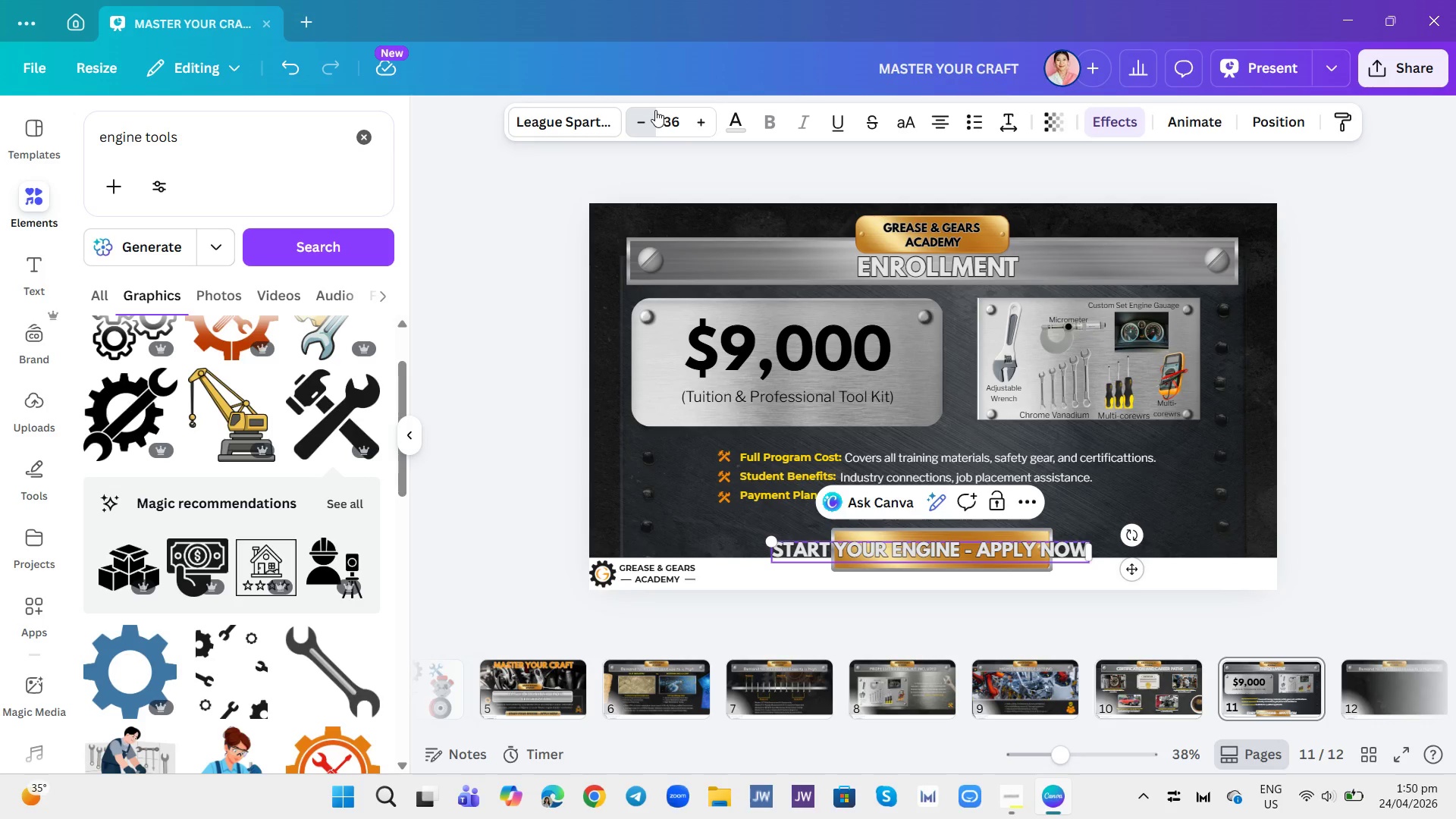 
triple_click([655, 110])
 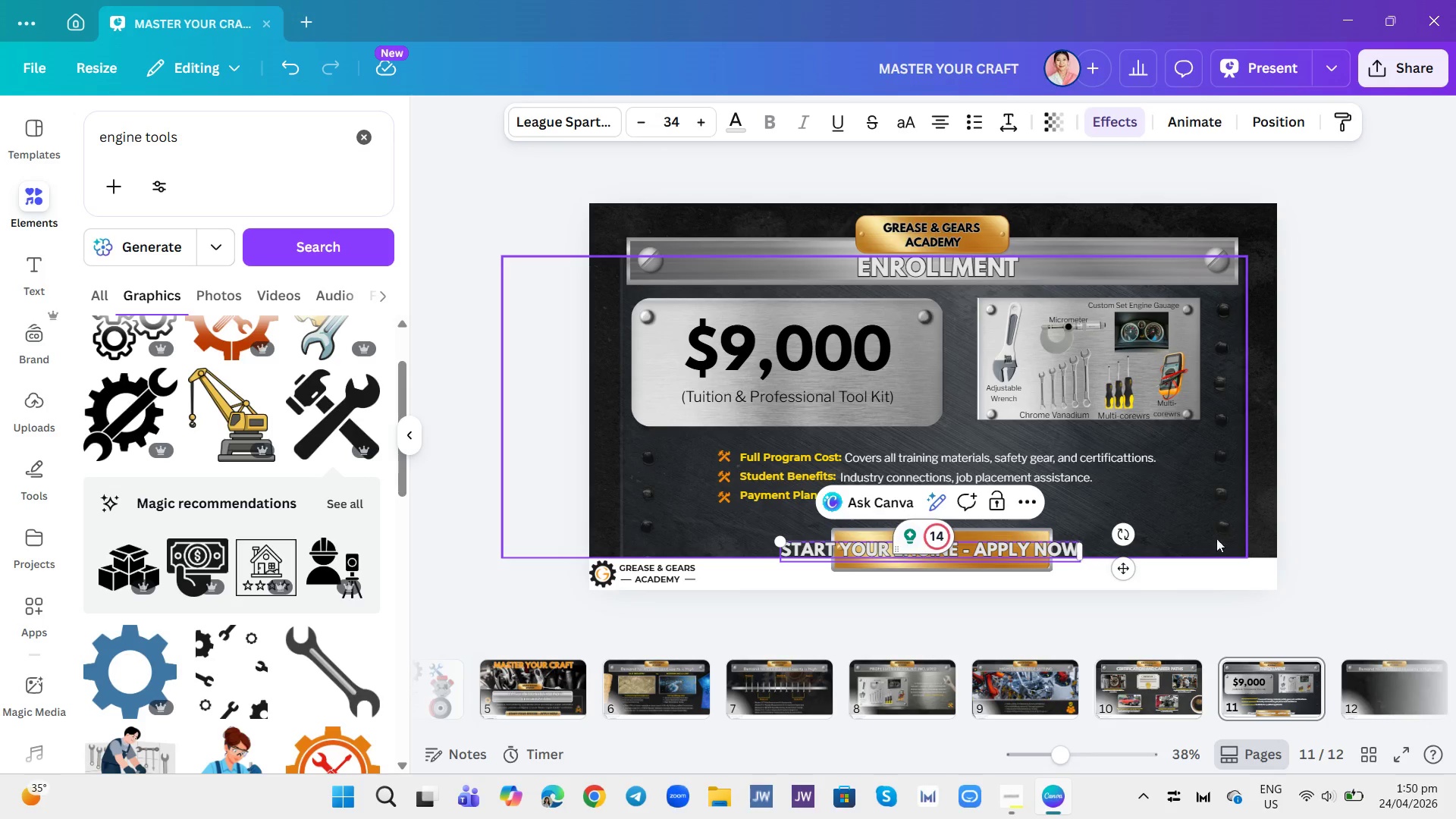 
left_click([1357, 522])
 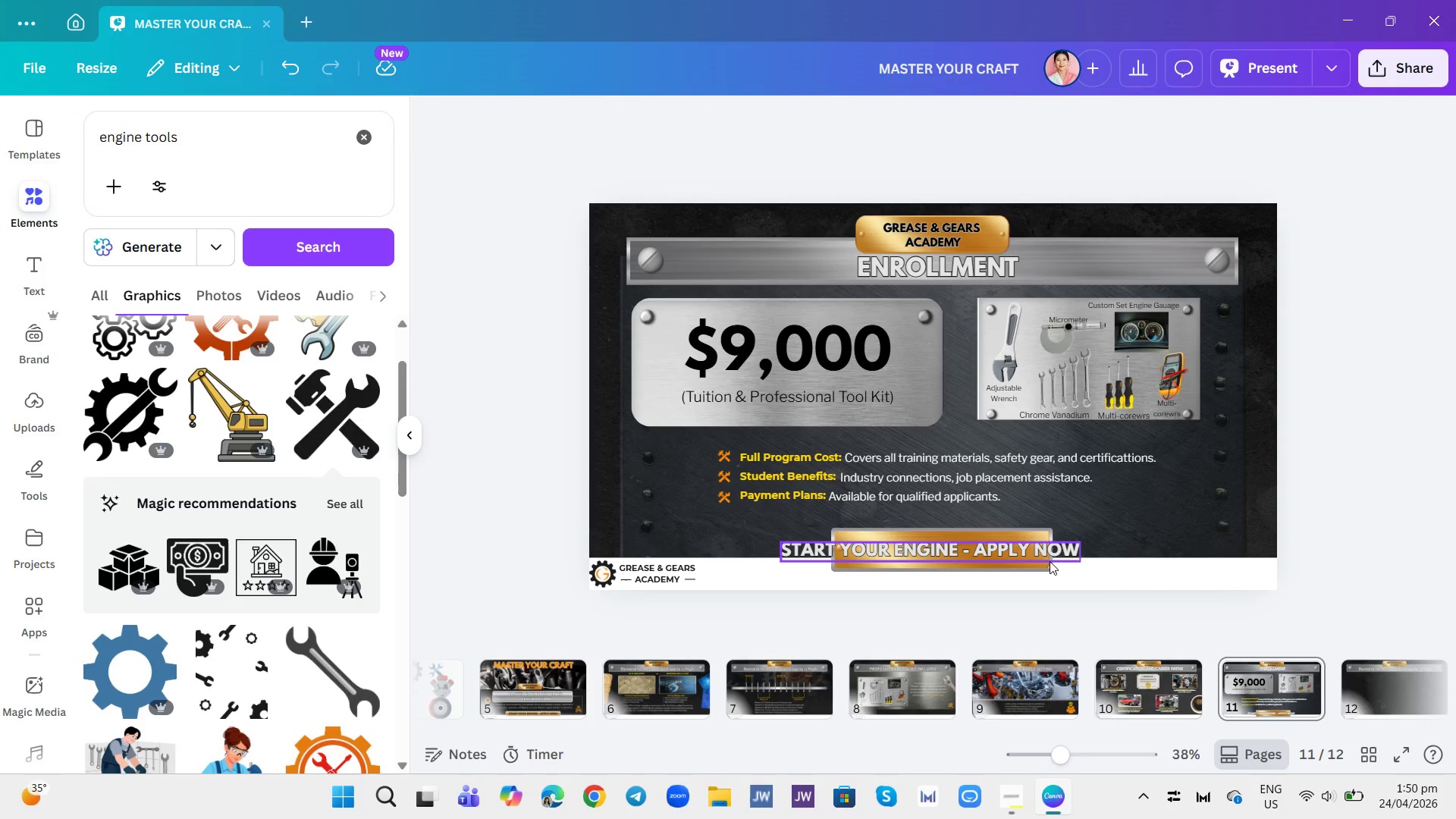 
left_click([1046, 554])
 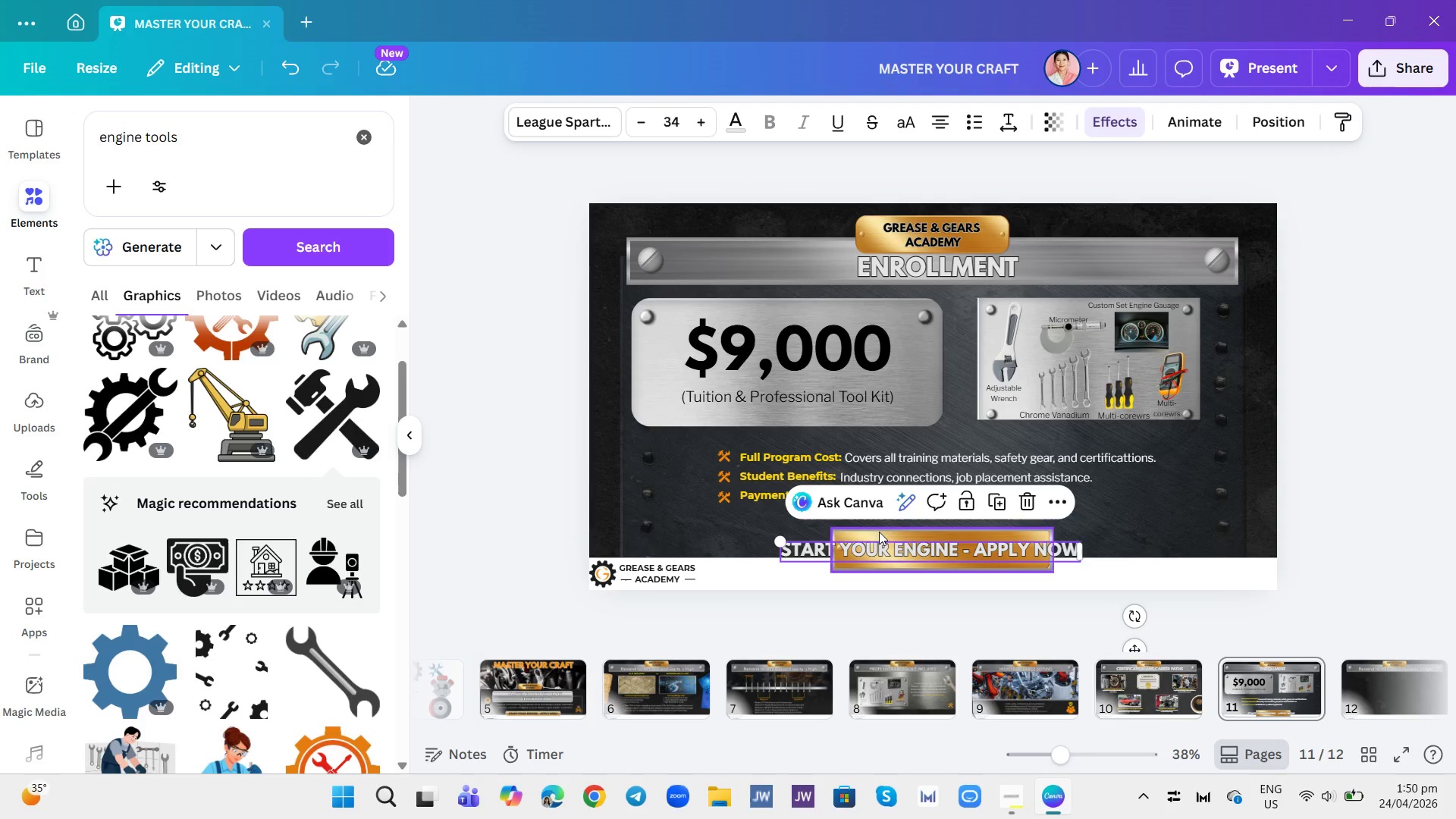 
double_click([874, 548])
 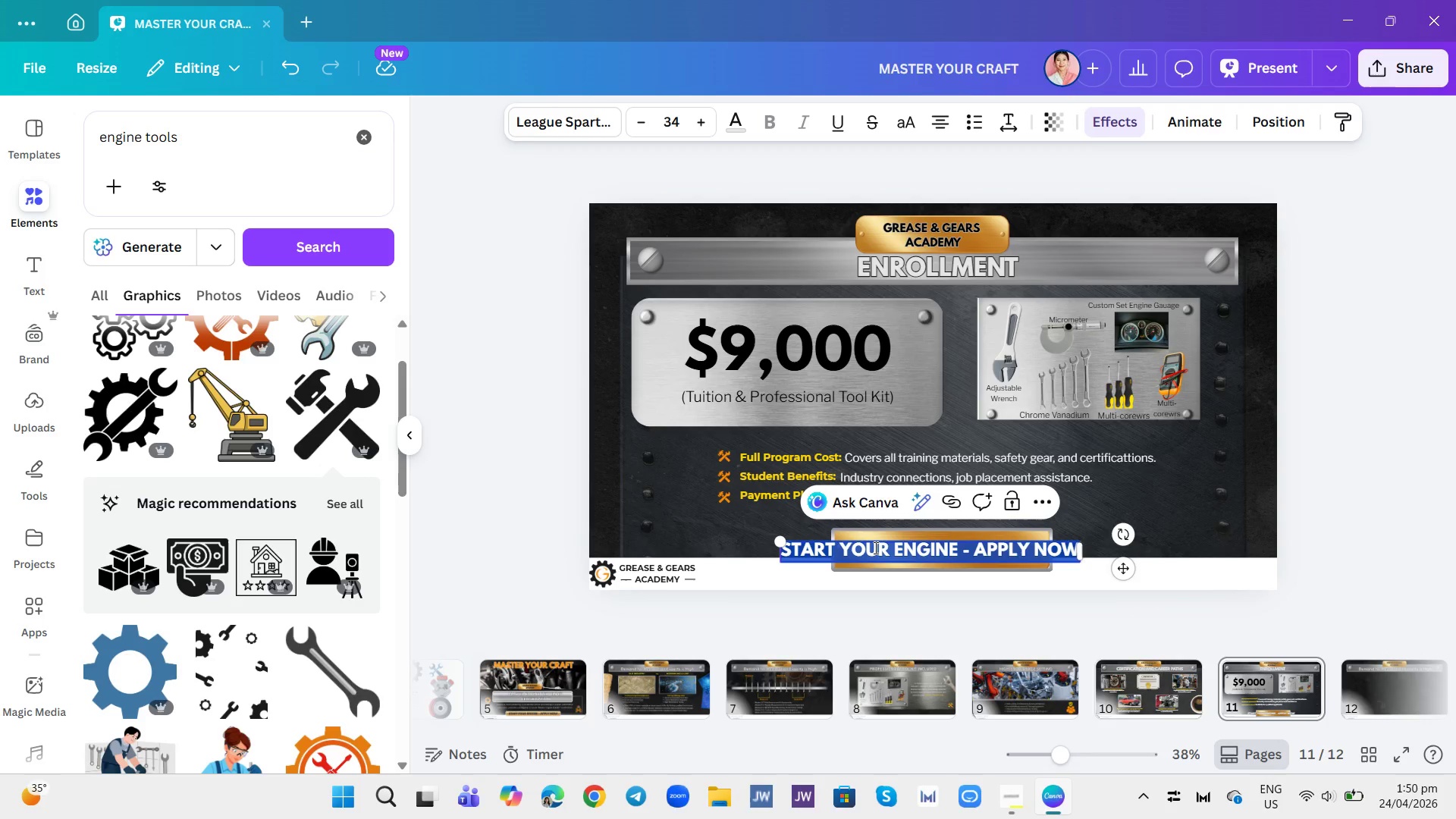 
triple_click([874, 548])
 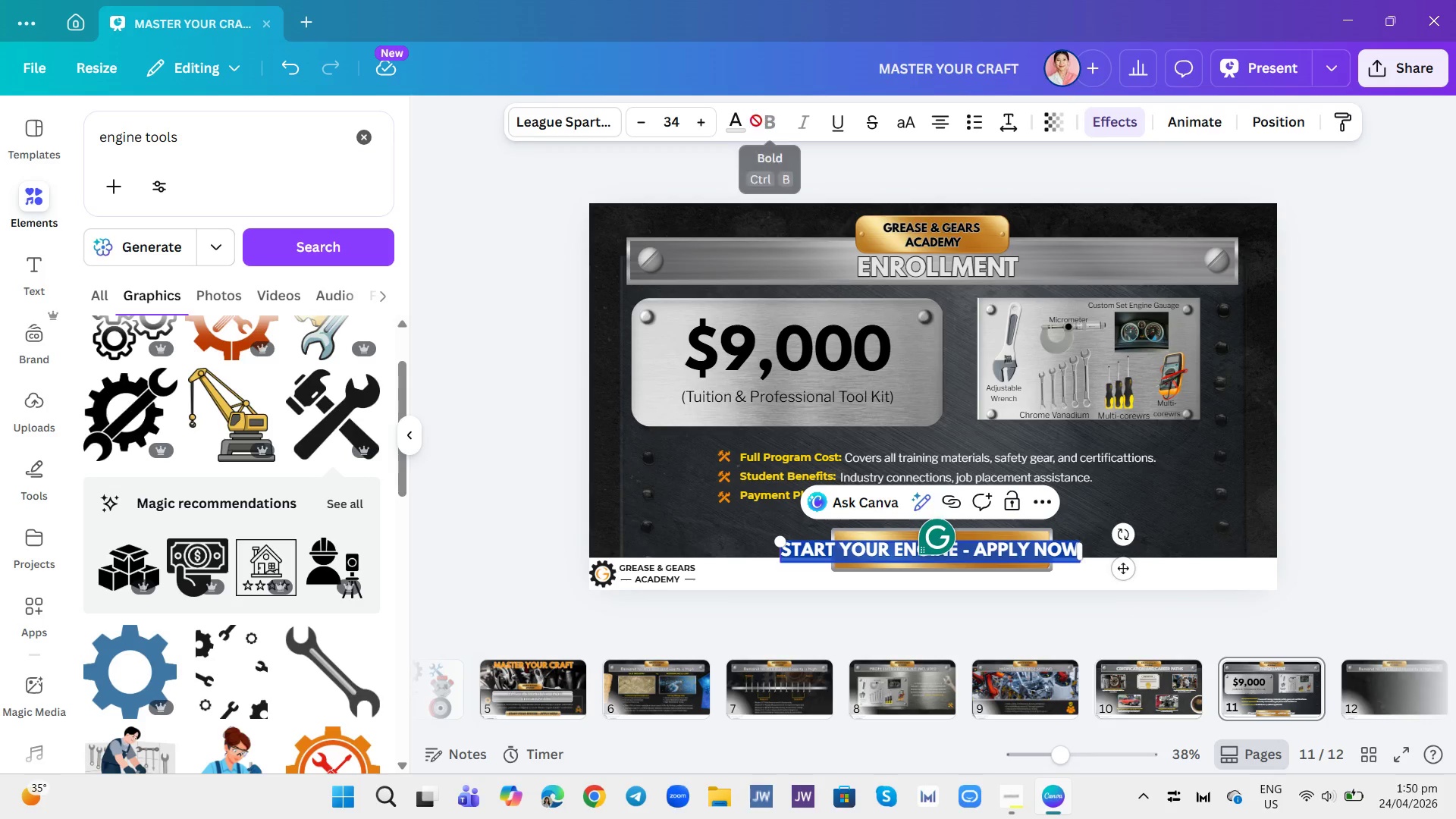 
left_click([741, 130])
 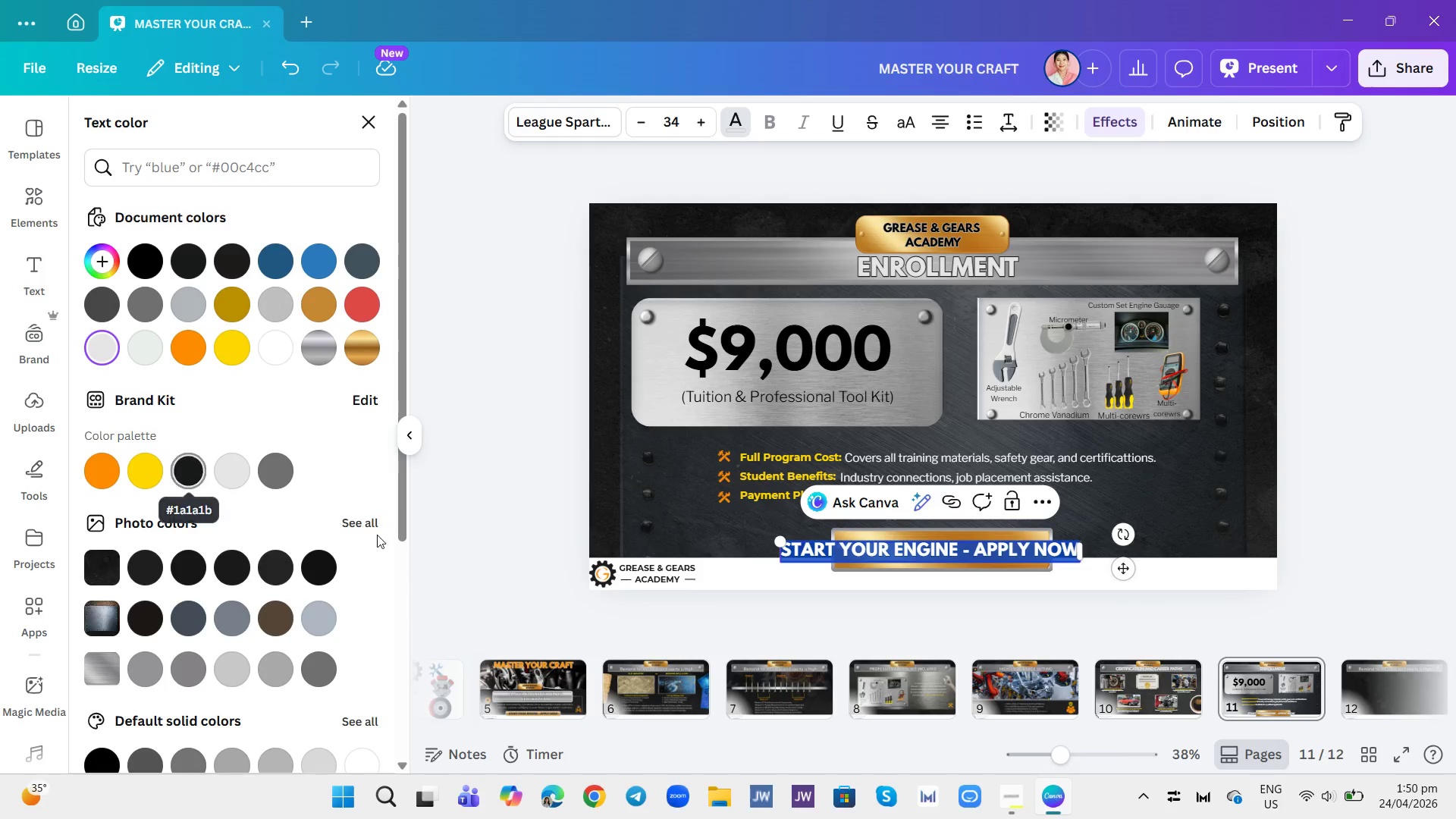 
left_click([1316, 561])
 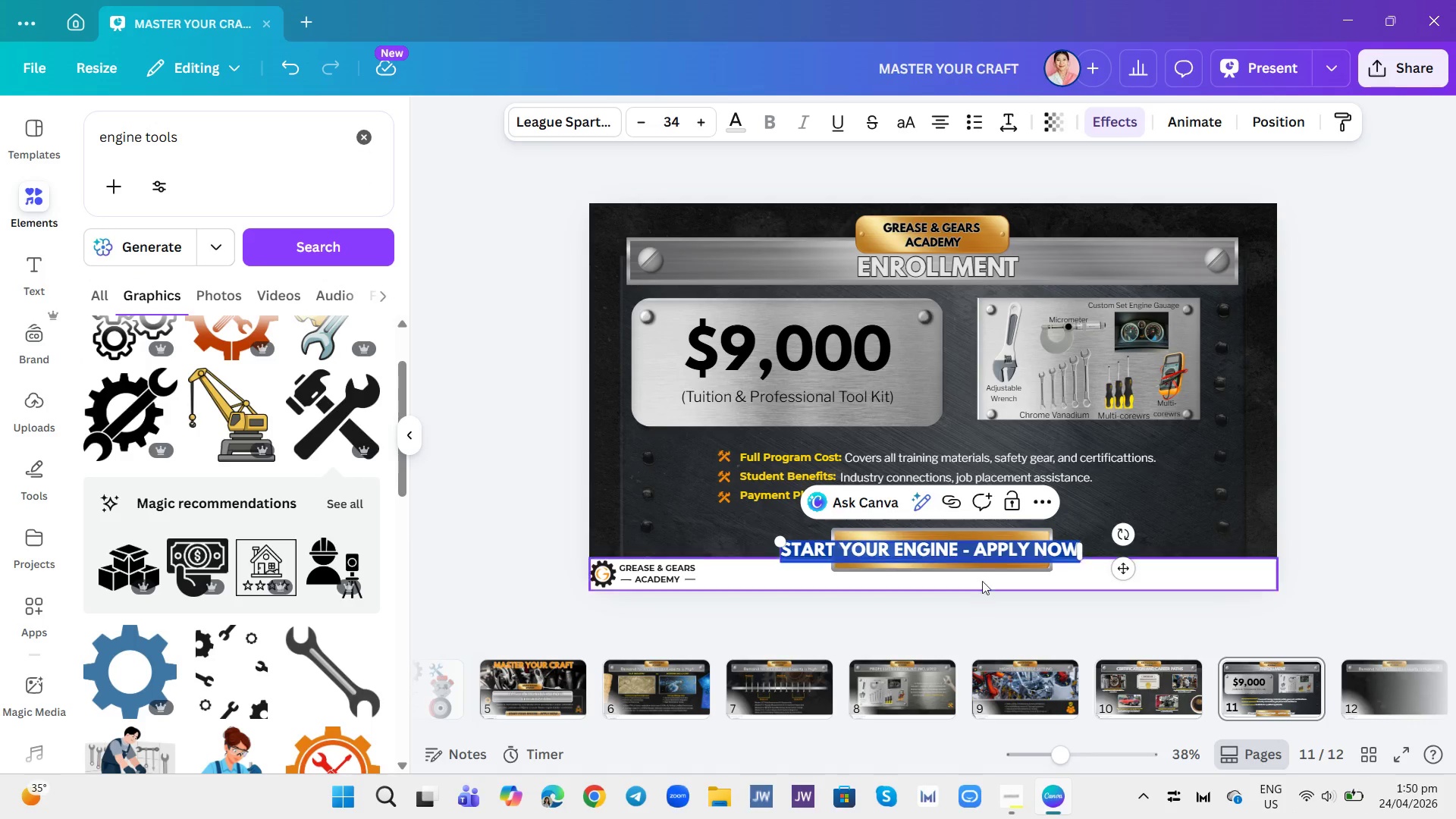 
left_click([991, 570])
 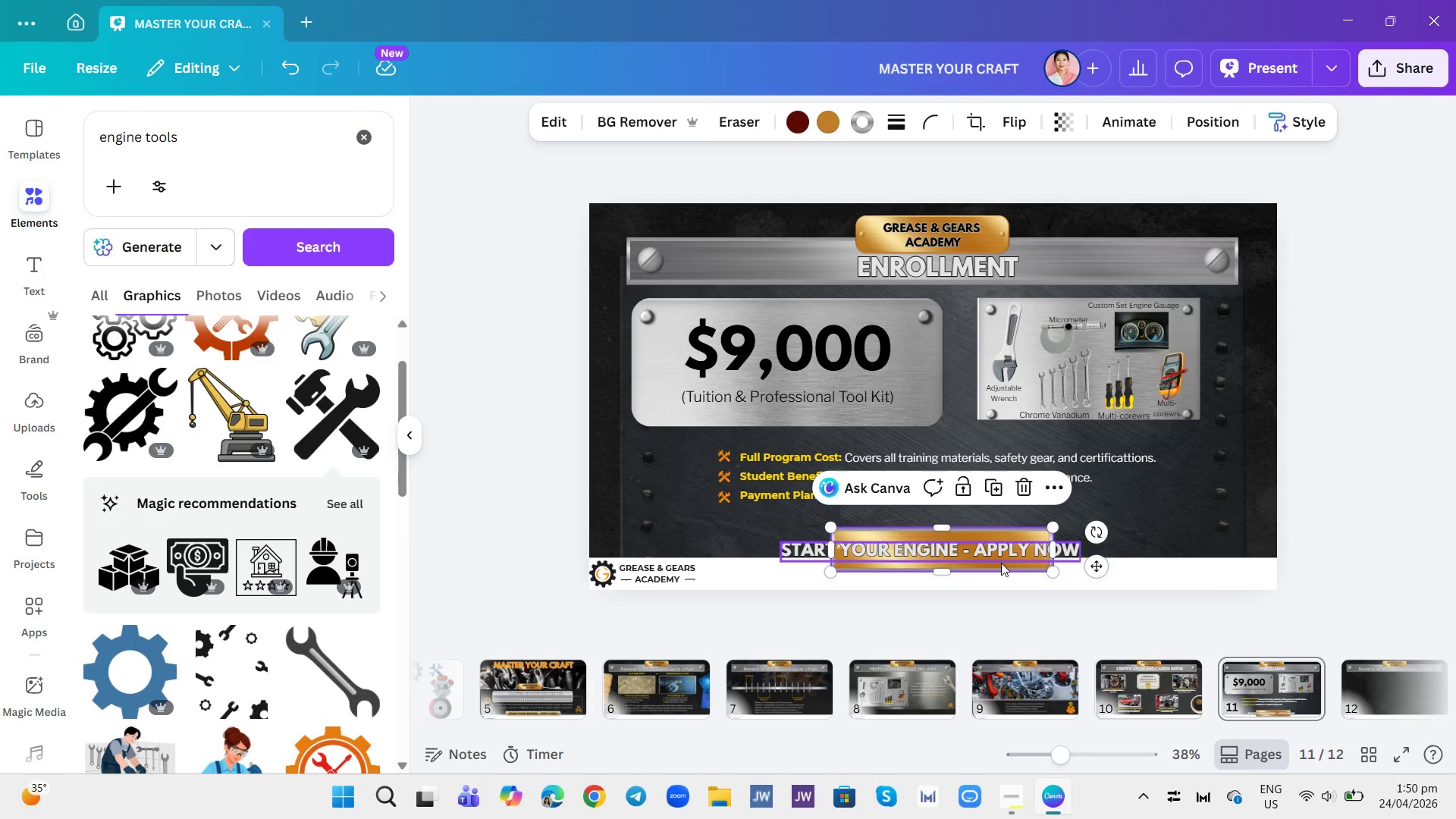 
left_click([1003, 560])
 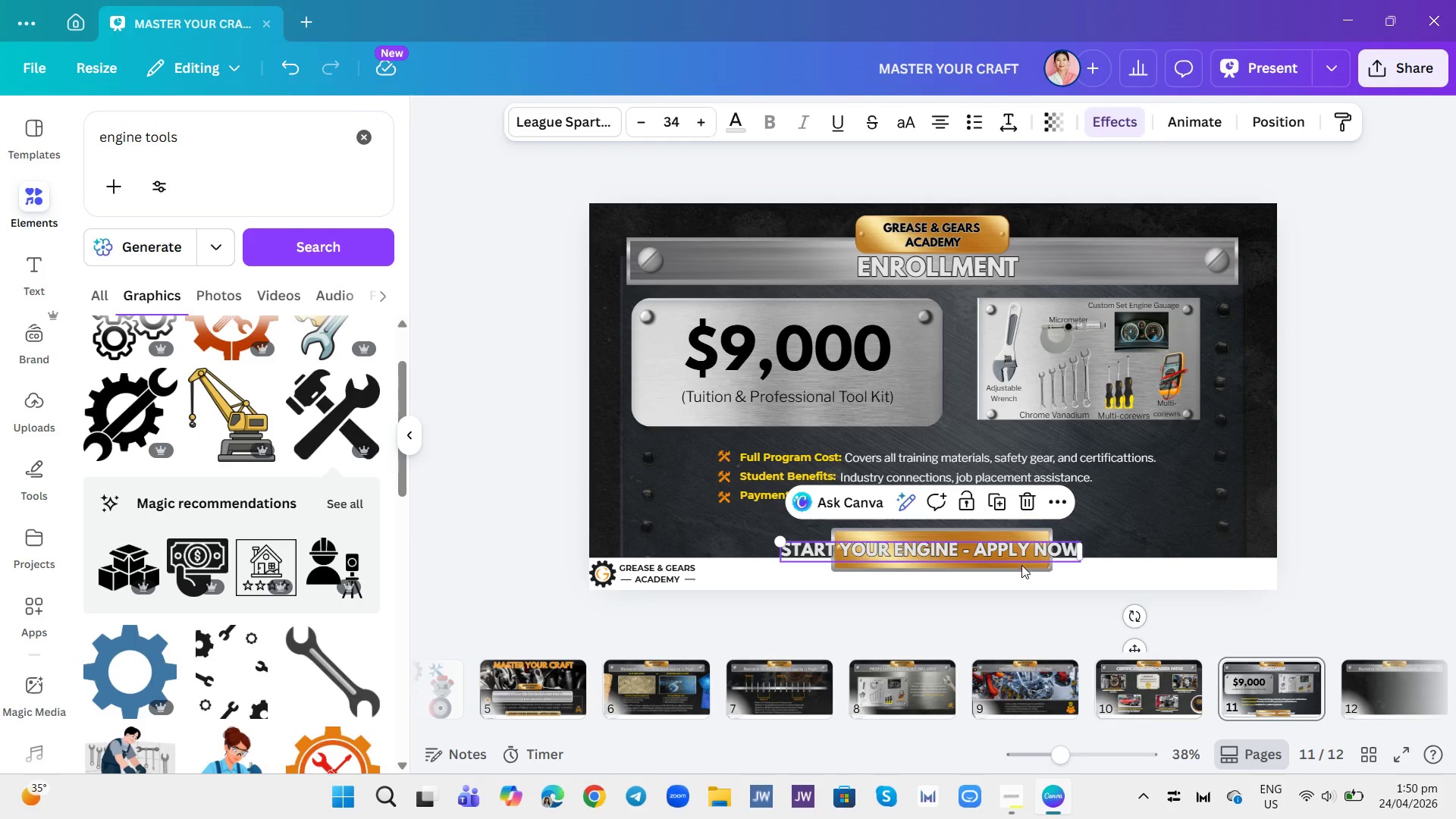 
left_click([1021, 565])
 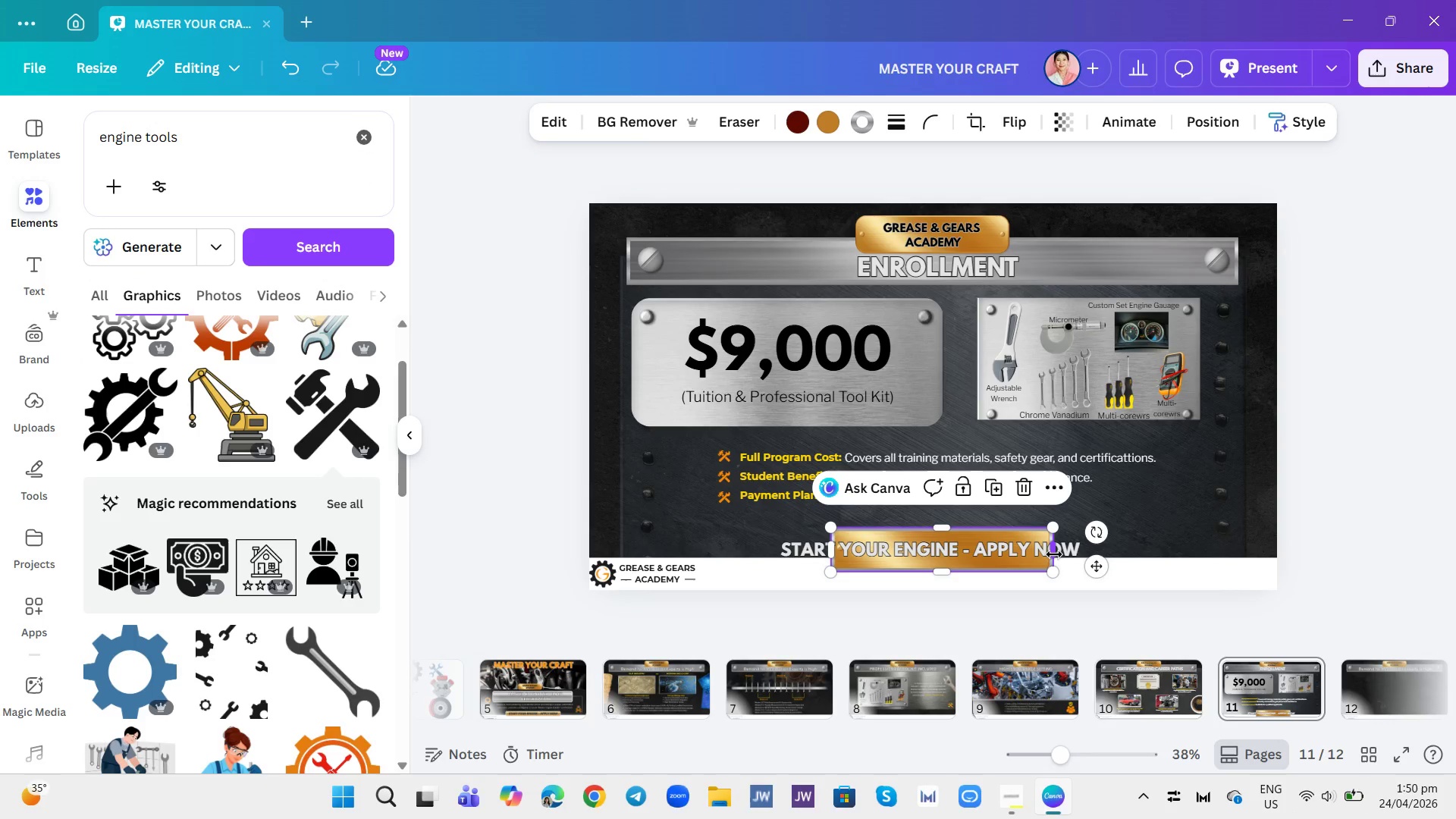 
left_click_drag(start_coordinate=[1054, 554], to_coordinate=[1091, 559])
 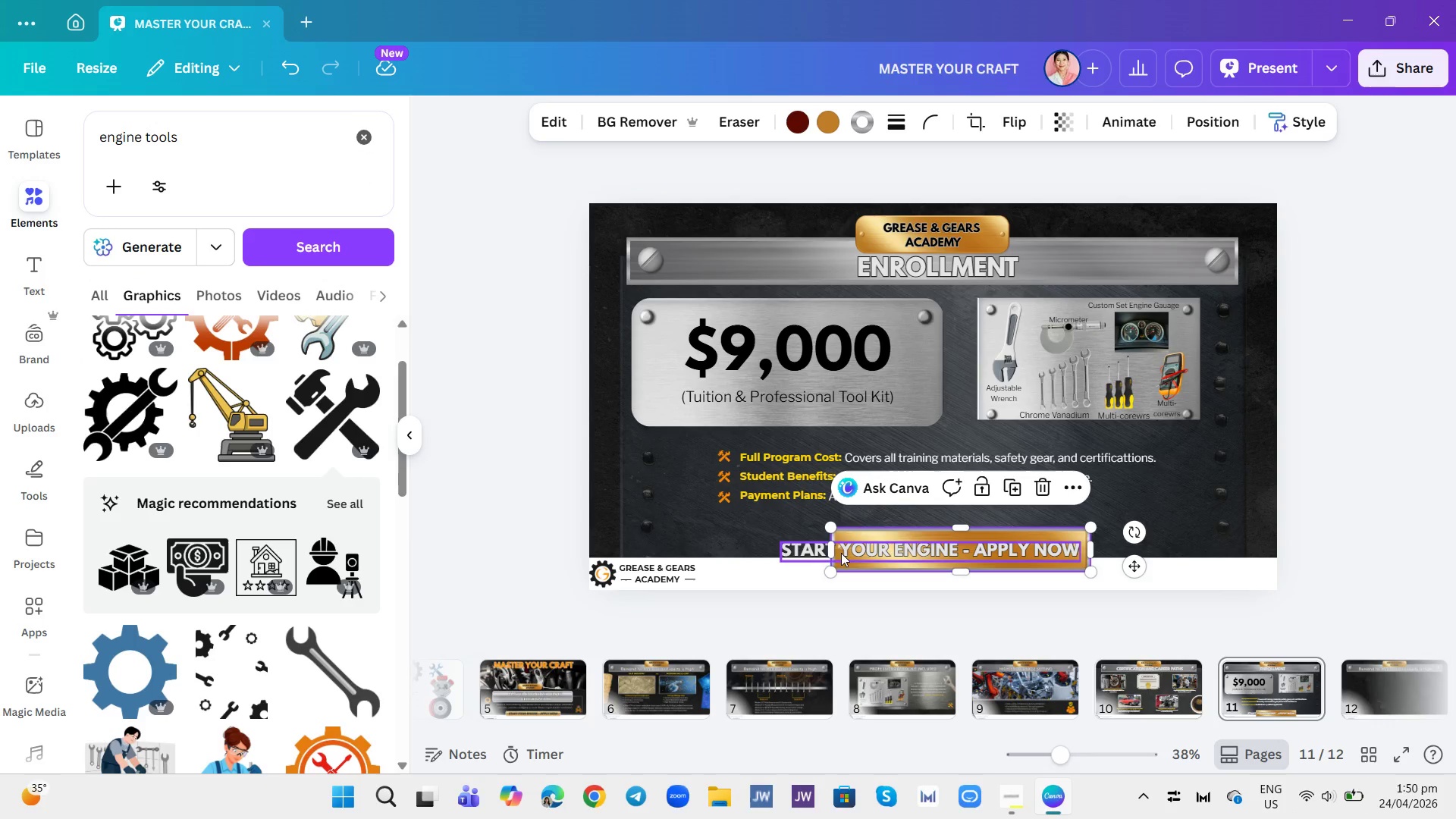 
left_click_drag(start_coordinate=[836, 549], to_coordinate=[765, 553])
 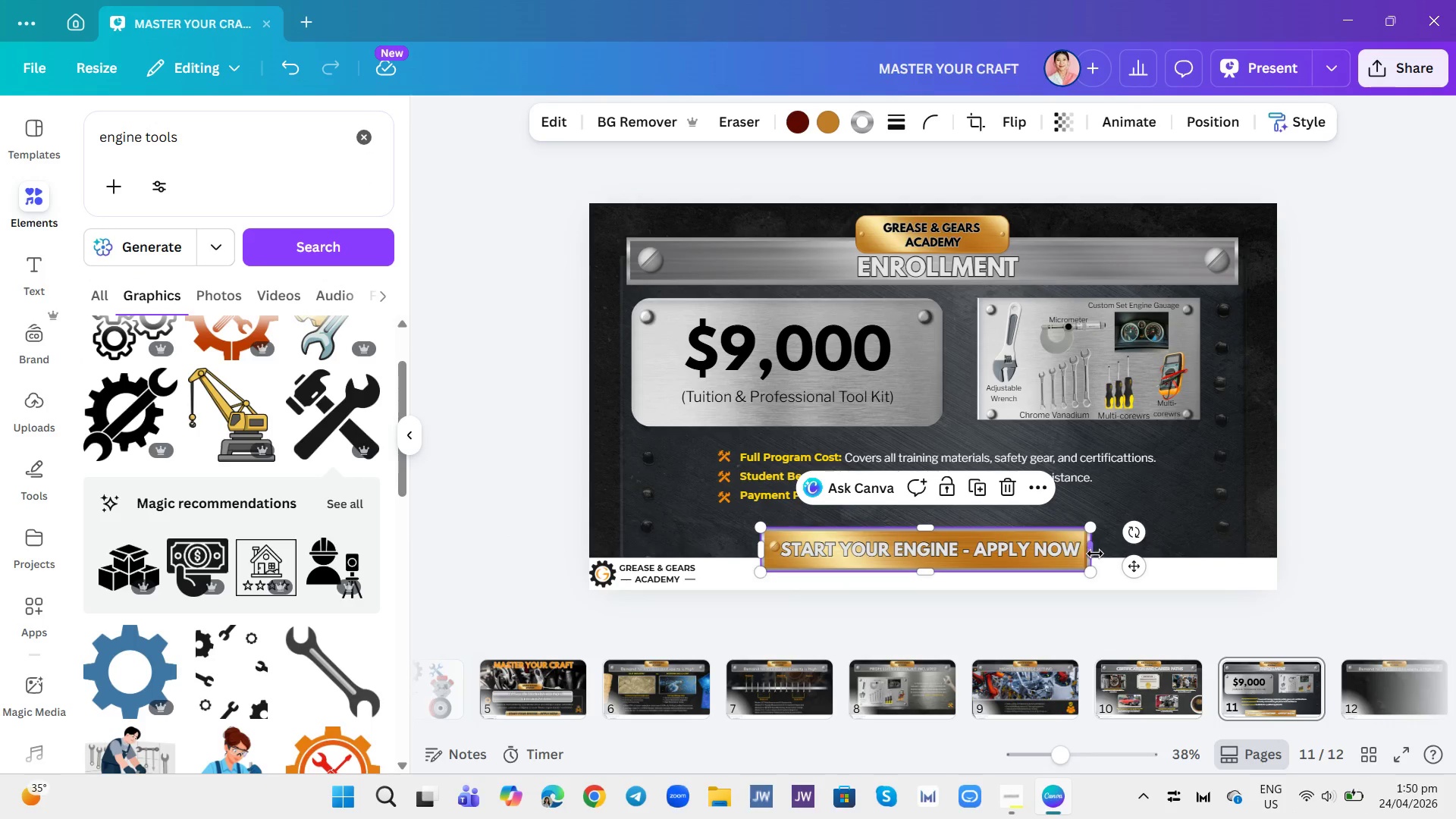 
left_click_drag(start_coordinate=[1088, 550], to_coordinate=[1104, 554])
 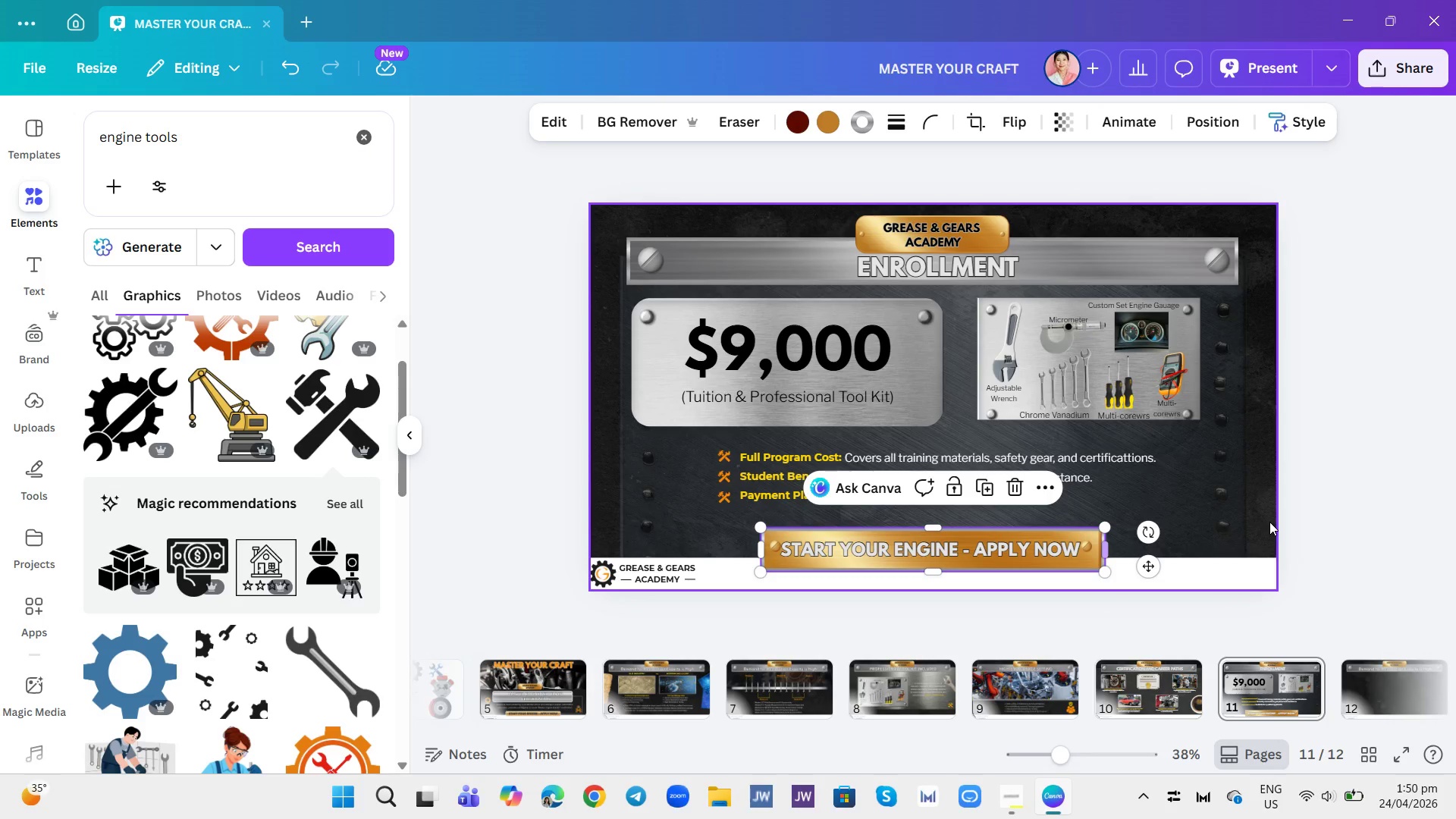 
left_click([1271, 522])
 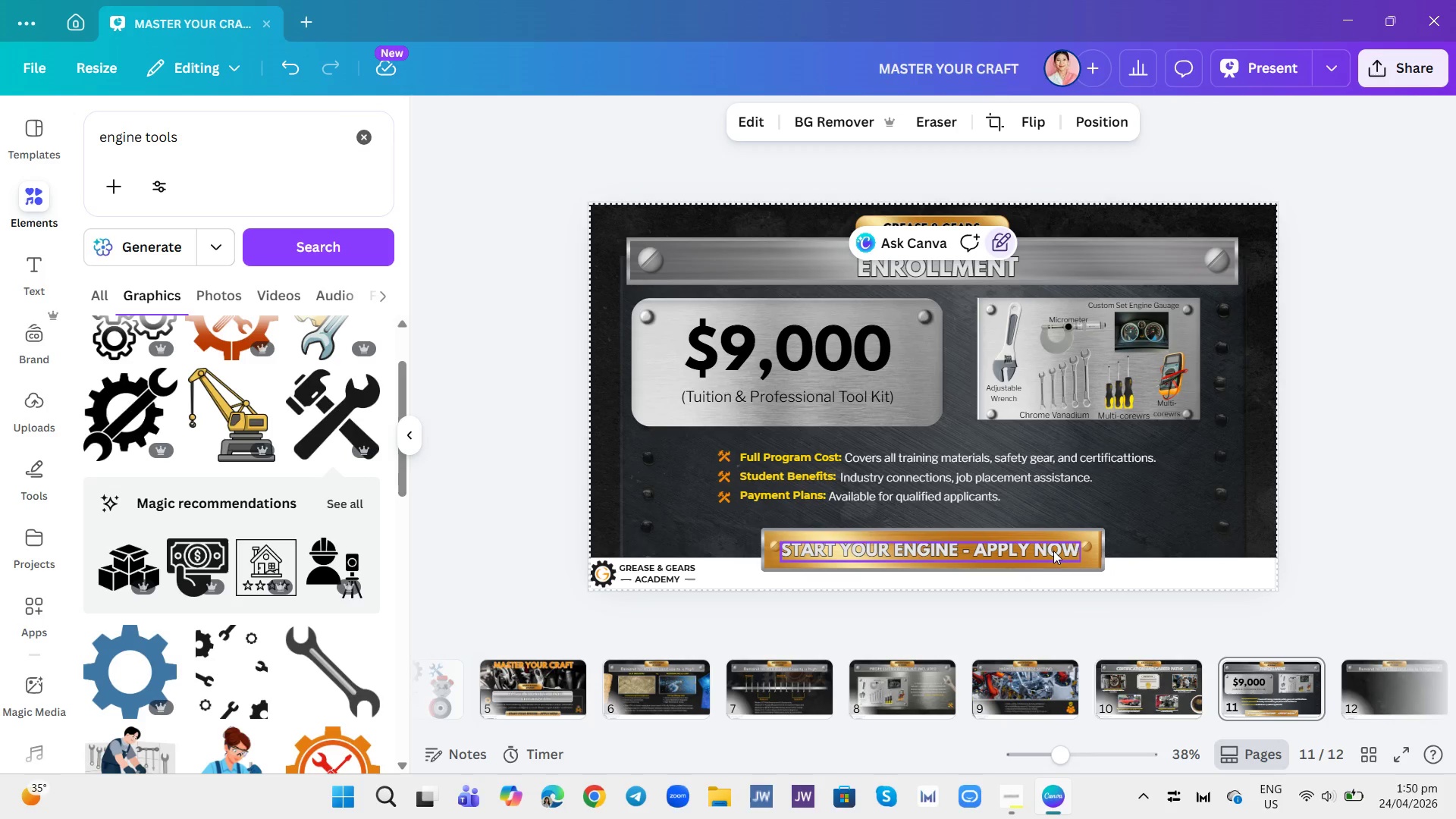 
left_click([1039, 548])
 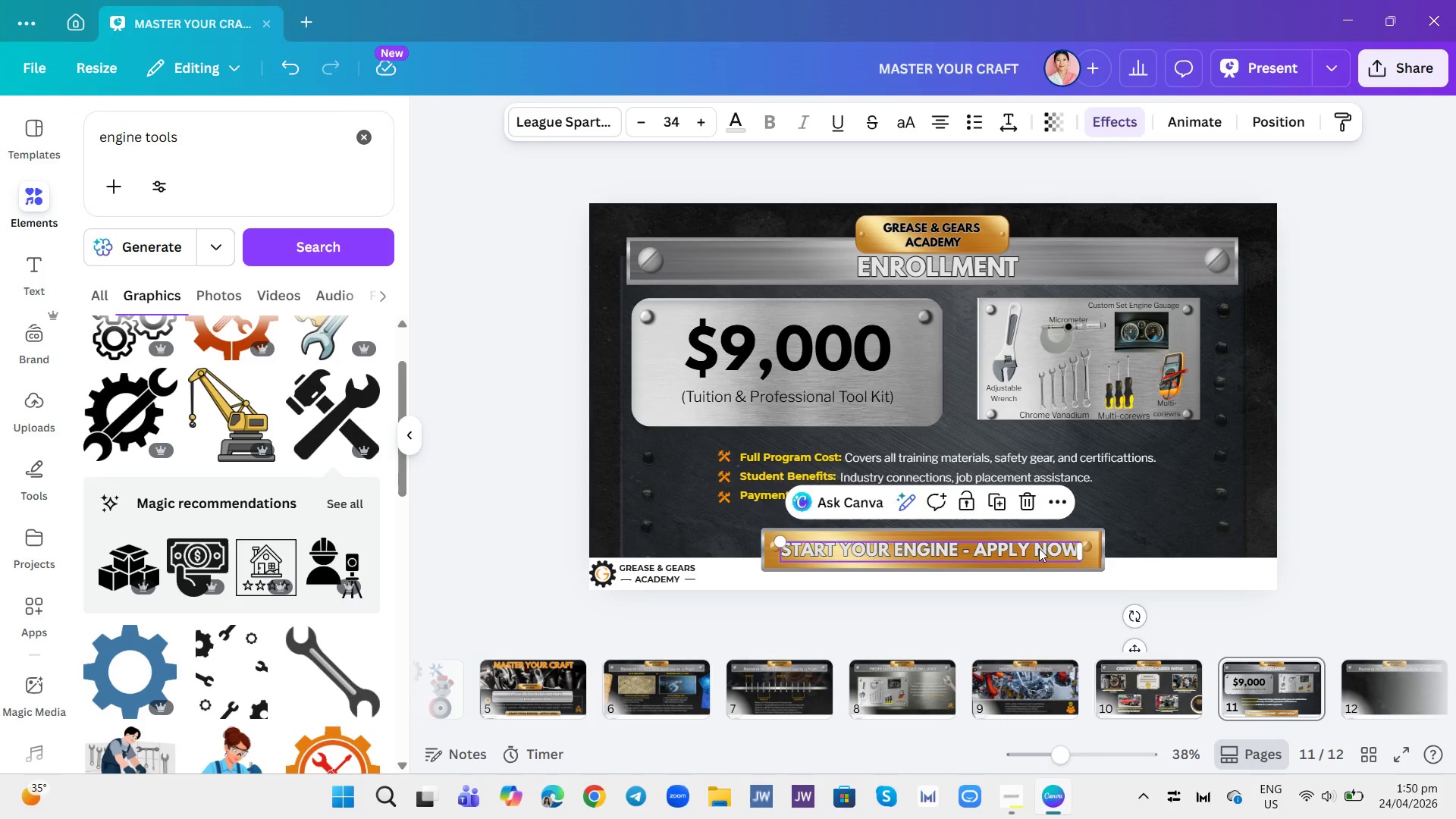 
double_click([1039, 548])
 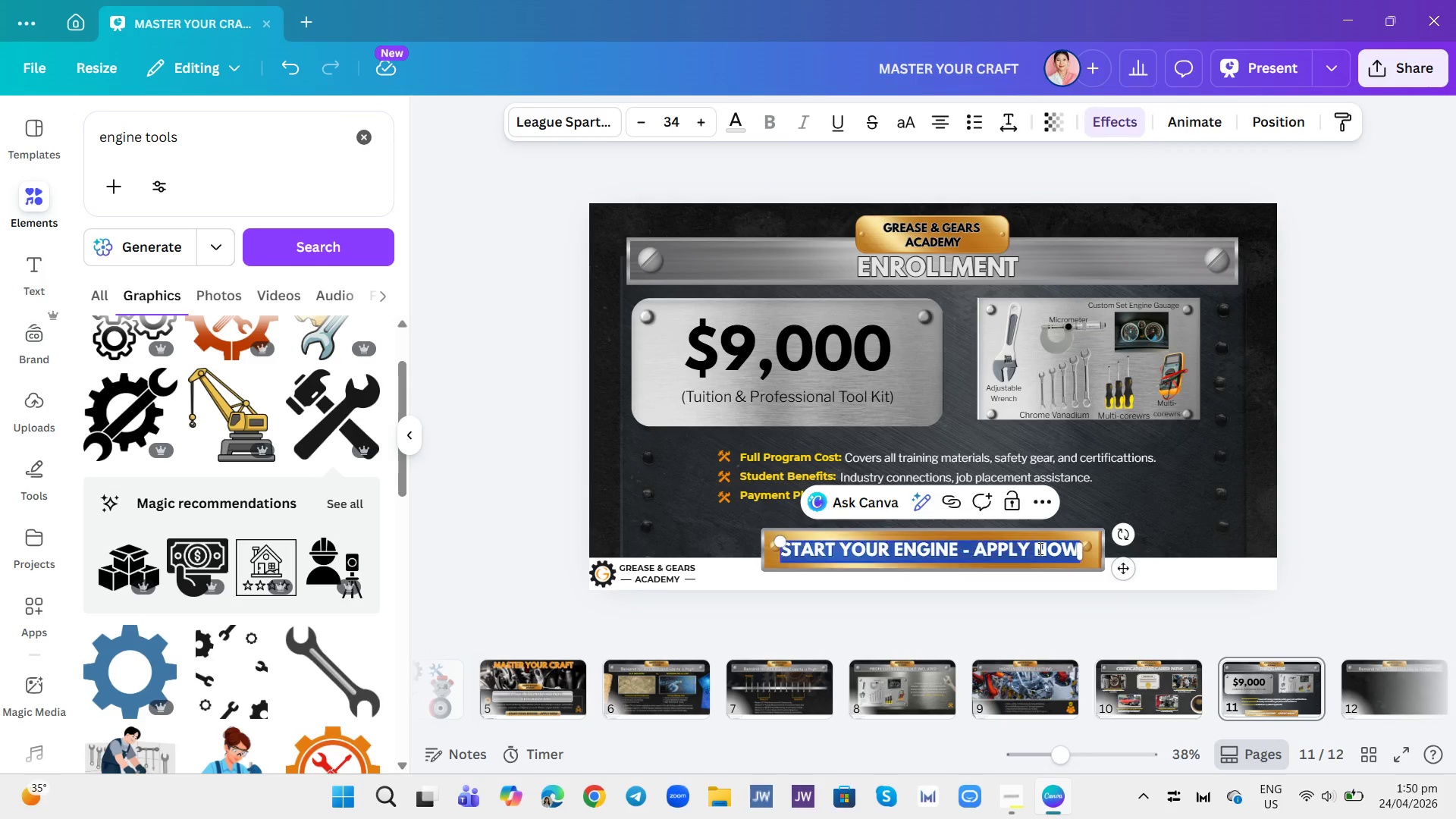 
triple_click([1039, 548])
 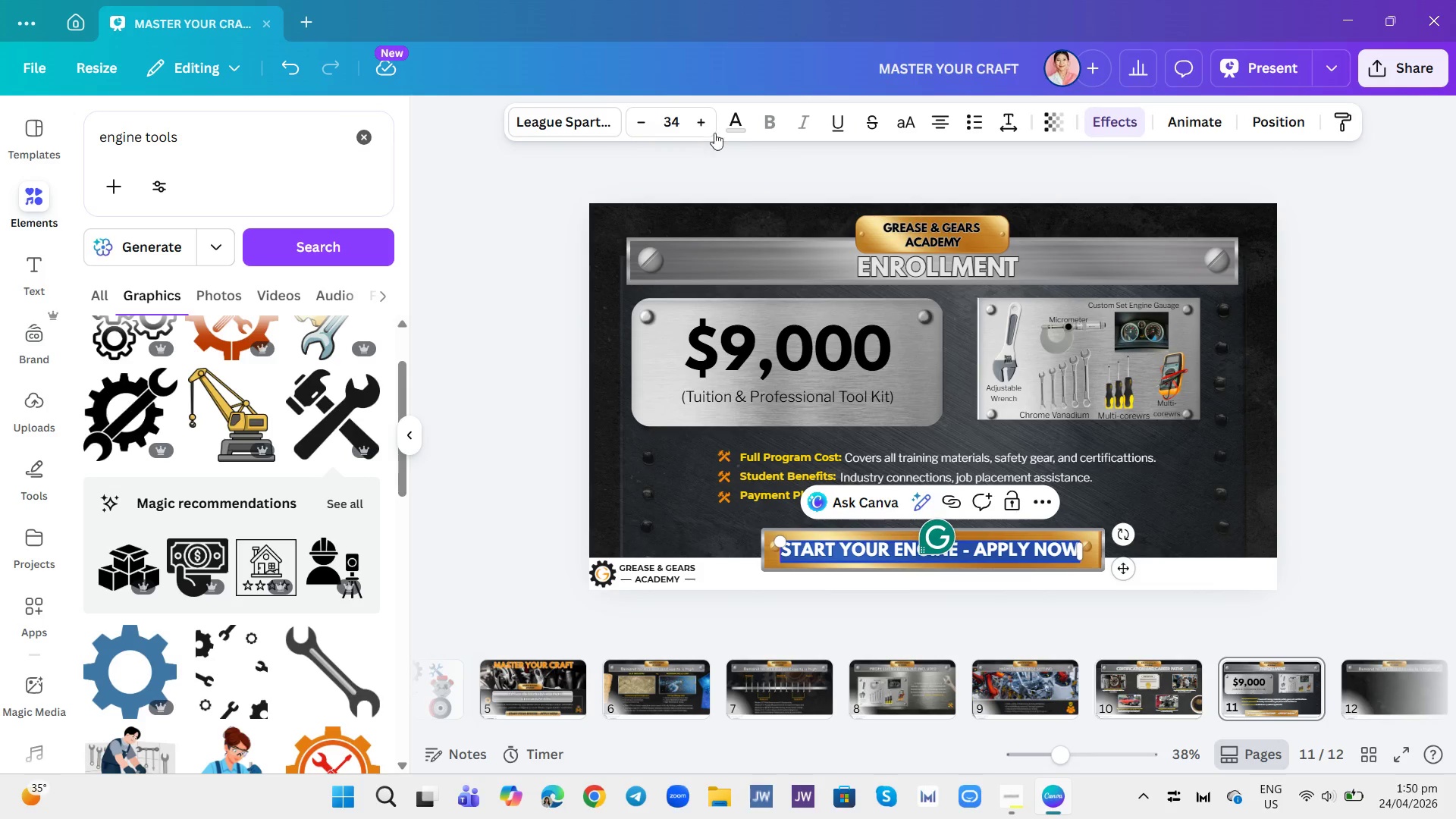 
left_click([730, 125])
 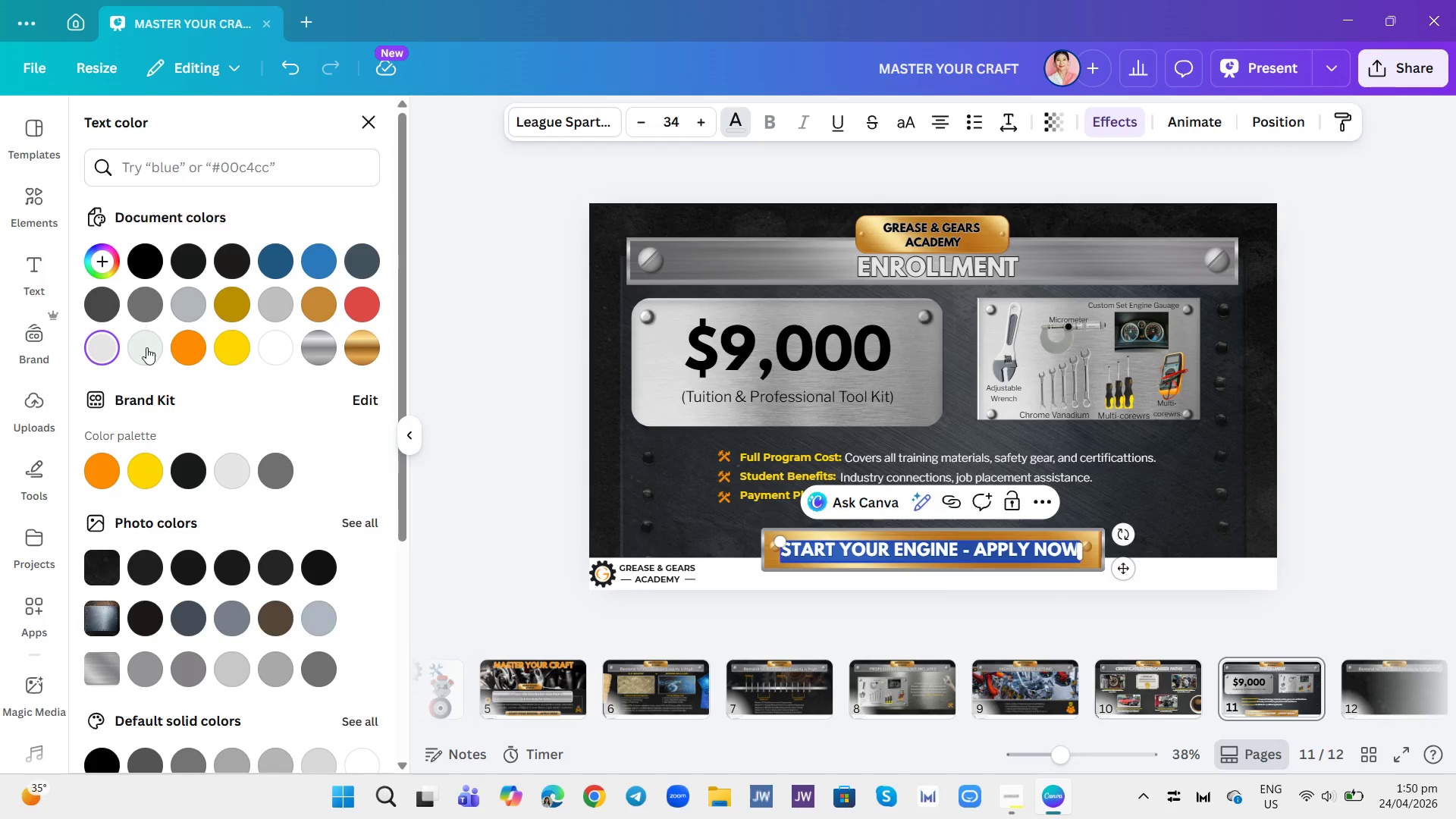 
left_click([189, 466])
 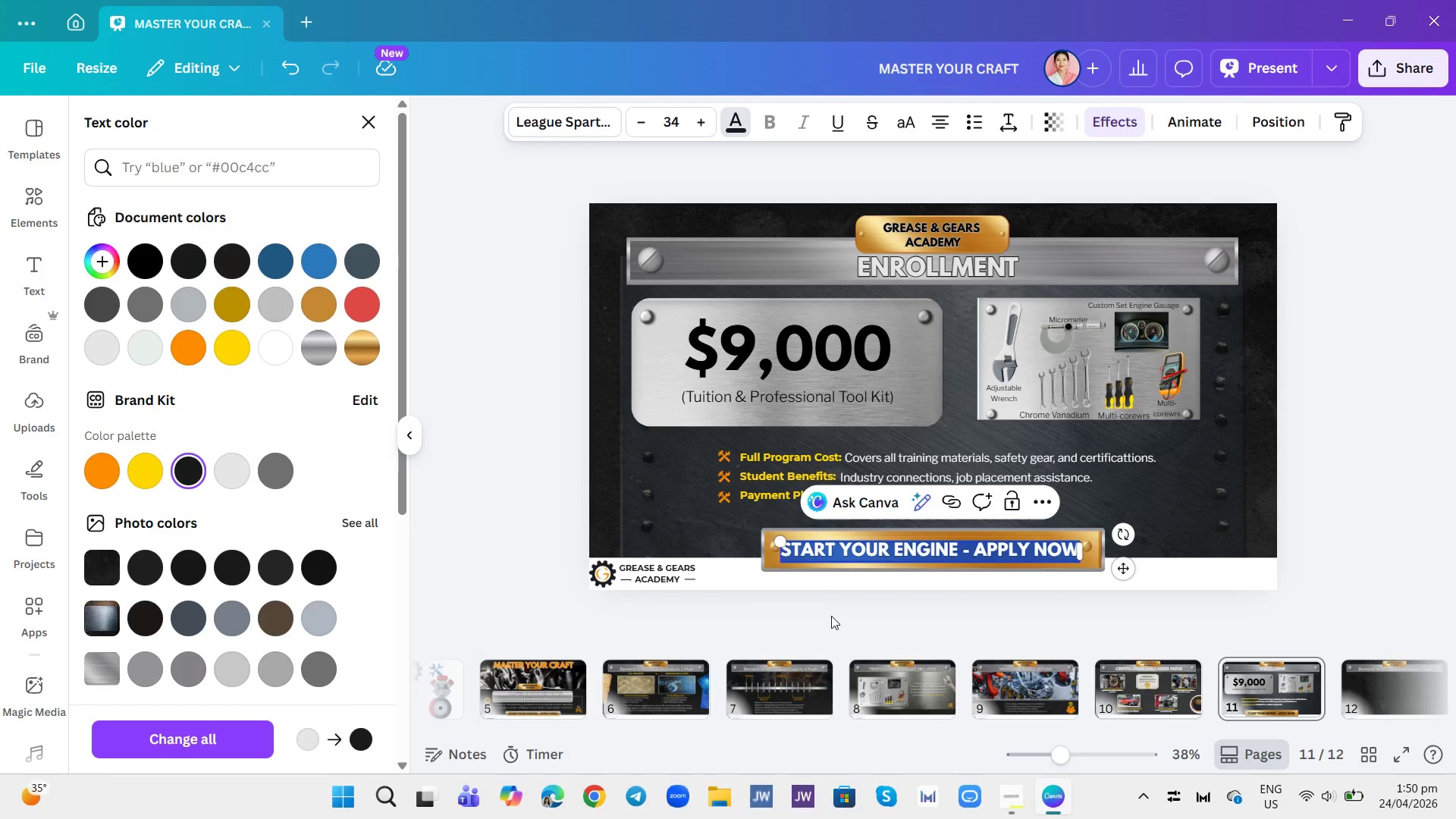 
left_click([860, 550])
 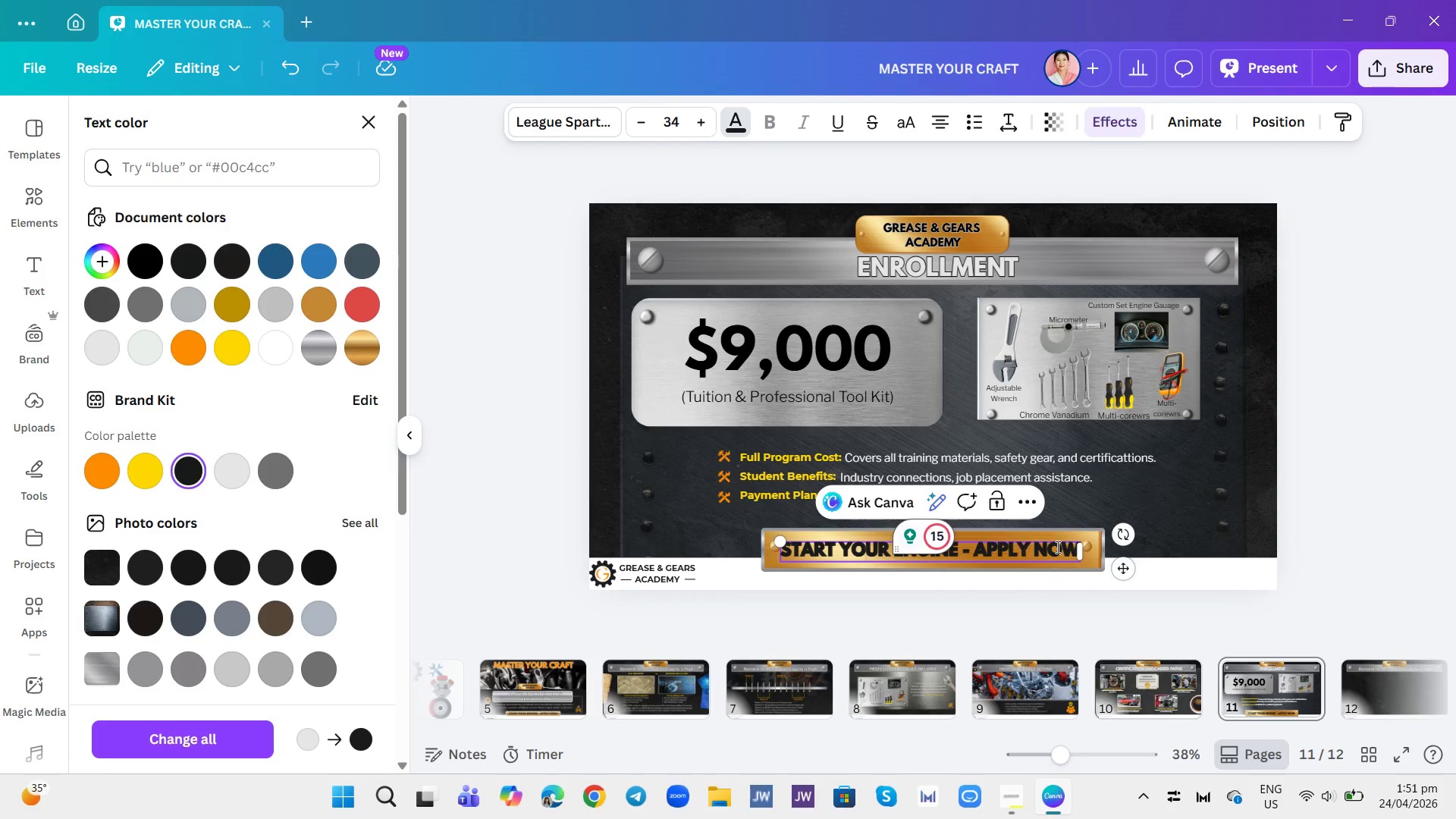 
left_click([1343, 528])
 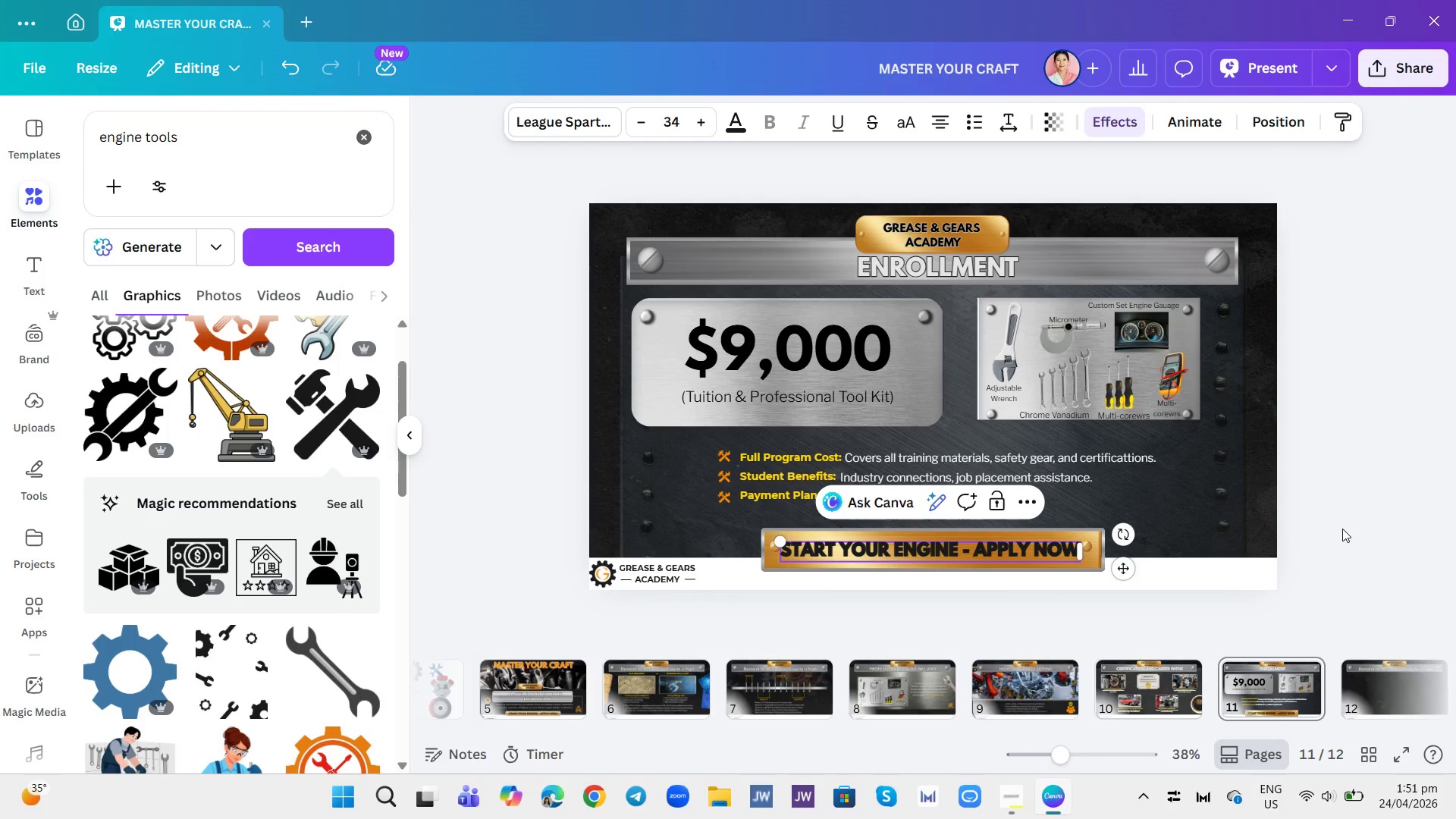 
left_click([1342, 529])
 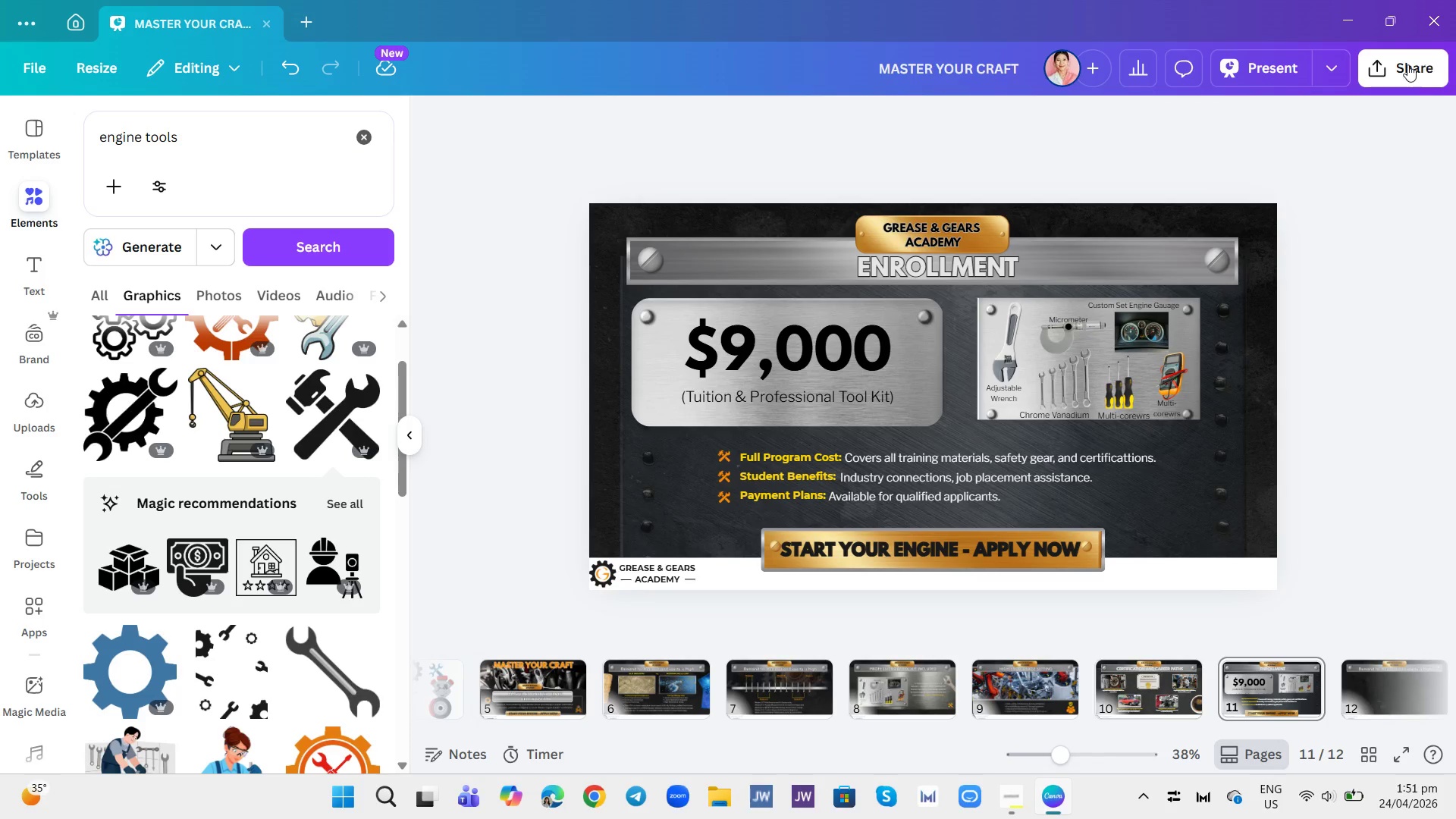 
wait(6.53)
 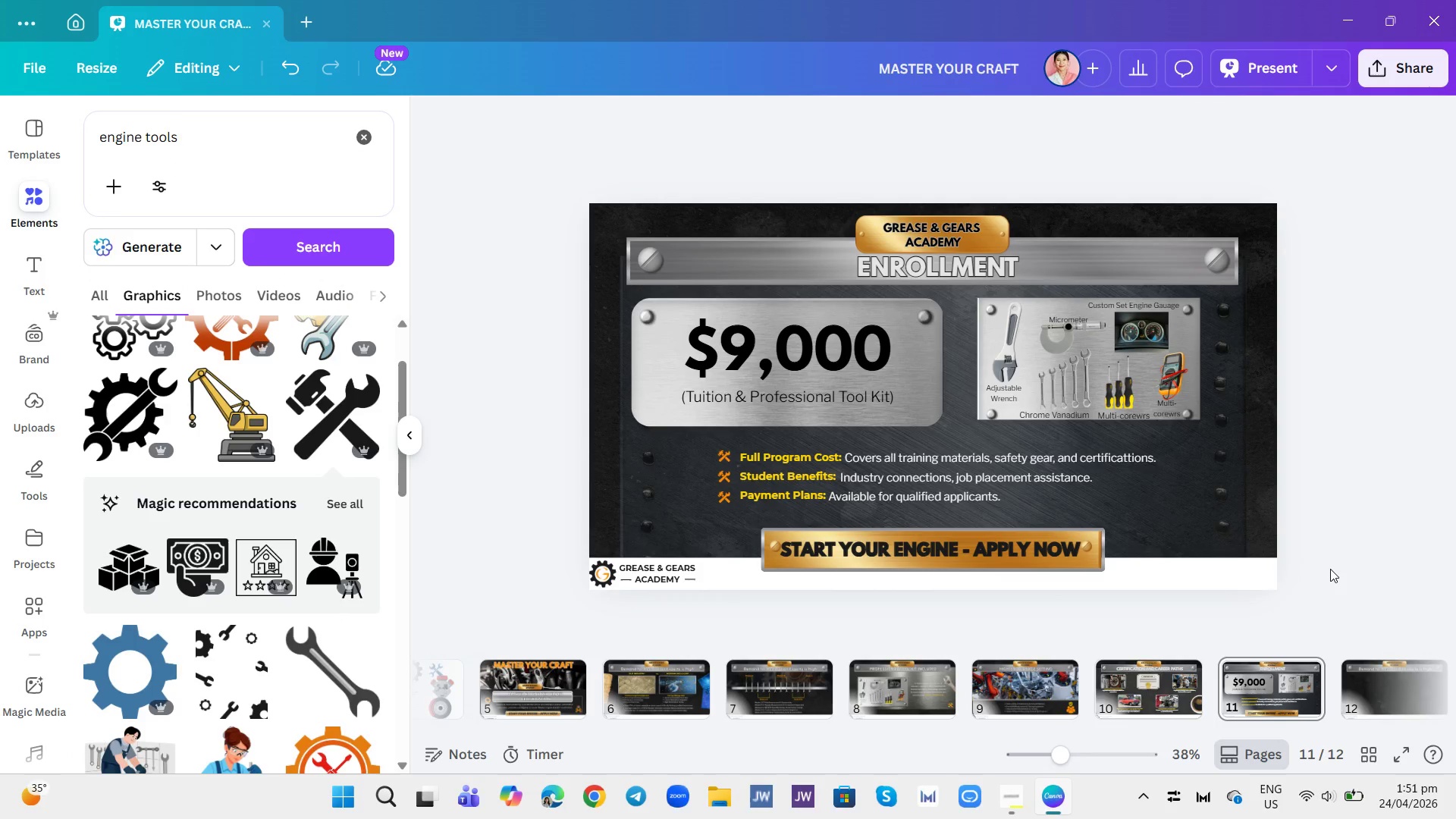 
mouse_move([1116, 73])
 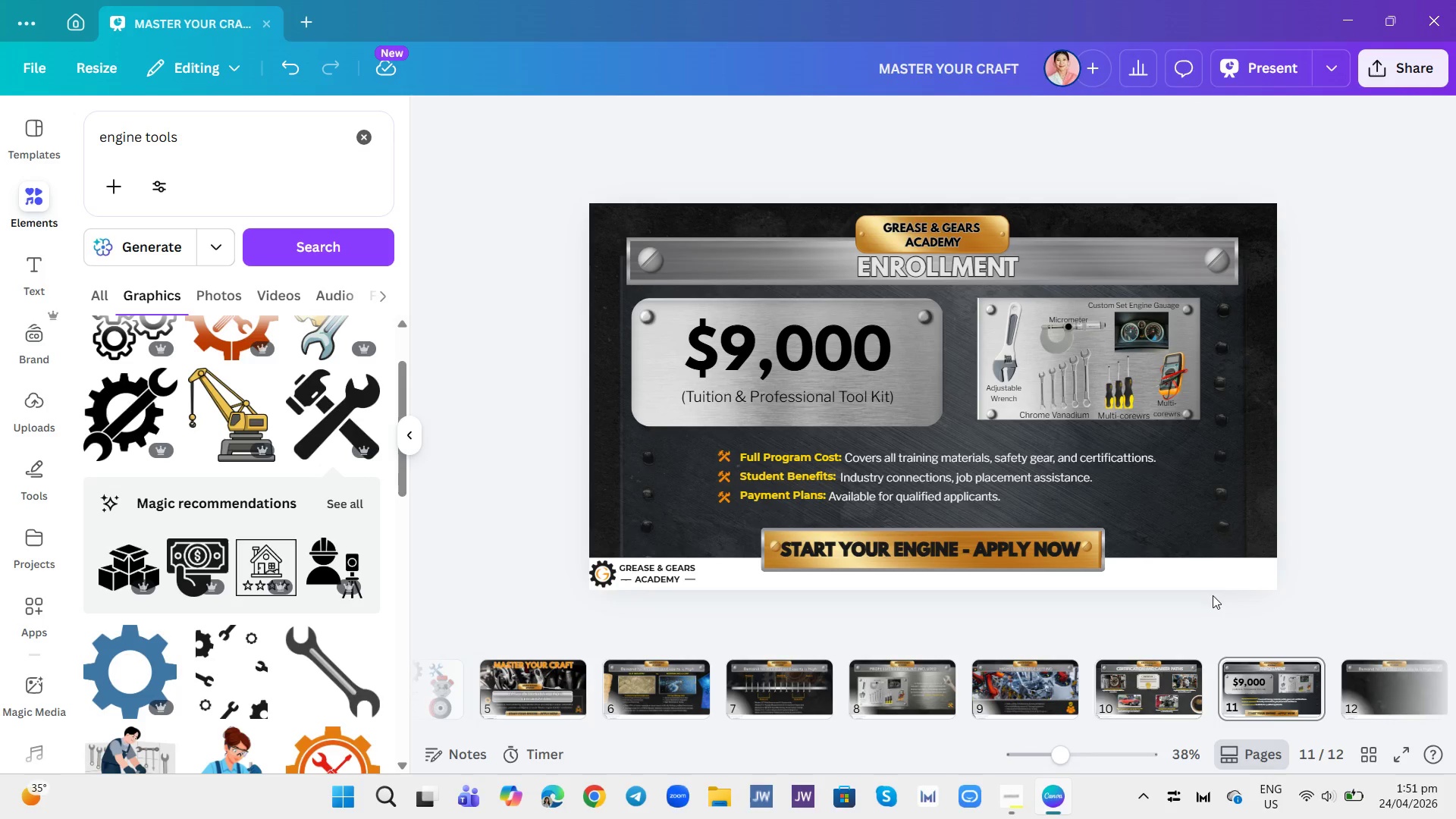 
left_click([1175, 695])
 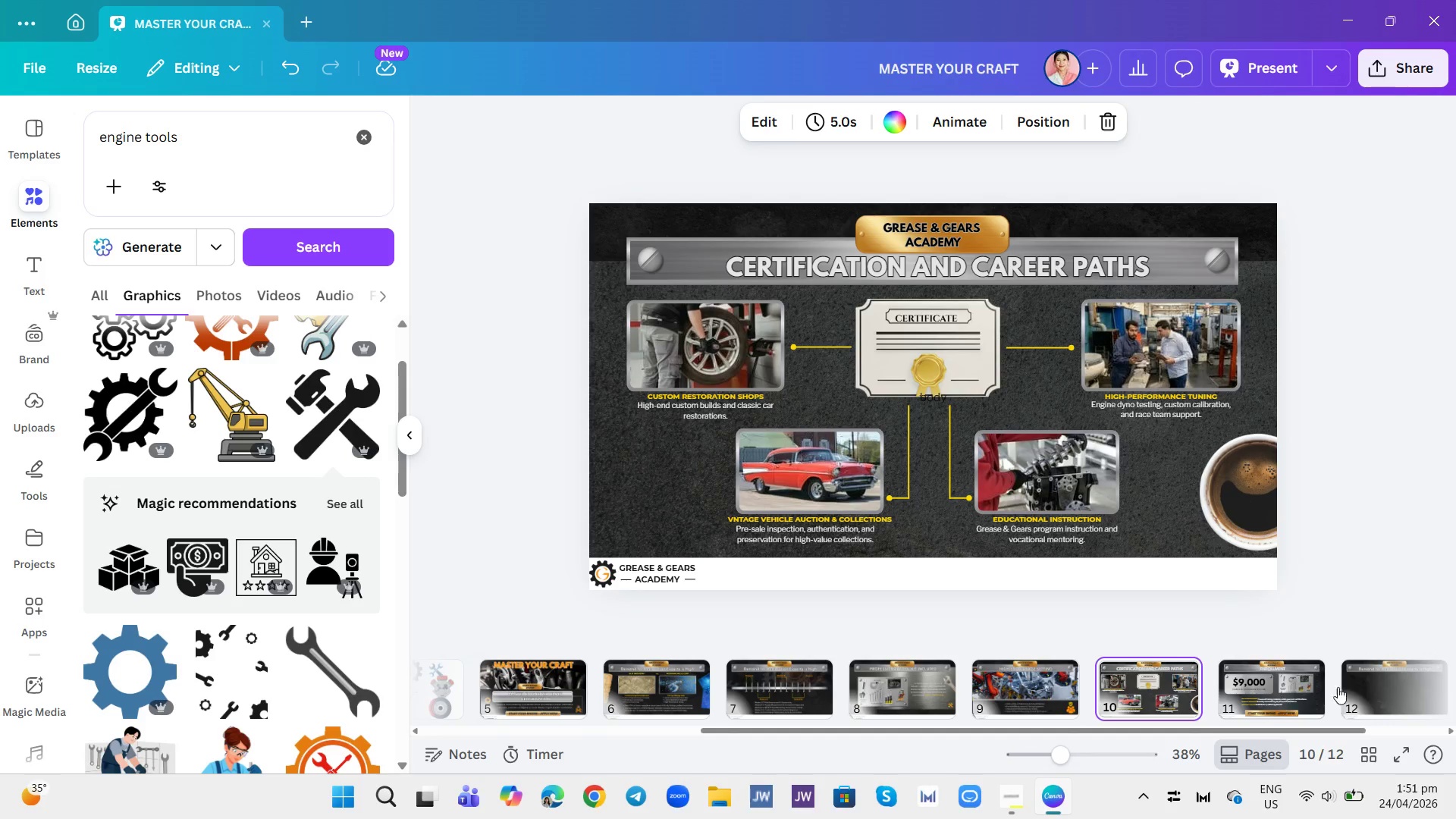 
left_click_drag(start_coordinate=[1359, 683], to_coordinate=[1088, 680])
 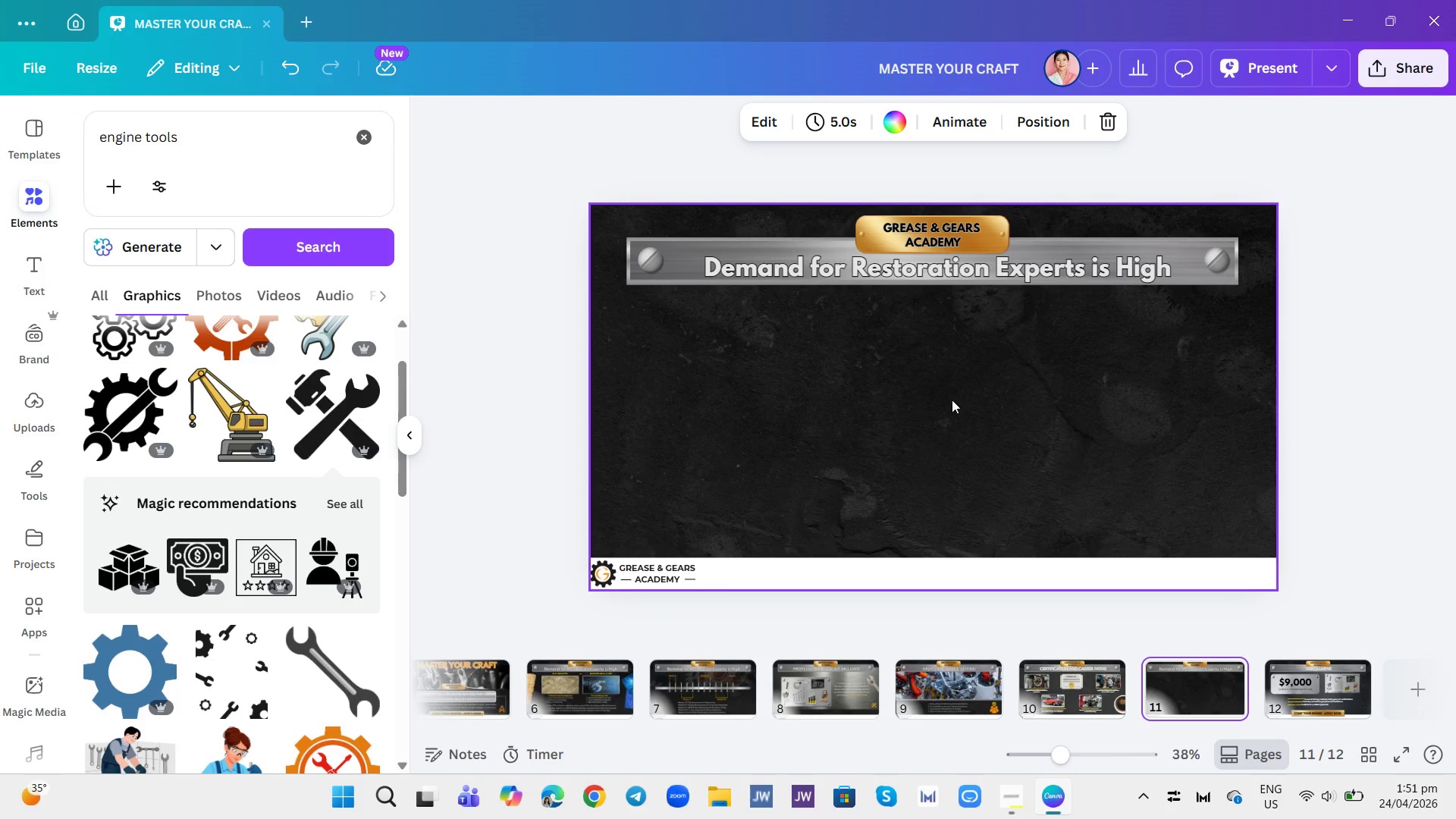 
wait(16.41)
 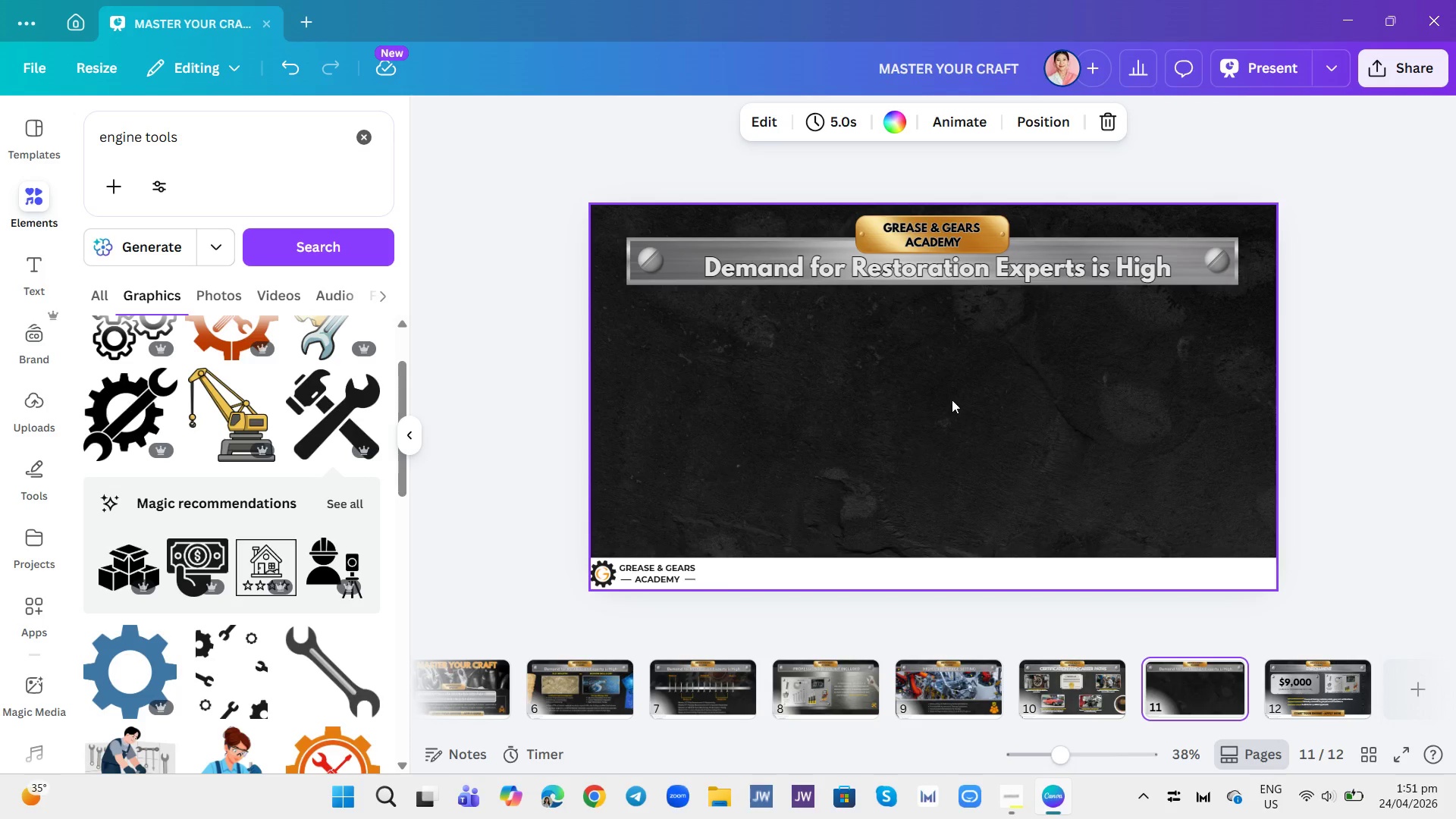 
left_click([1152, 276])
 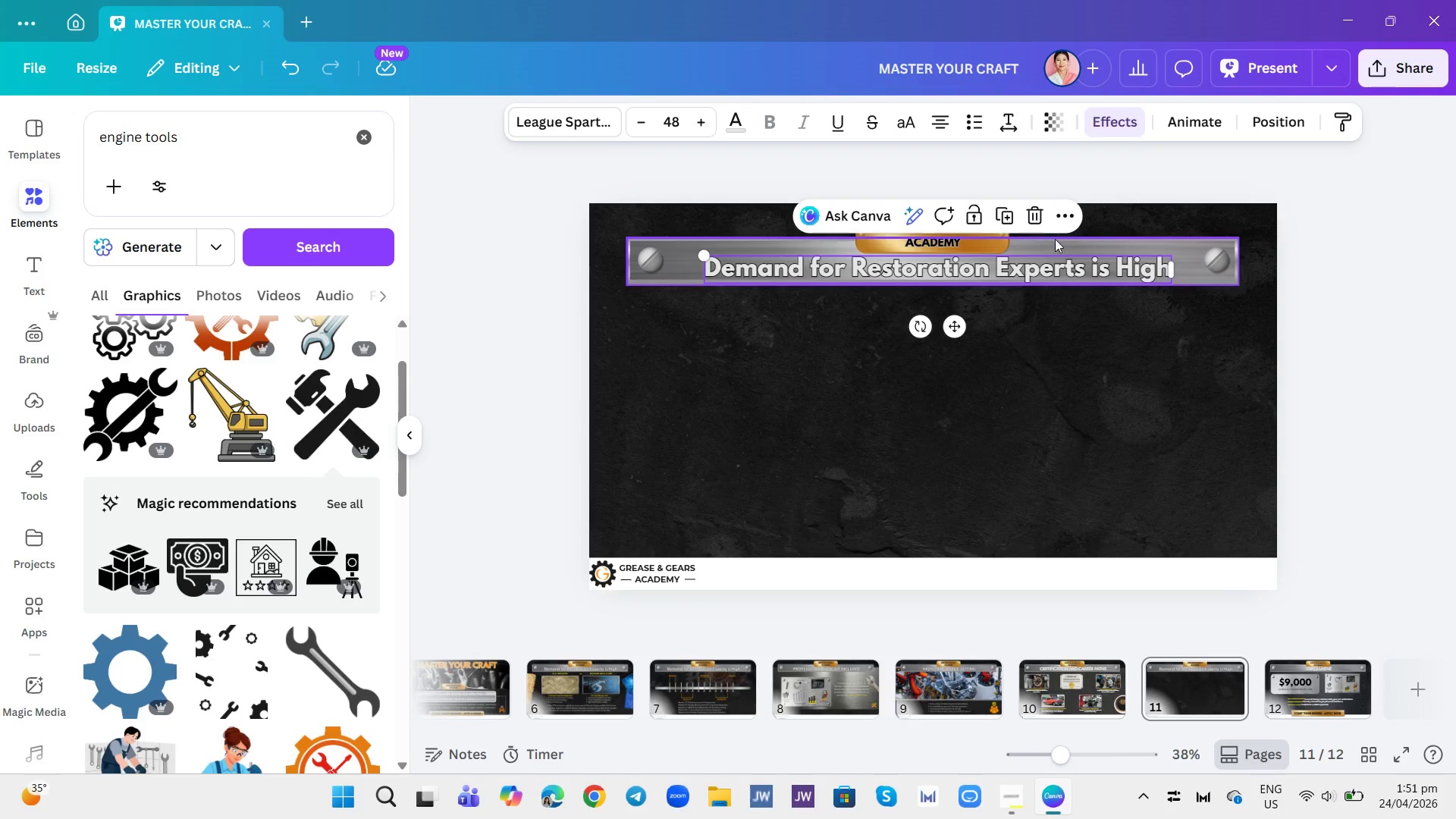 
left_click([1032, 218])
 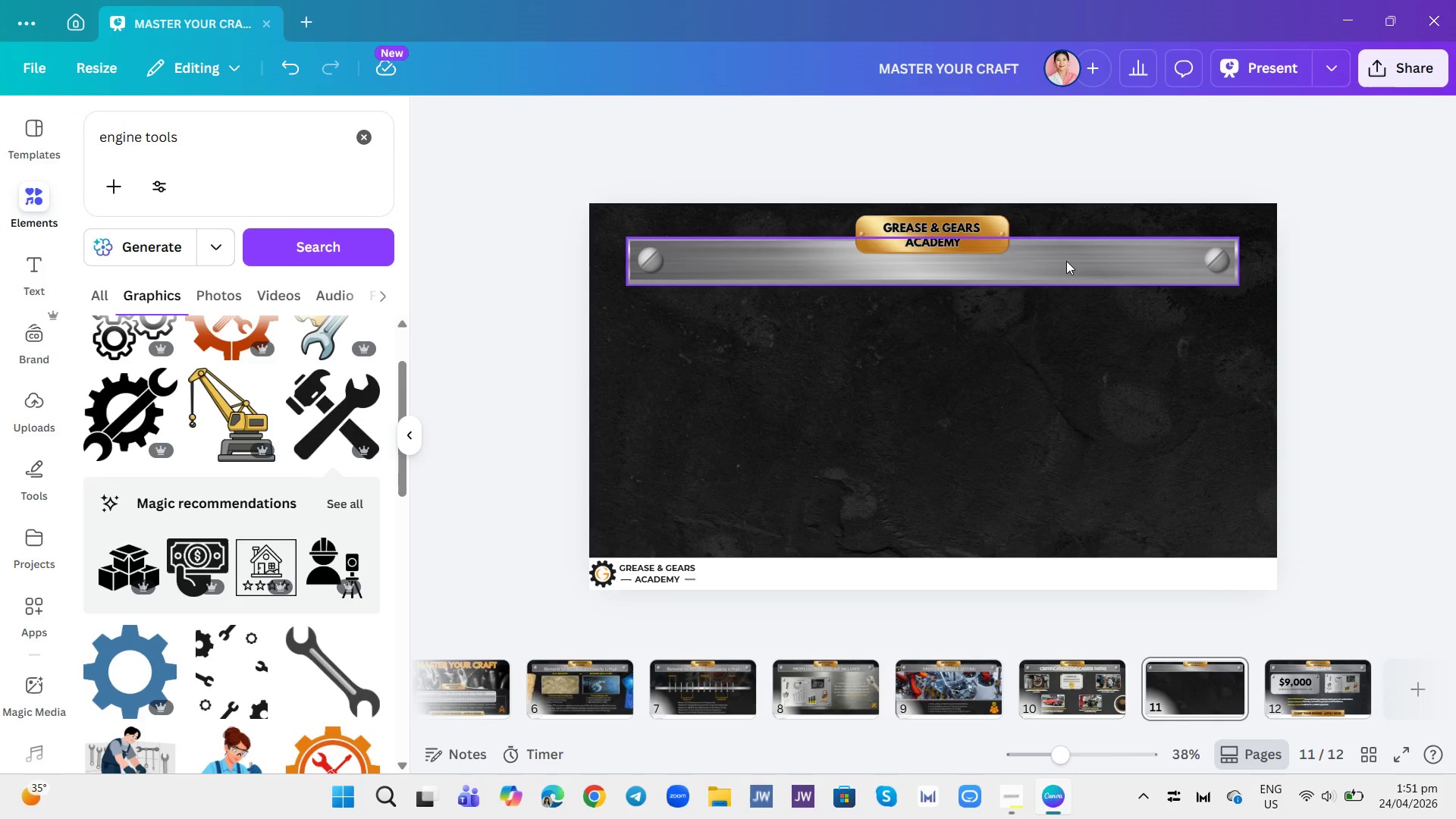 
left_click_drag(start_coordinate=[1070, 259], to_coordinate=[1056, 327])
 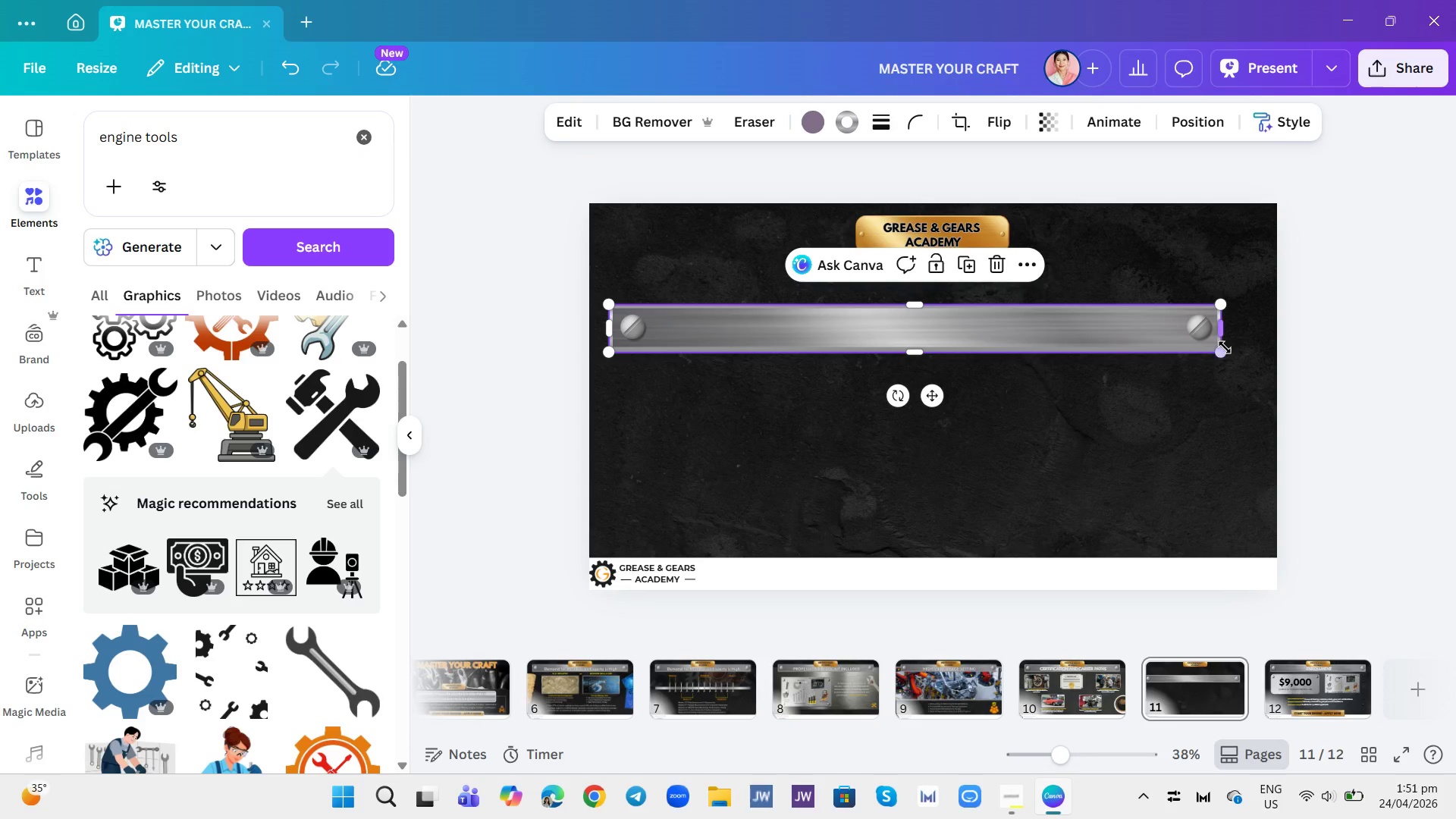 
left_click_drag(start_coordinate=[1225, 353], to_coordinate=[803, 334])
 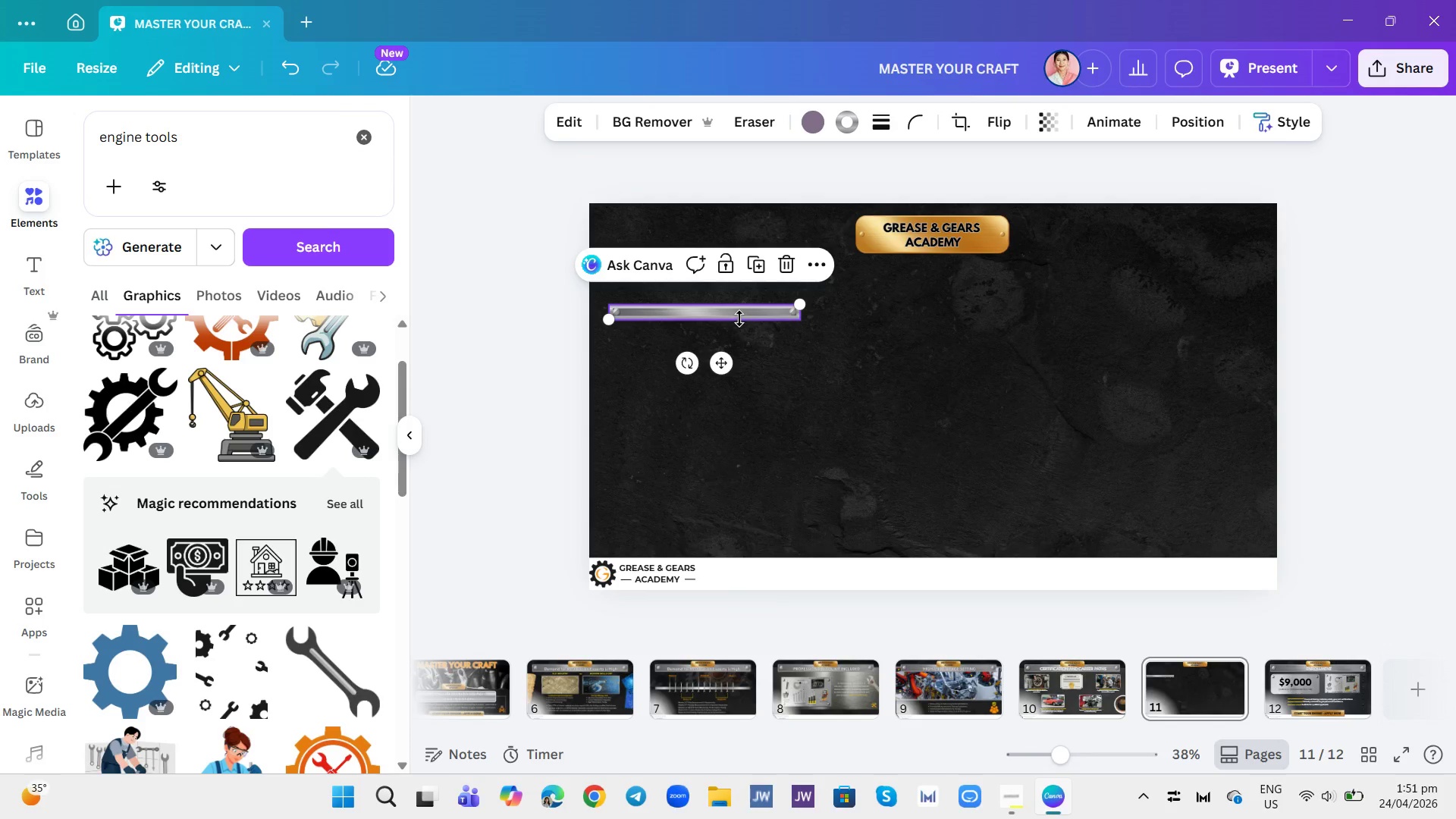 
left_click_drag(start_coordinate=[739, 318], to_coordinate=[751, 331])
 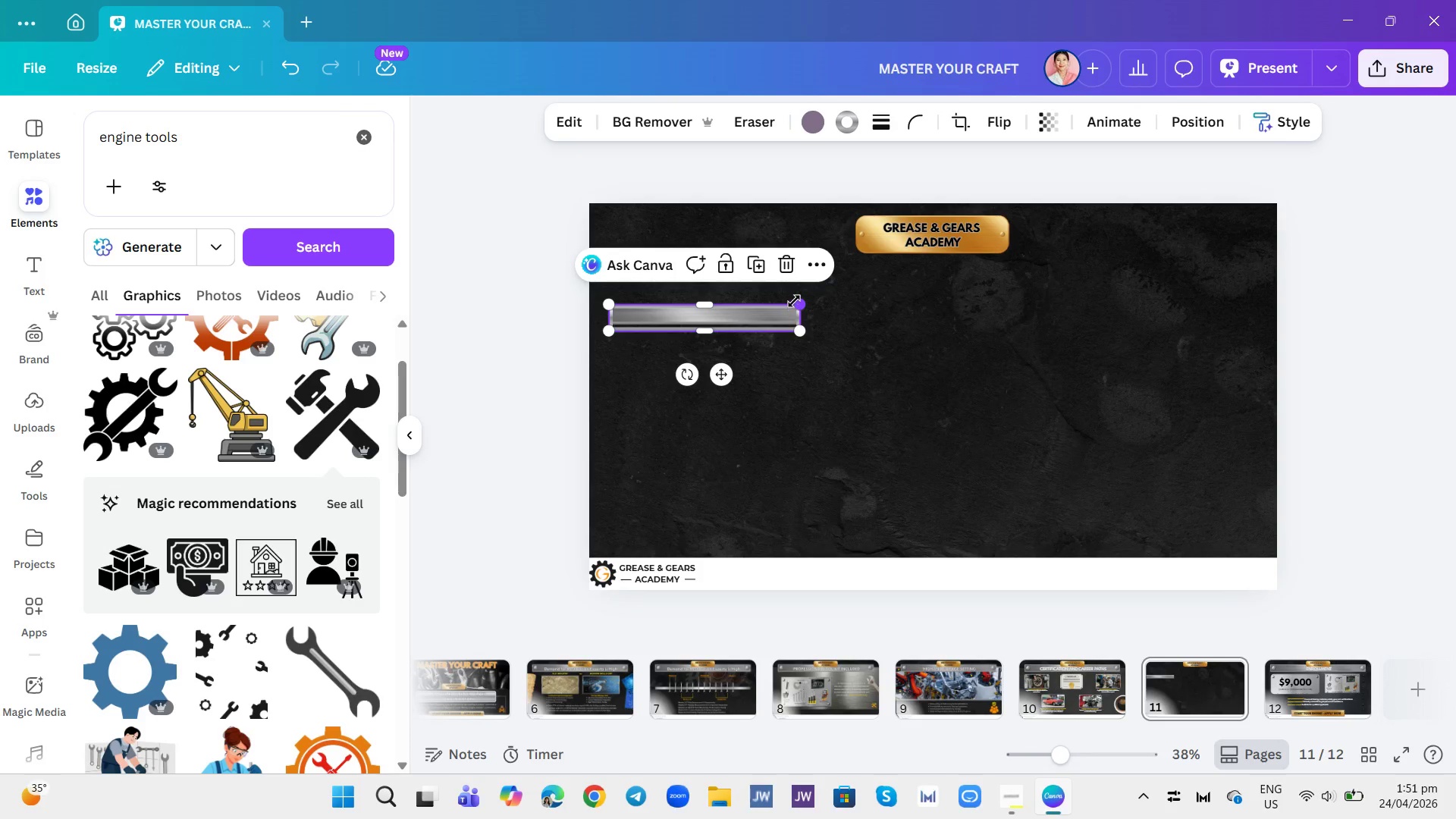 
left_click_drag(start_coordinate=[800, 296], to_coordinate=[805, 292])
 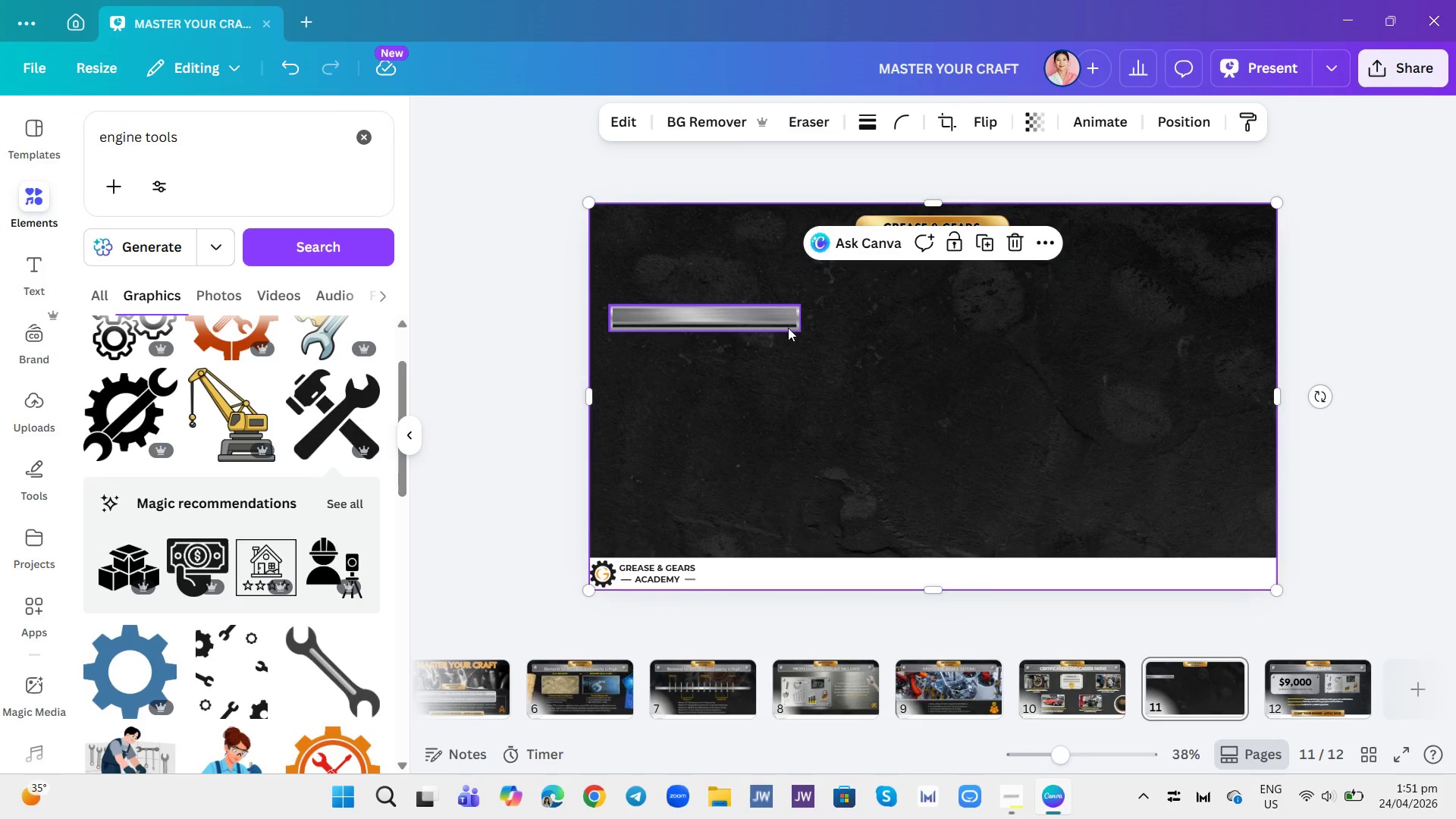 
double_click([788, 328])
 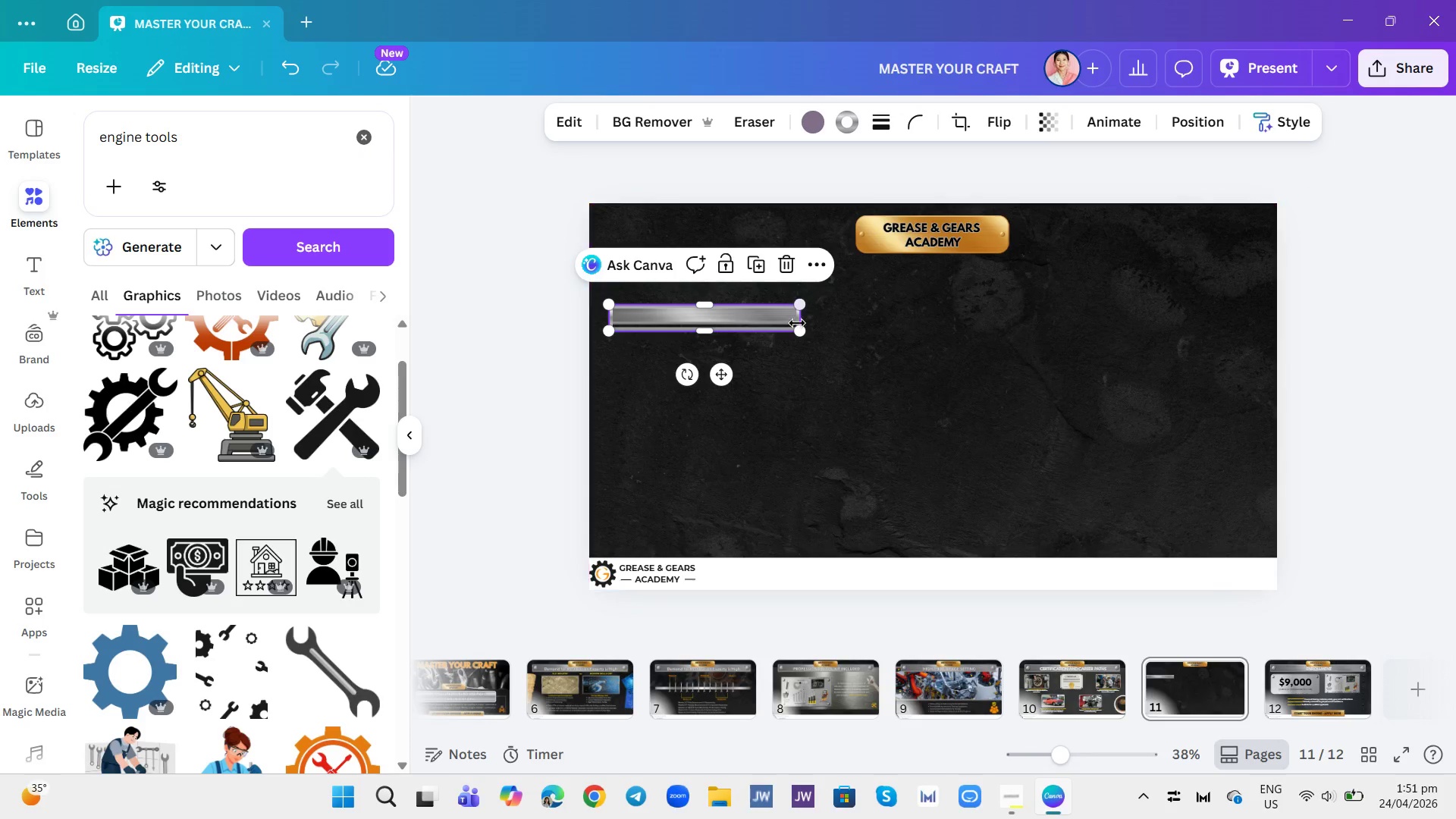 
left_click_drag(start_coordinate=[797, 304], to_coordinate=[819, 286])
 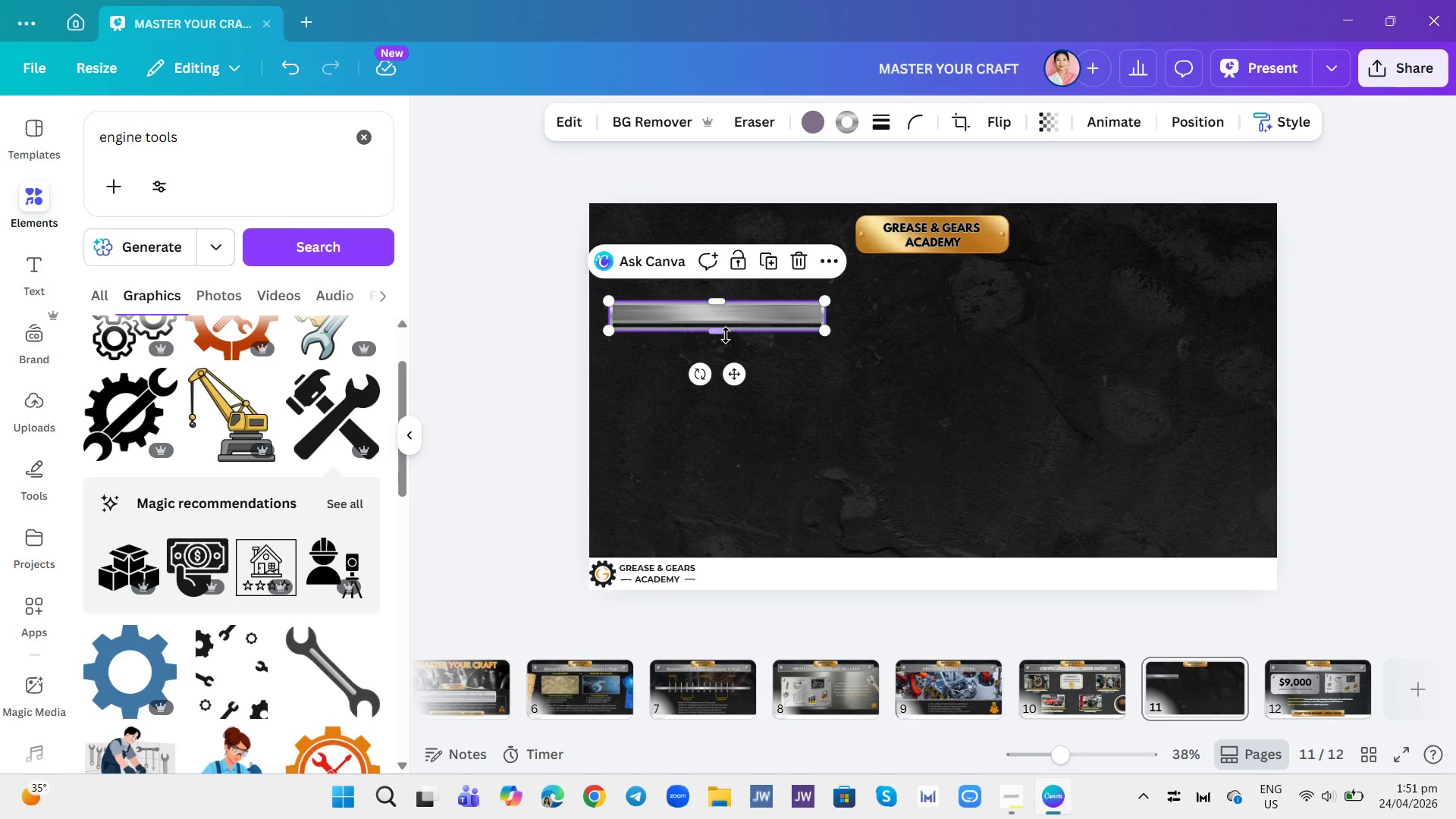 
left_click_drag(start_coordinate=[726, 335], to_coordinate=[725, 328])
 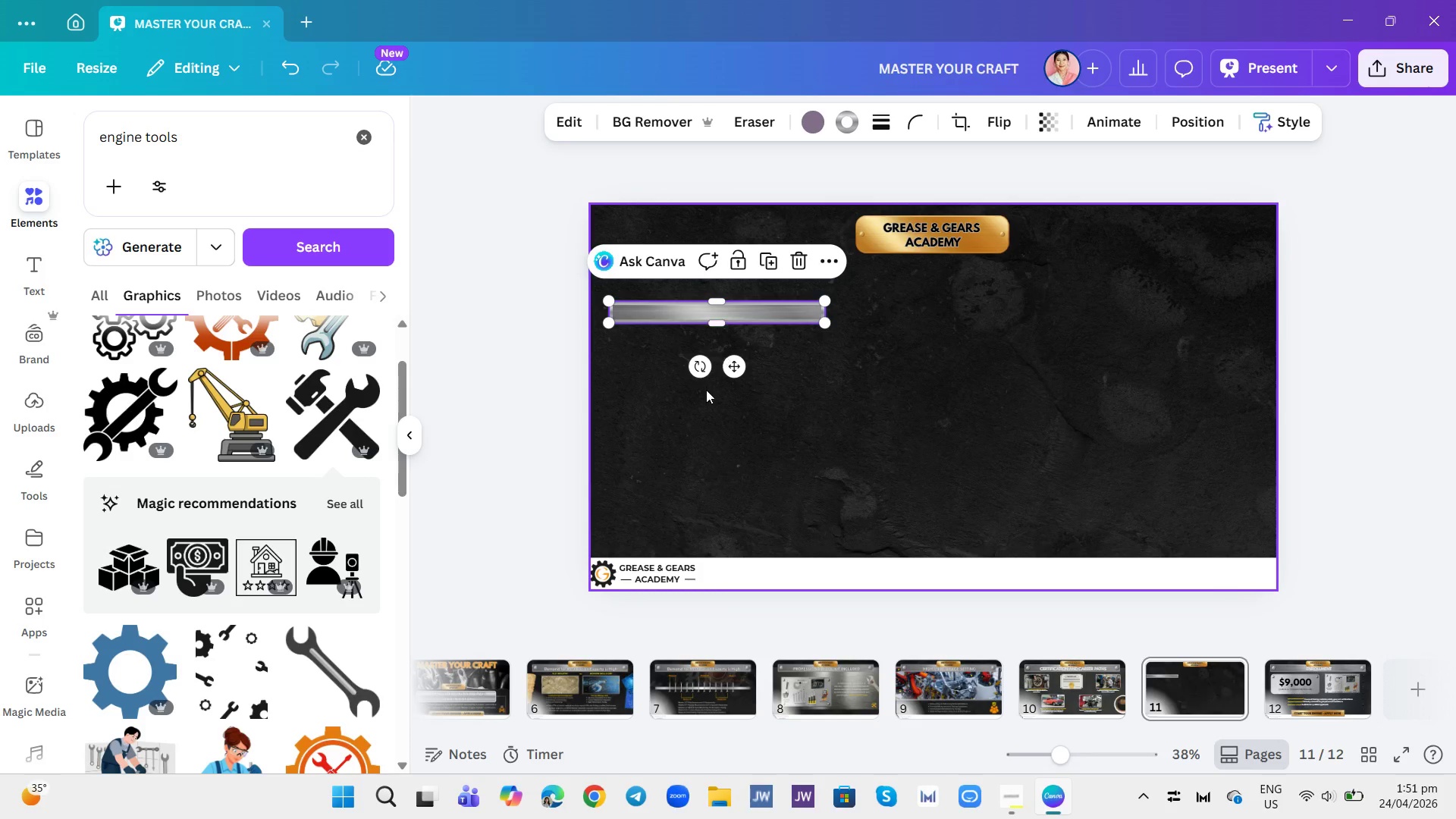 
left_click([706, 390])
 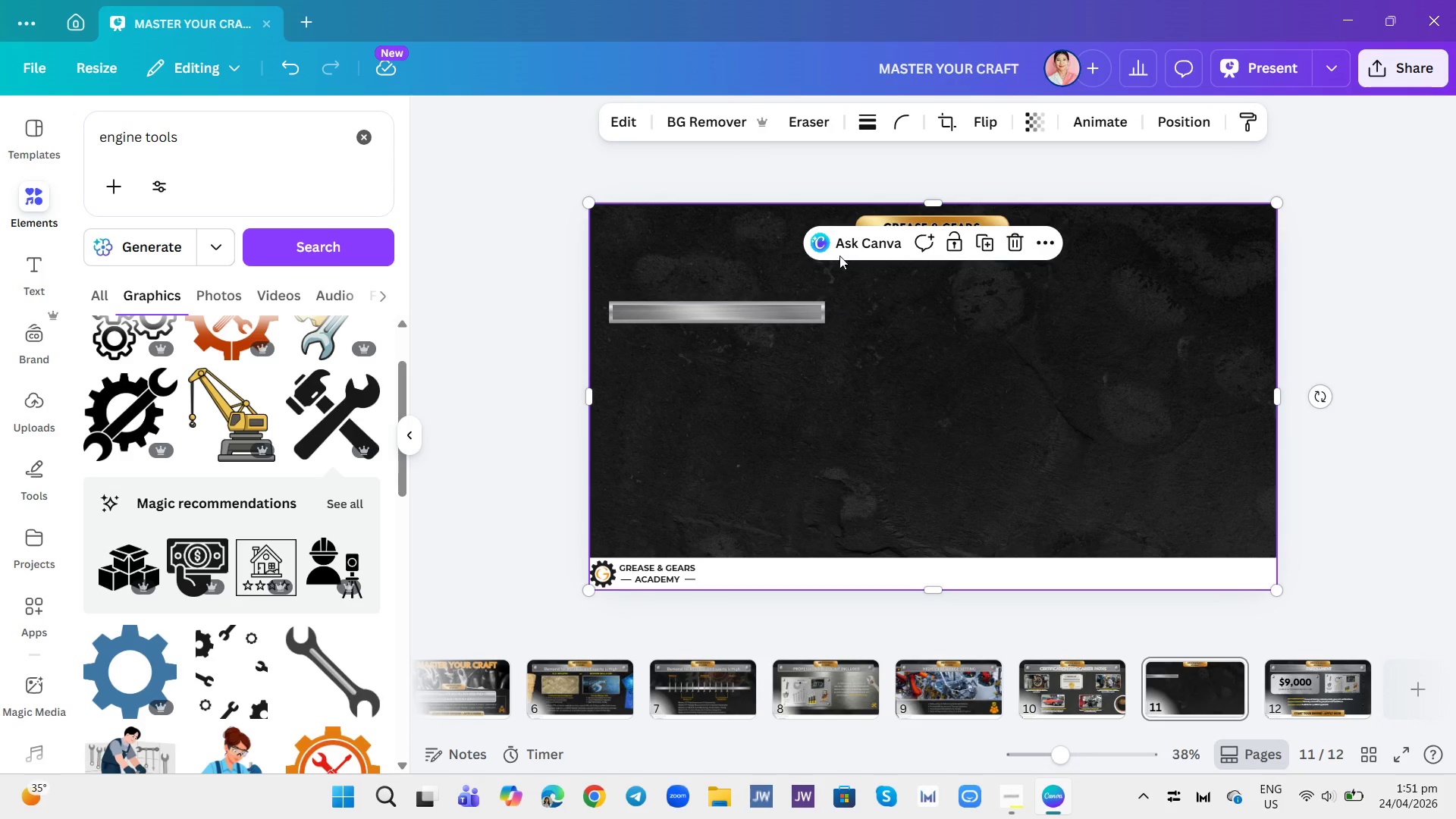 
left_click([951, 325])
 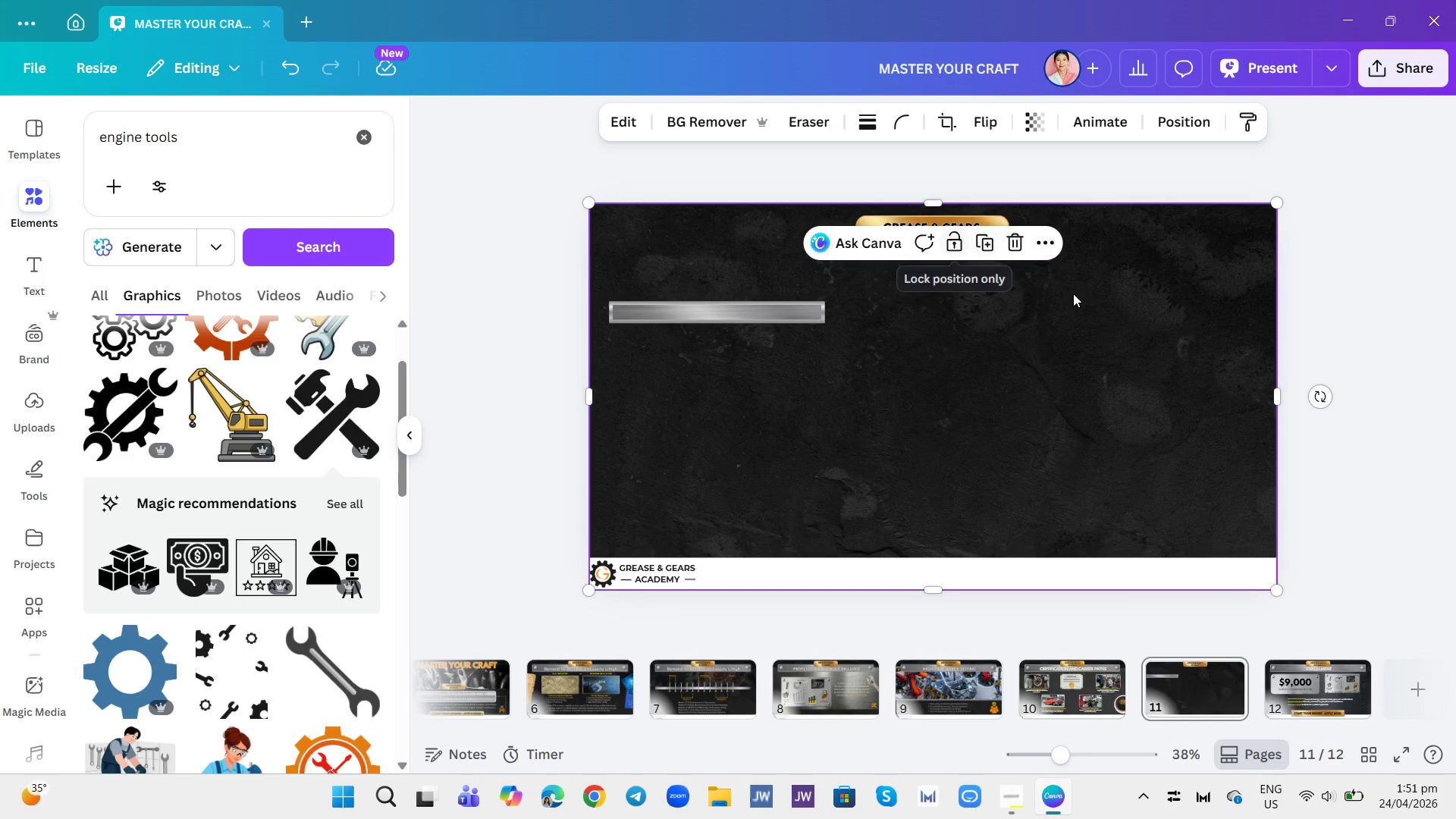 
left_click([1083, 311])
 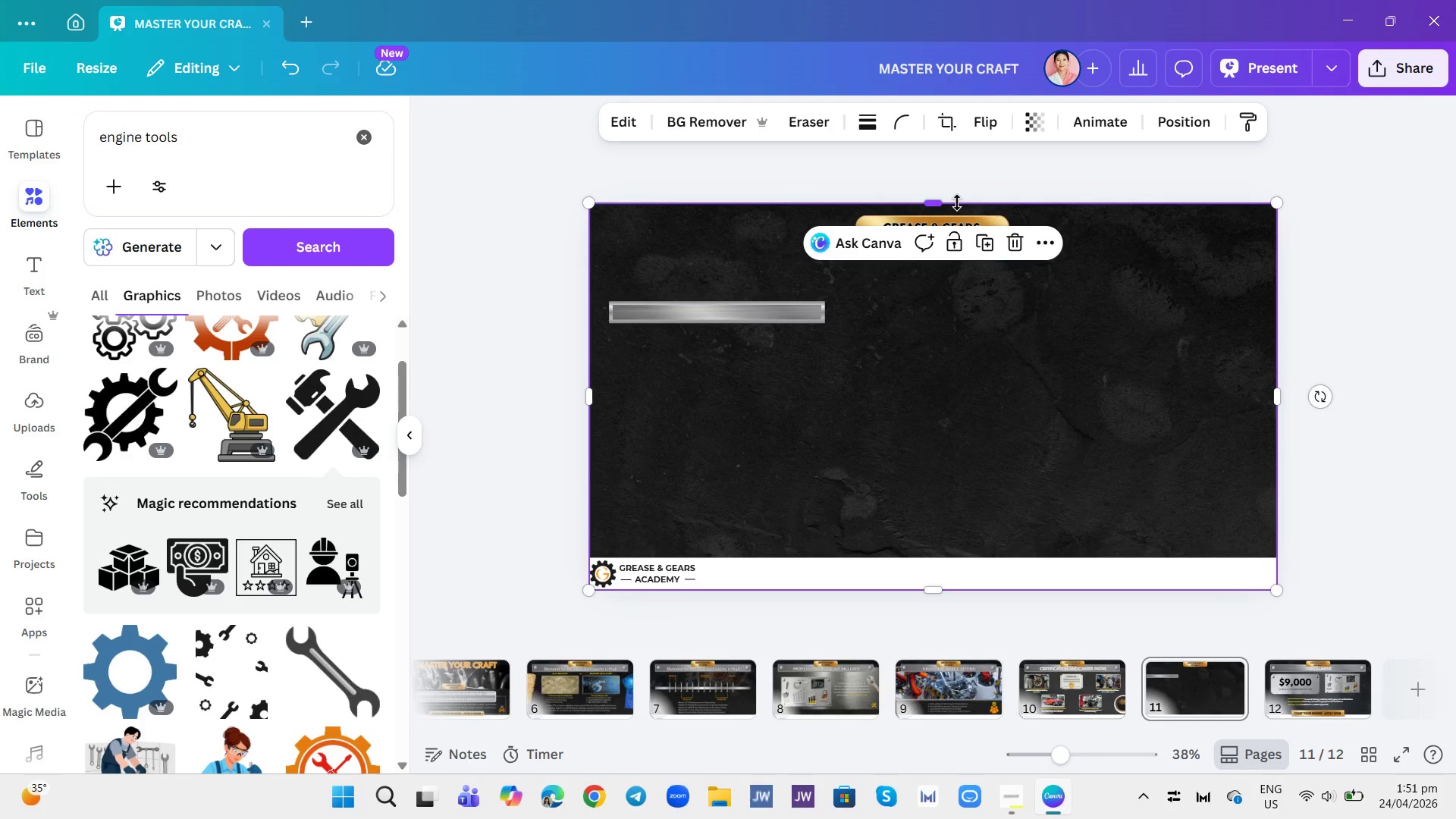 
left_click([952, 212])
 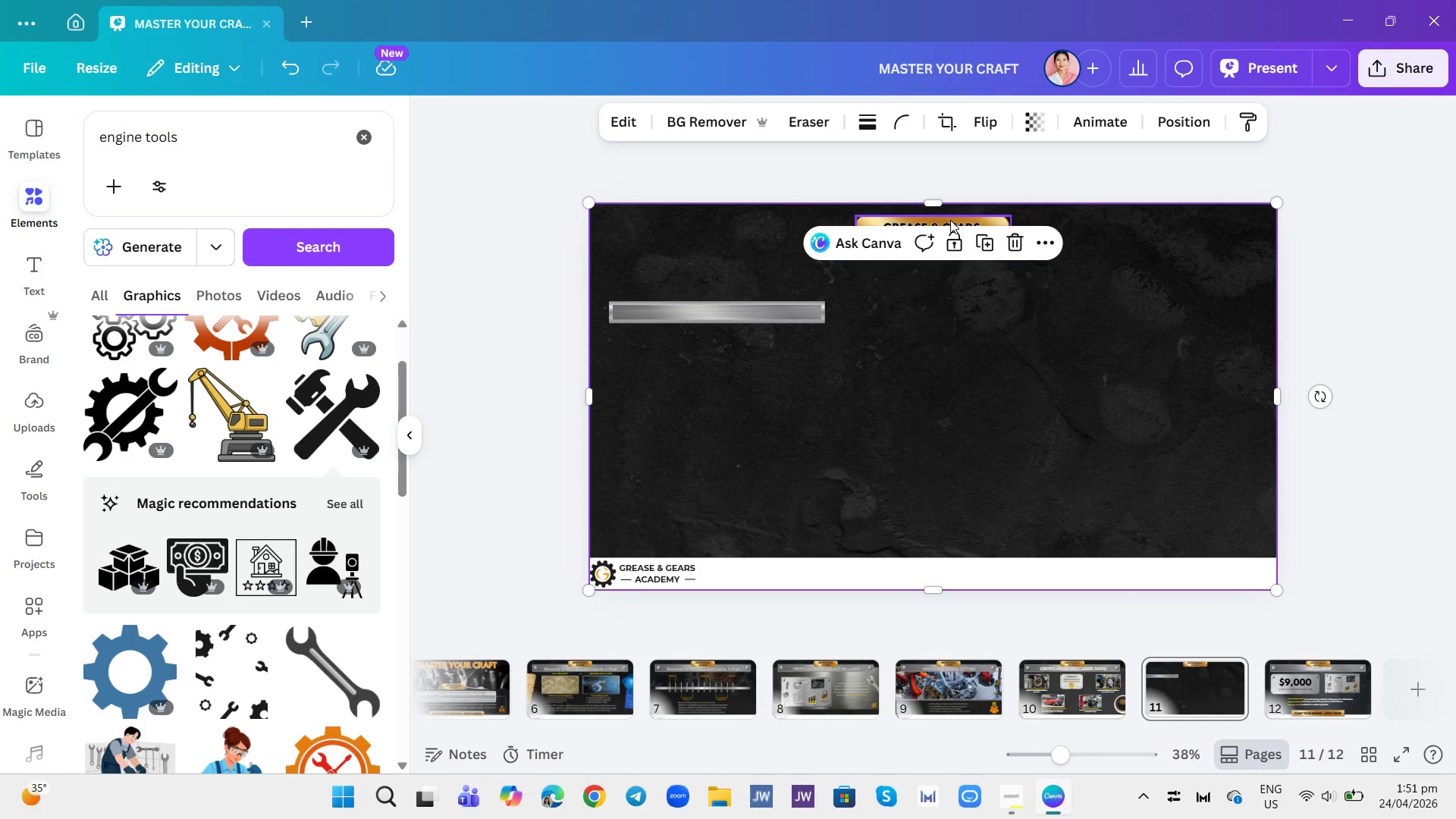 
left_click([950, 220])
 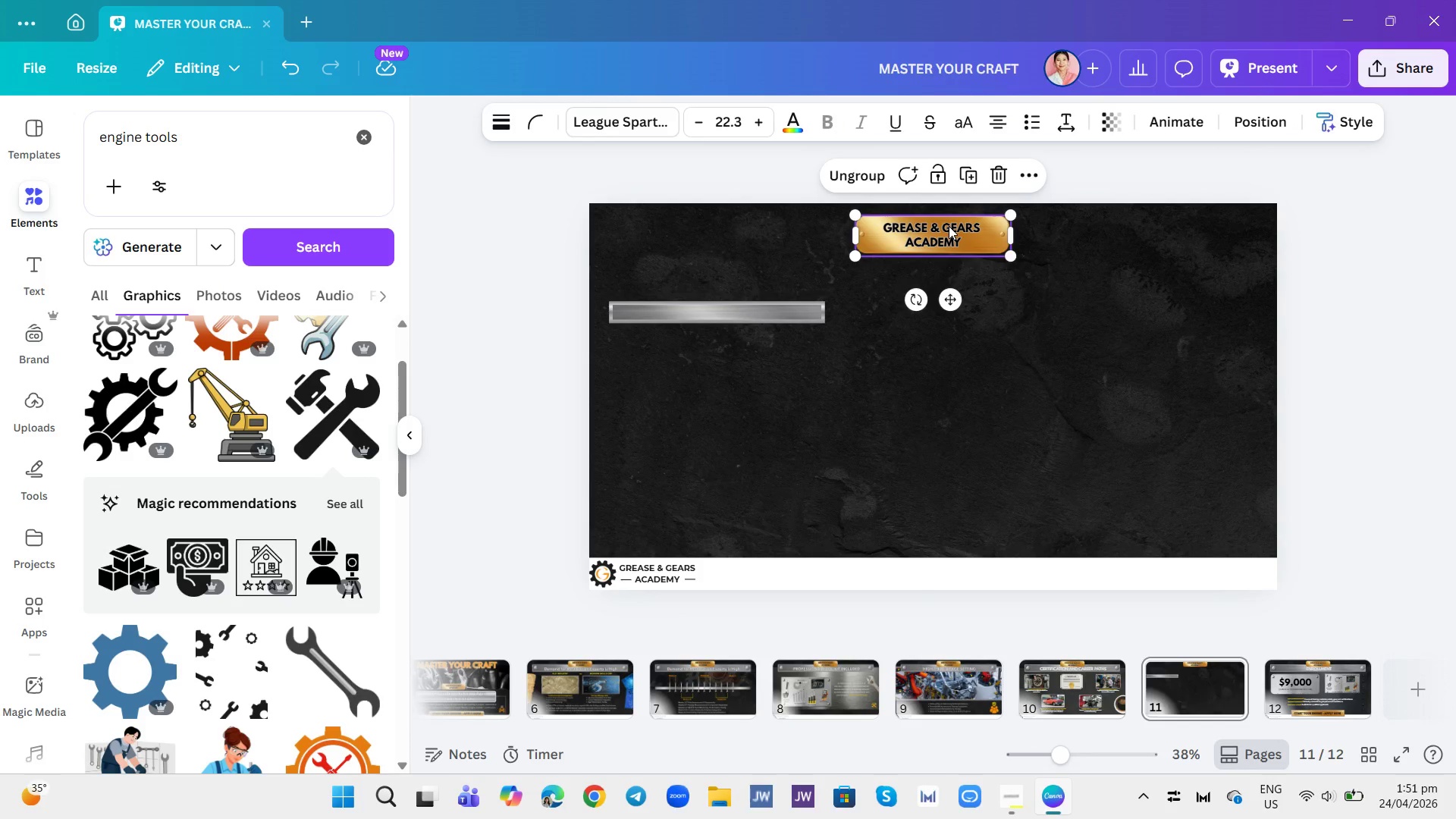 
double_click([949, 226])
 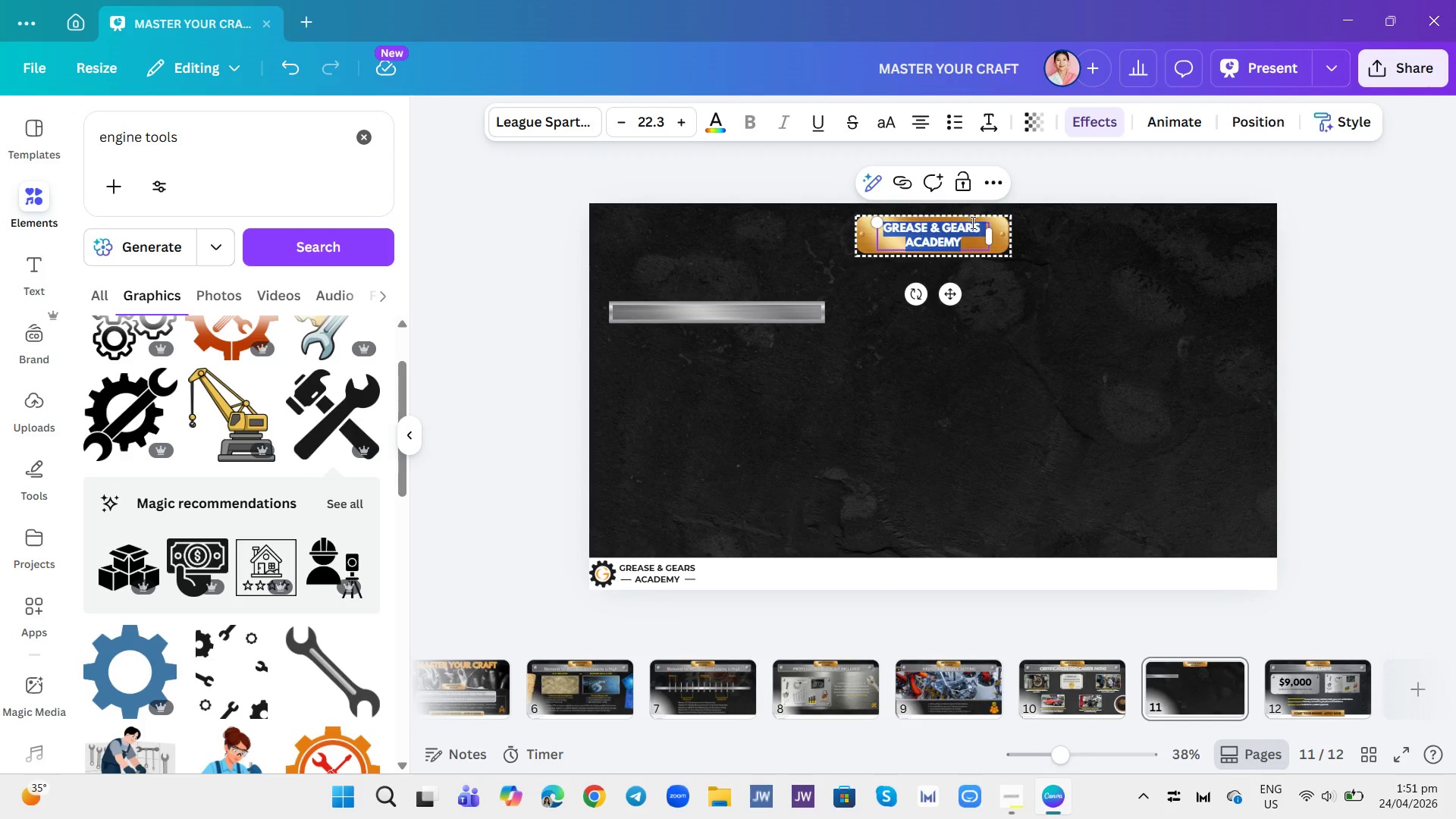 
key(Backspace)
 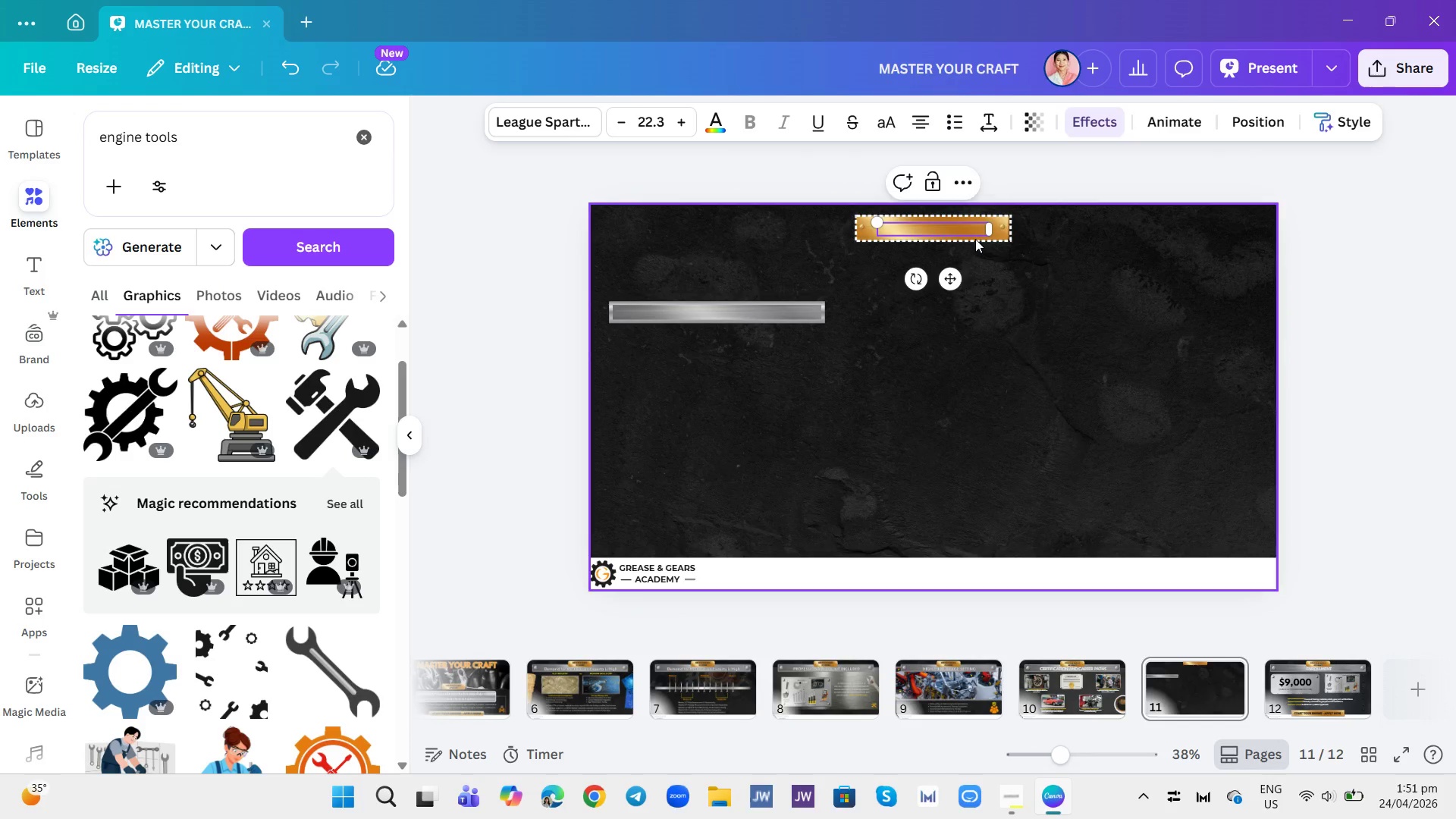 
left_click([1006, 223])
 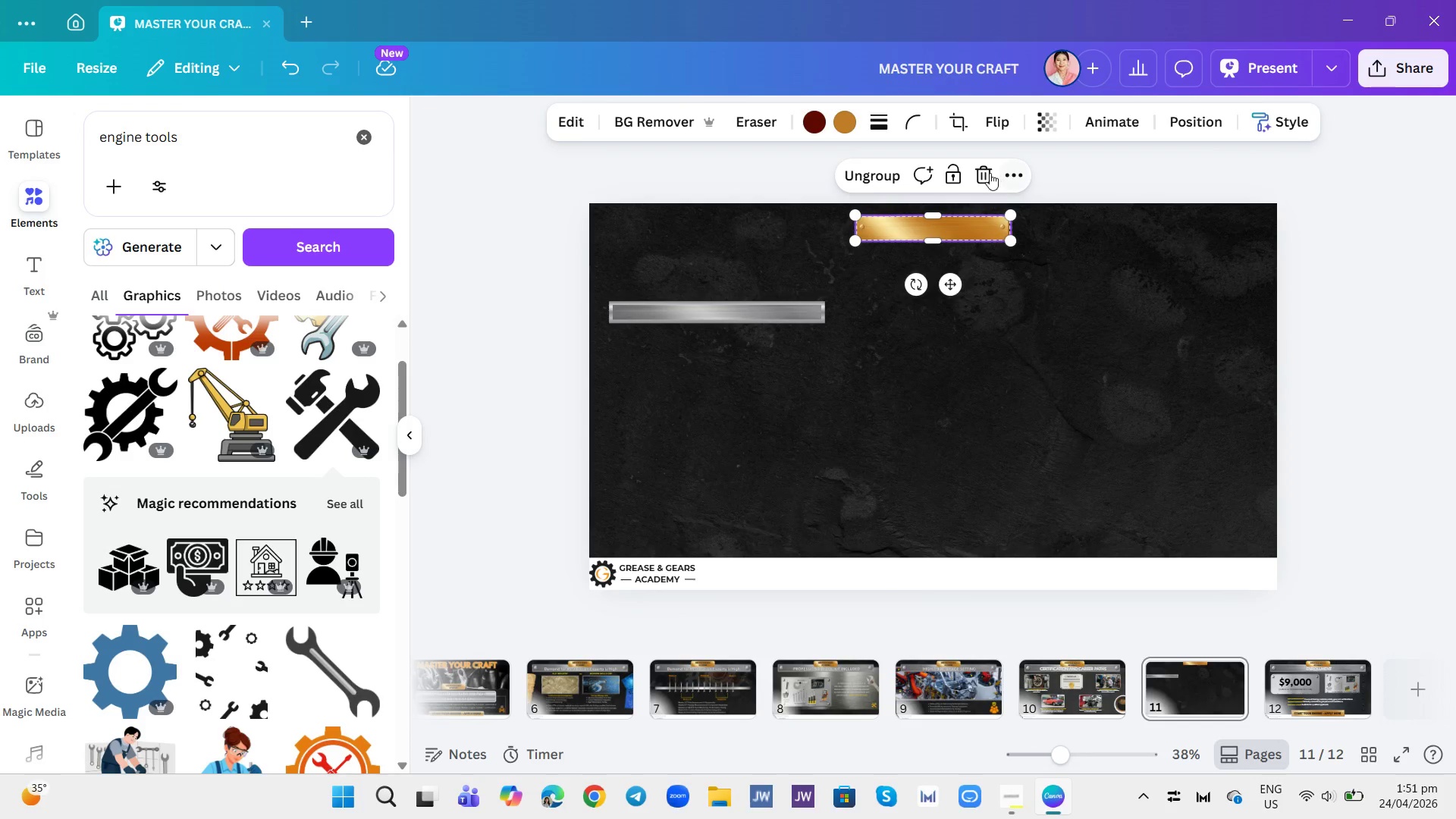 
left_click([987, 172])
 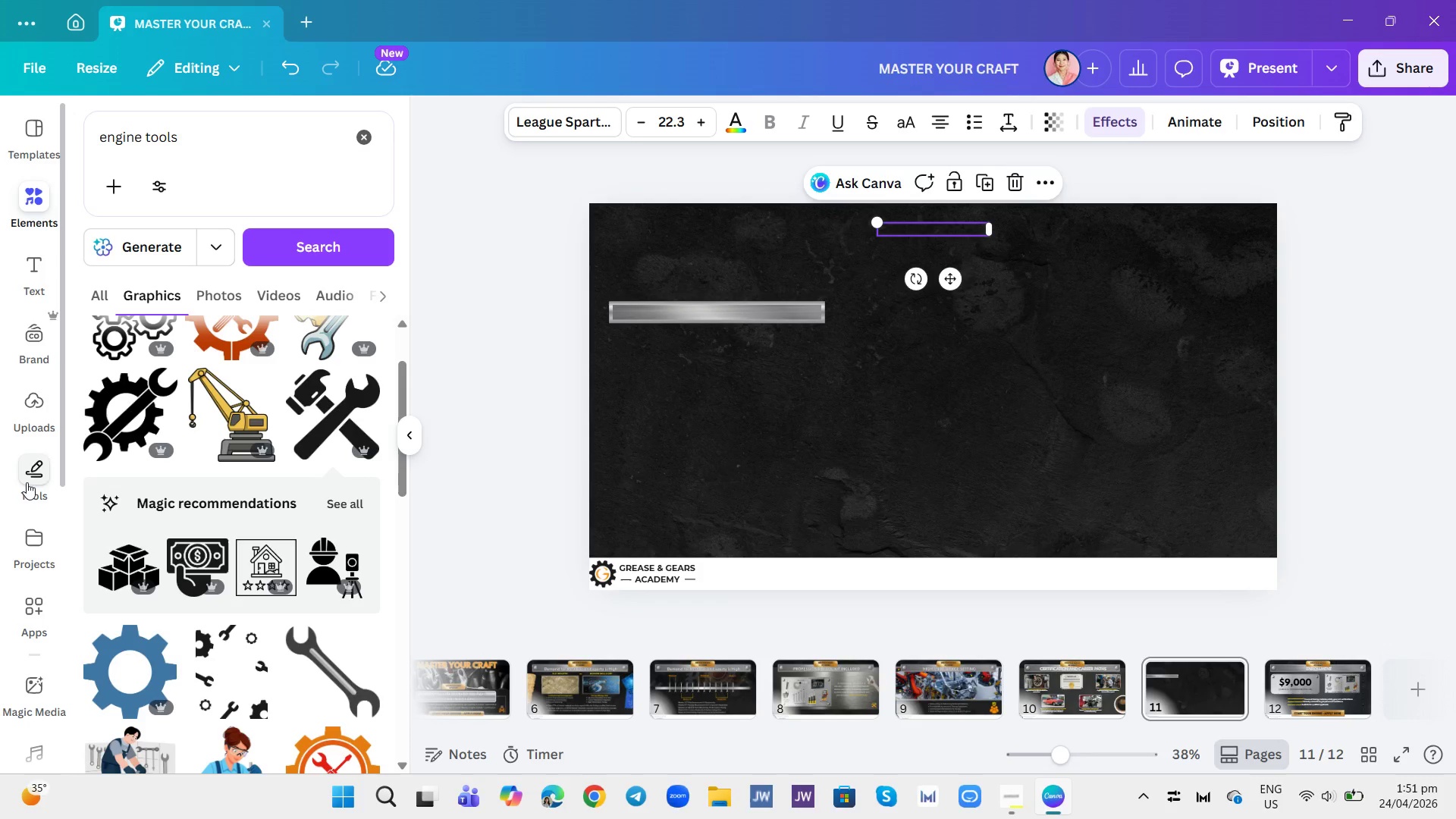 
left_click([39, 266])
 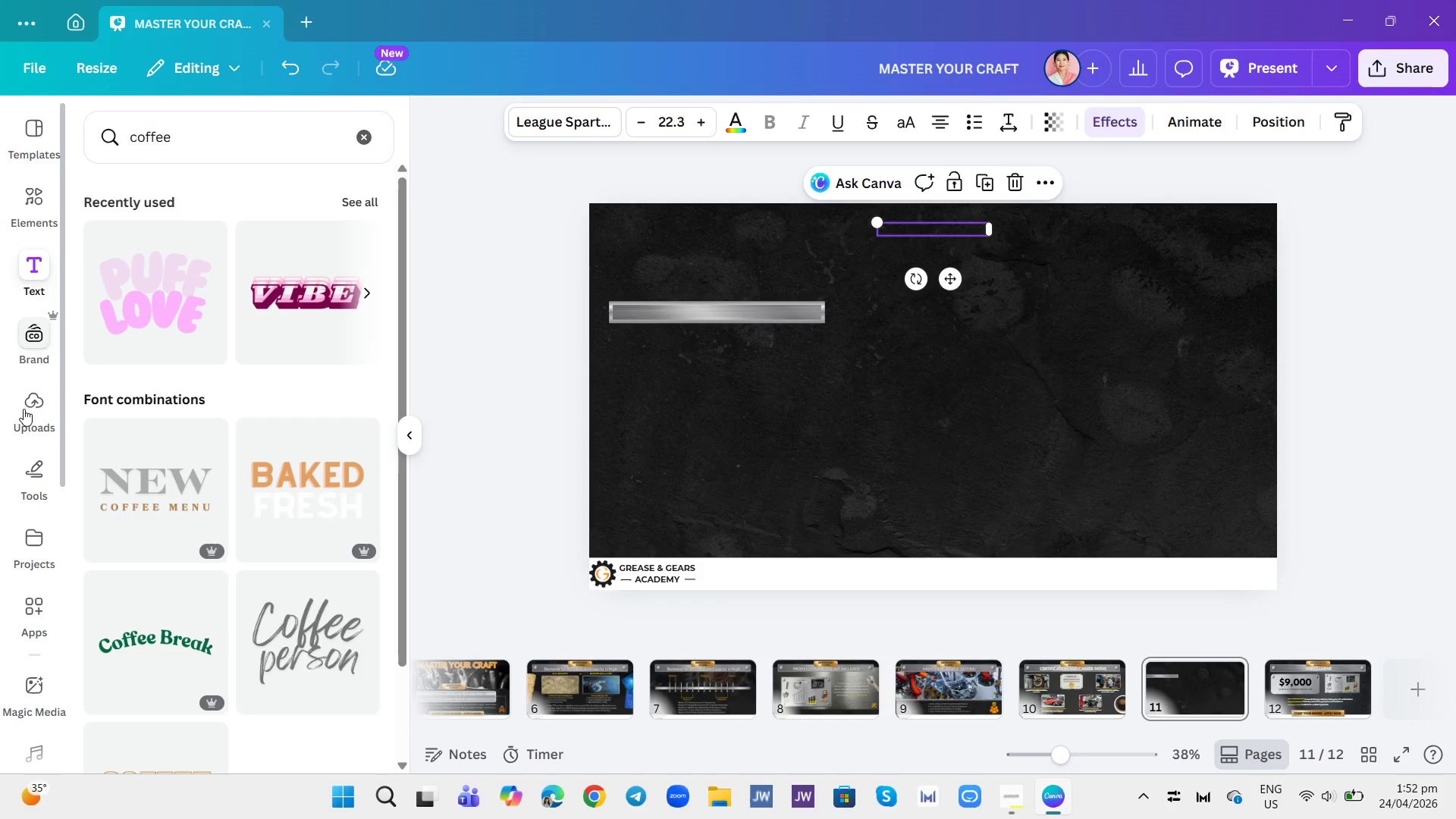 
left_click([22, 481])
 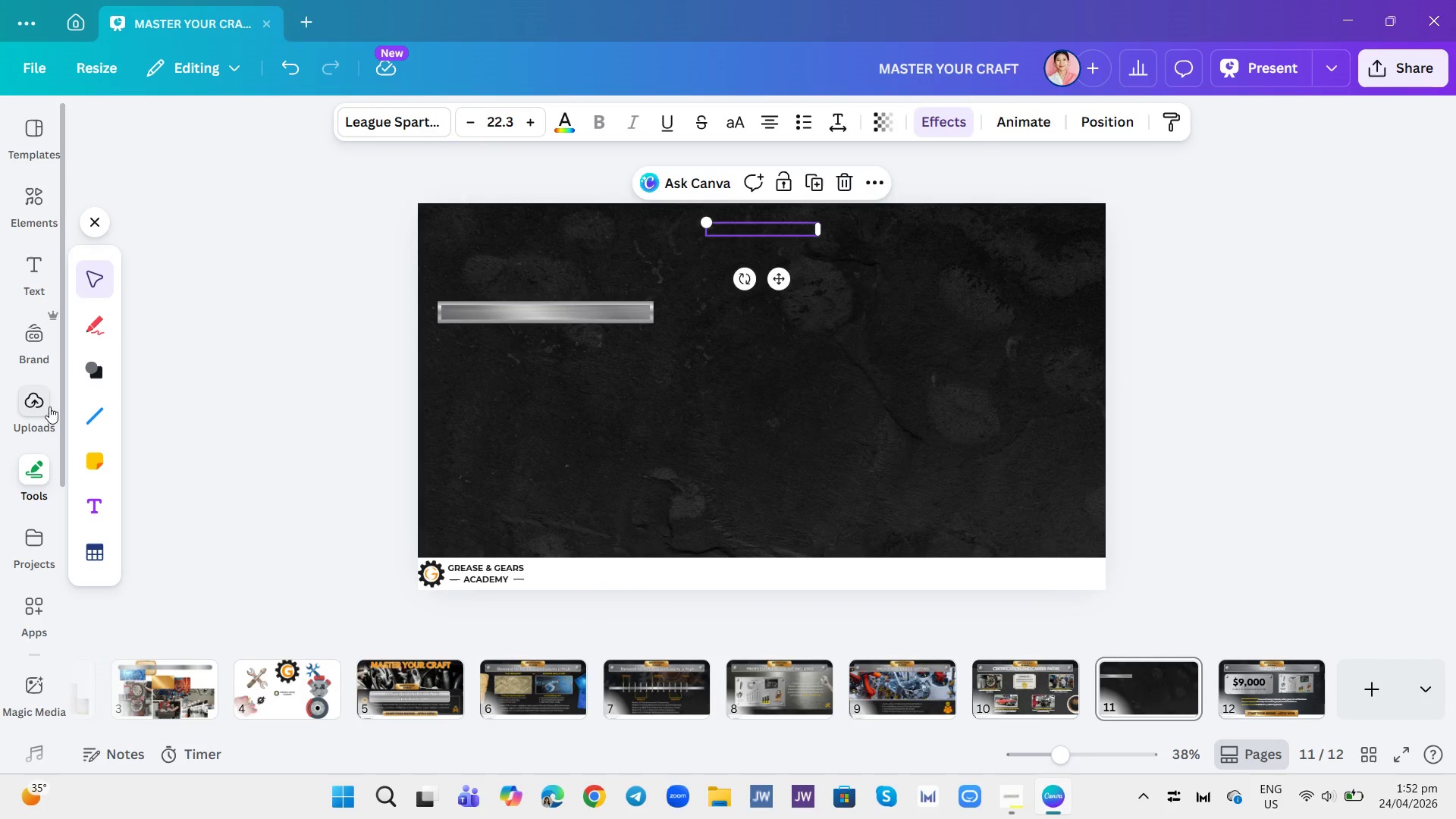 
double_click([11, 321])
 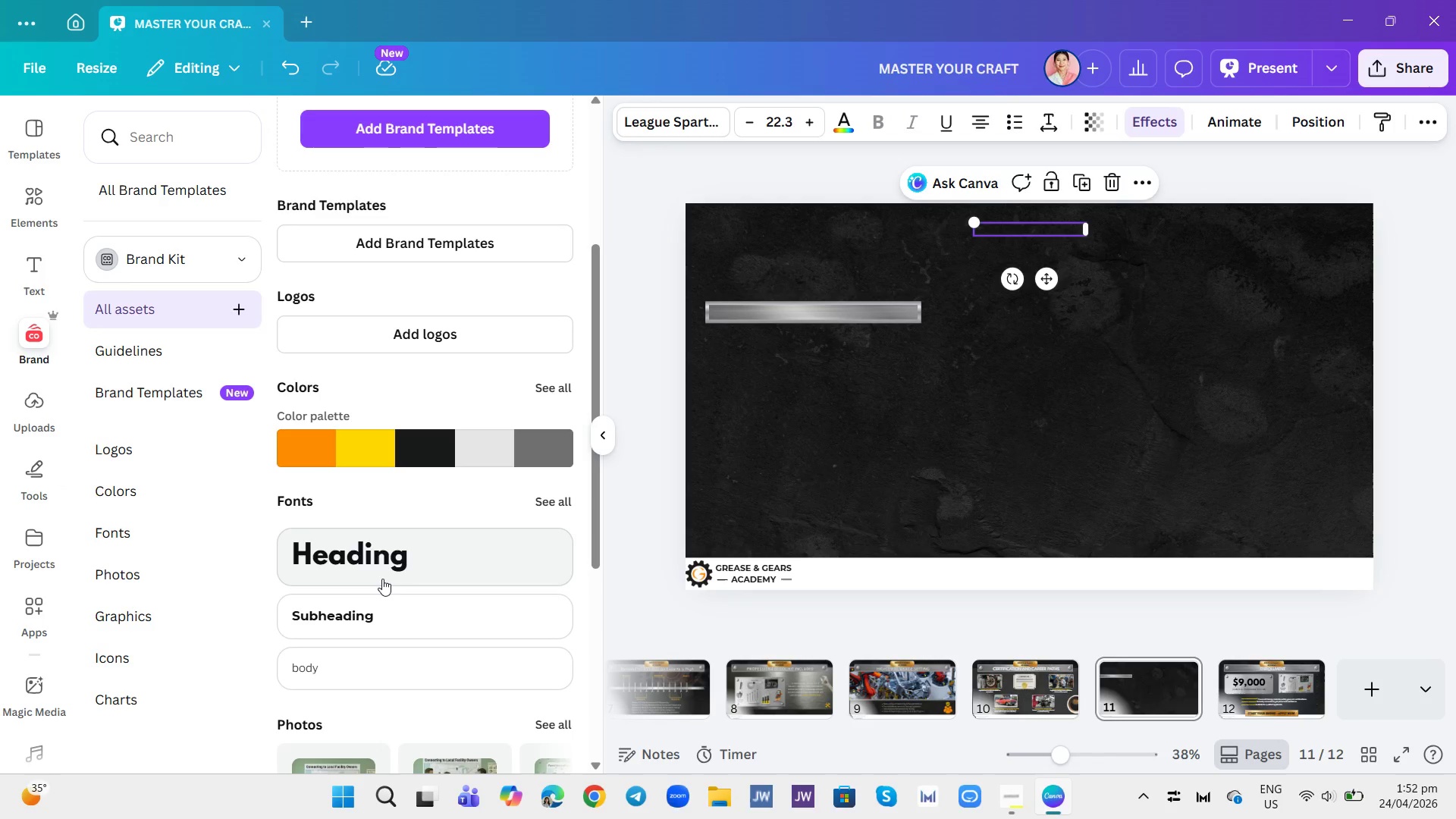 
left_click([389, 545])
 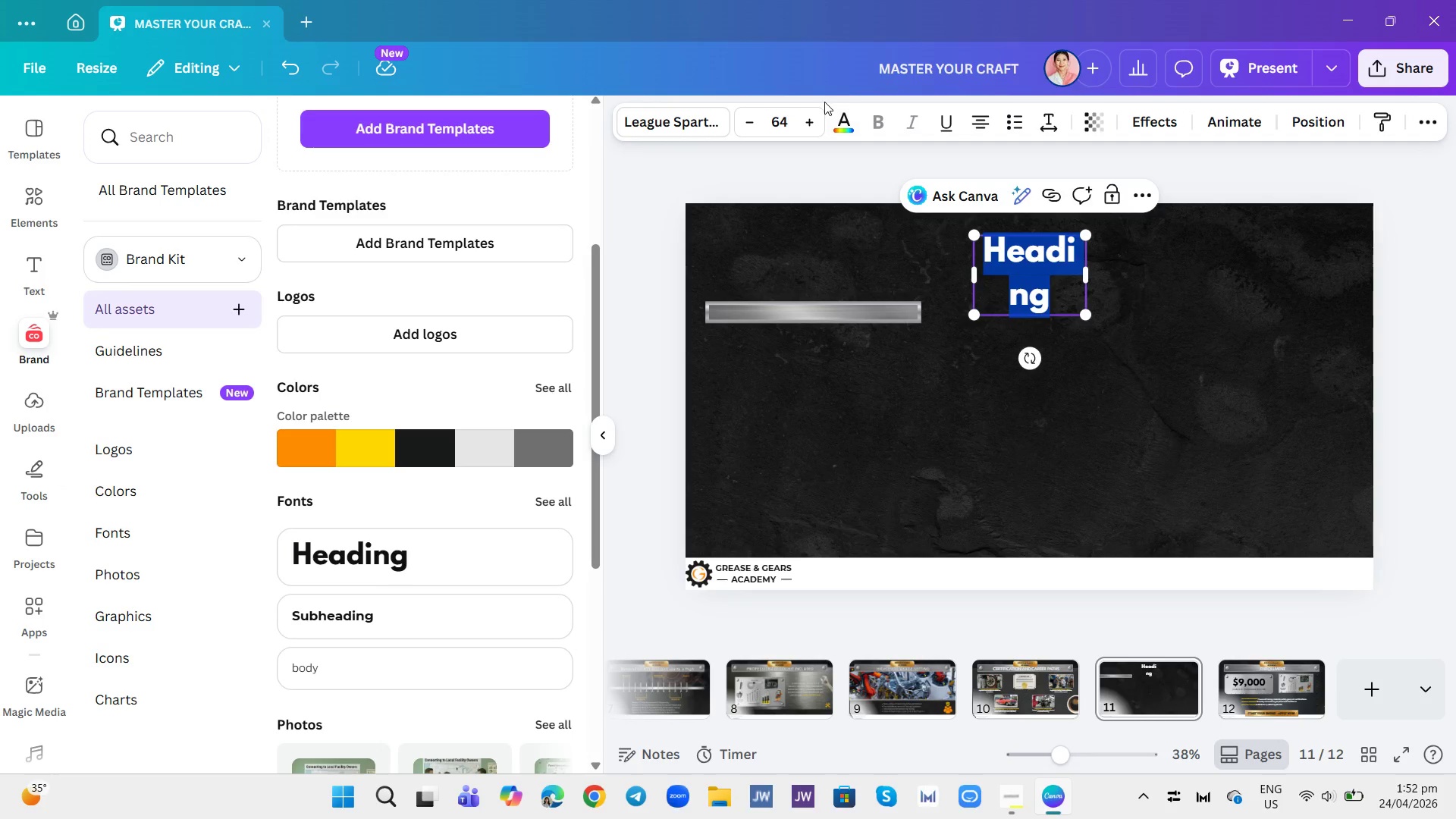 
left_click([834, 118])
 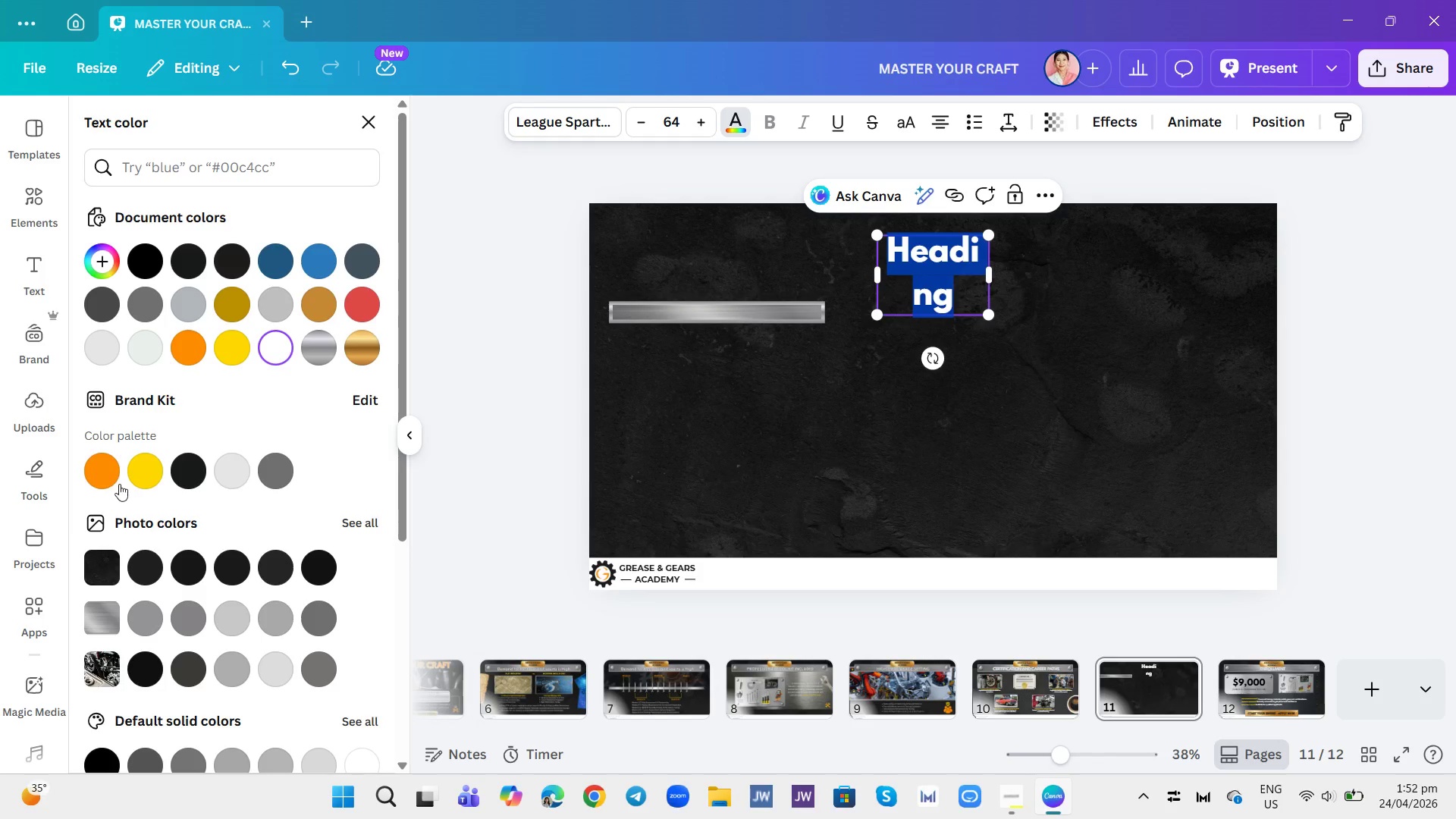 
left_click([106, 477])
 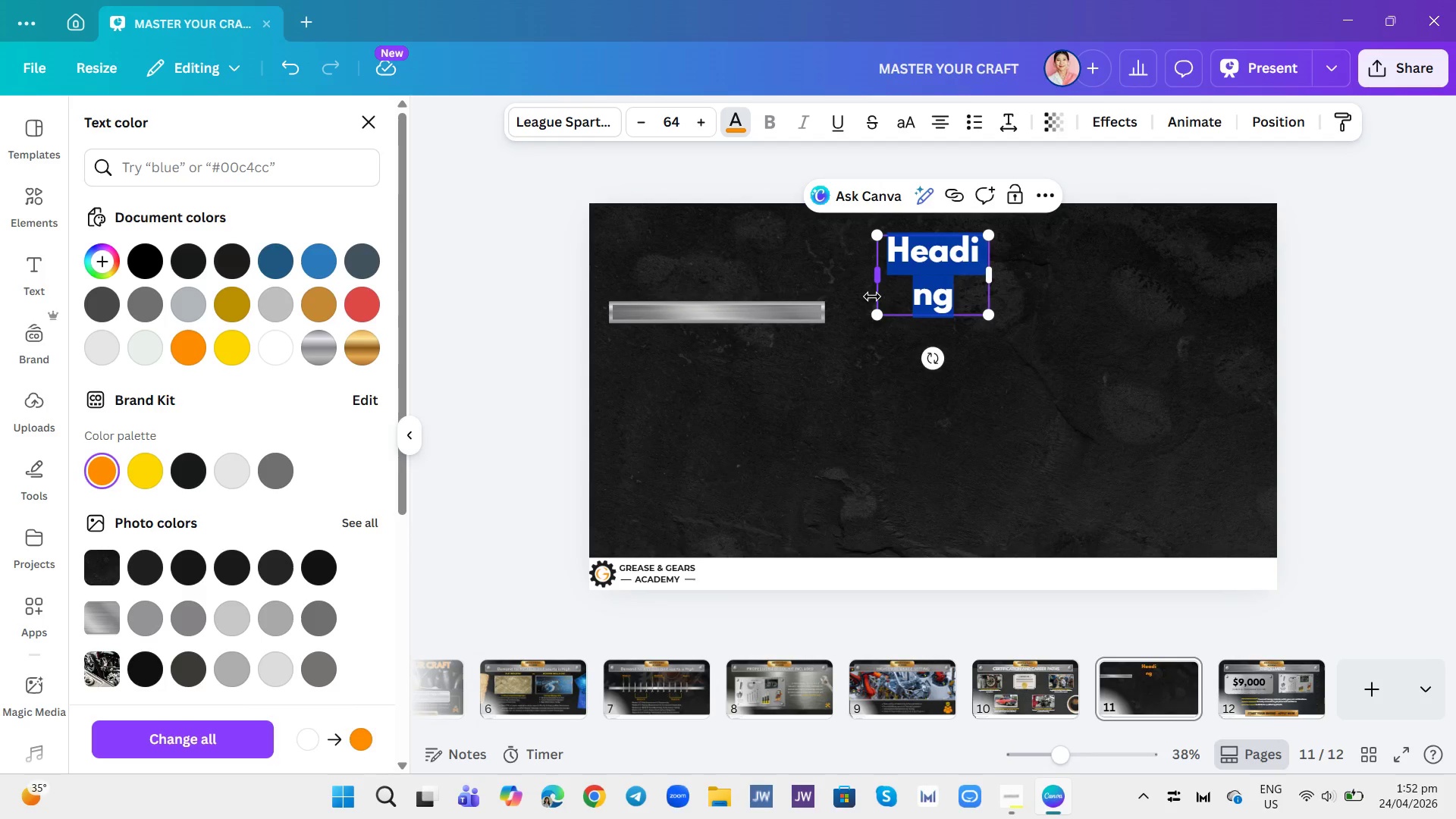 
type(WHY ENROLL?)
 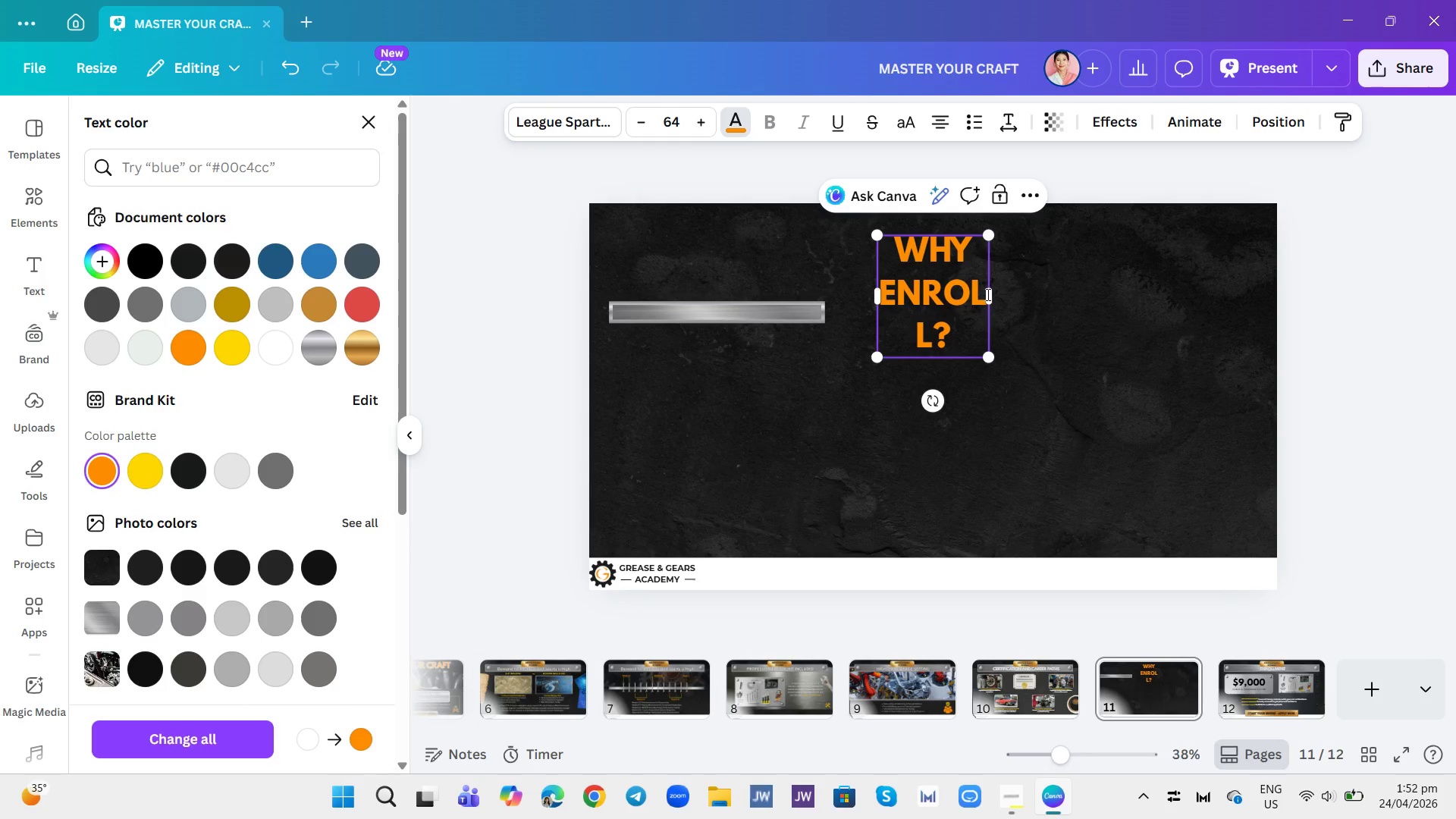 
left_click_drag(start_coordinate=[990, 289], to_coordinate=[1147, 284])
 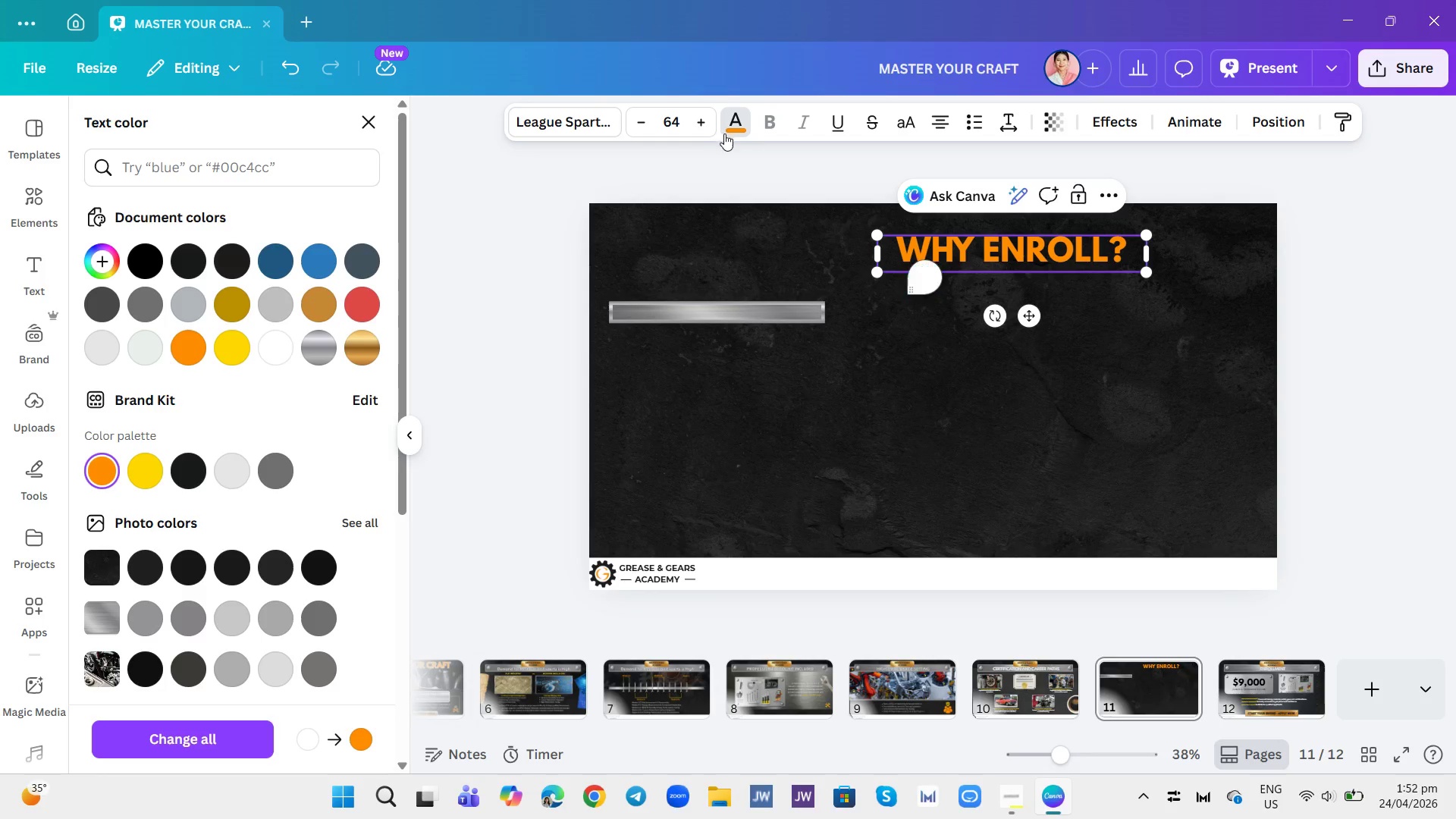 
double_click([709, 122])
 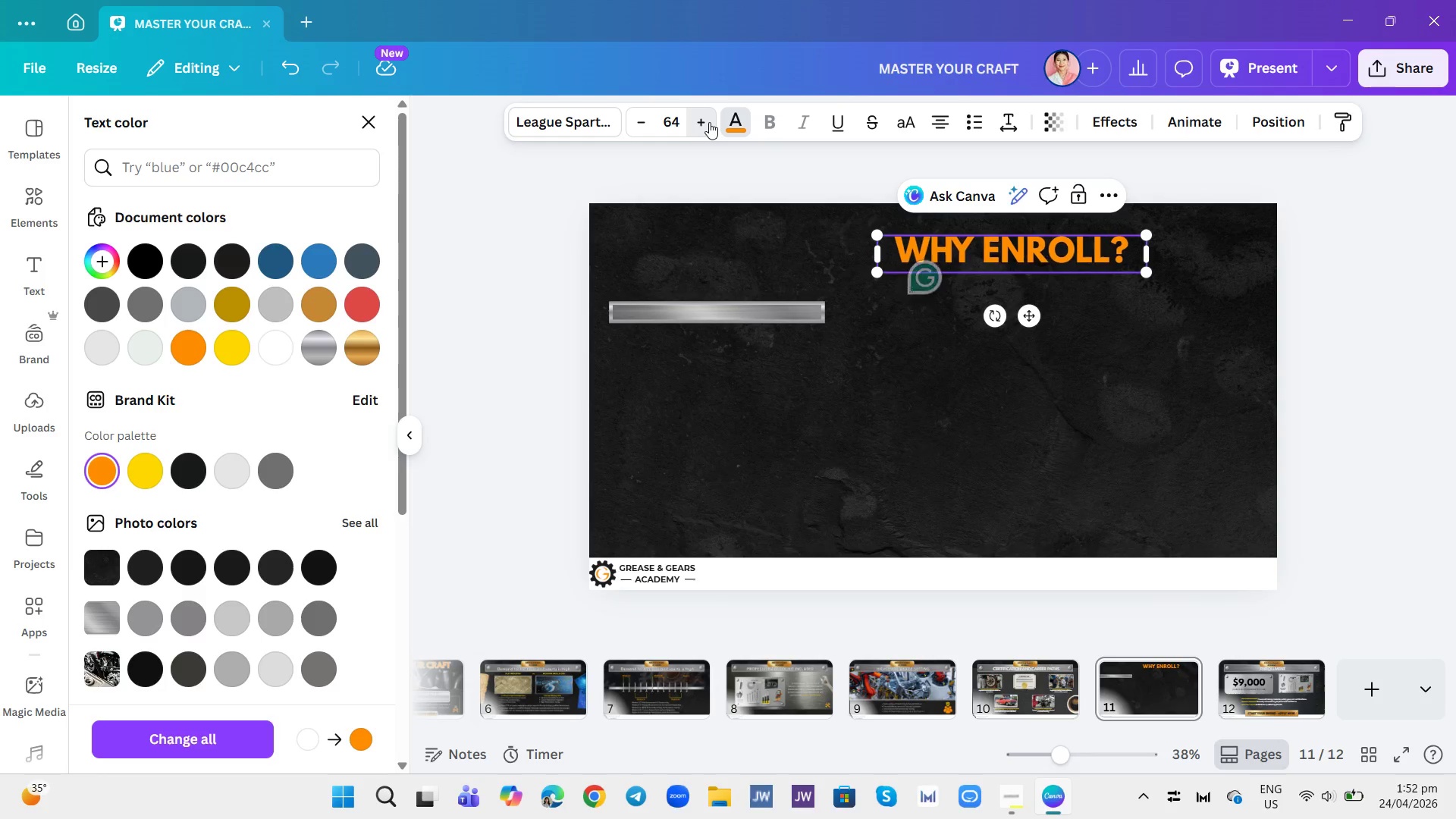 
triple_click([709, 122])
 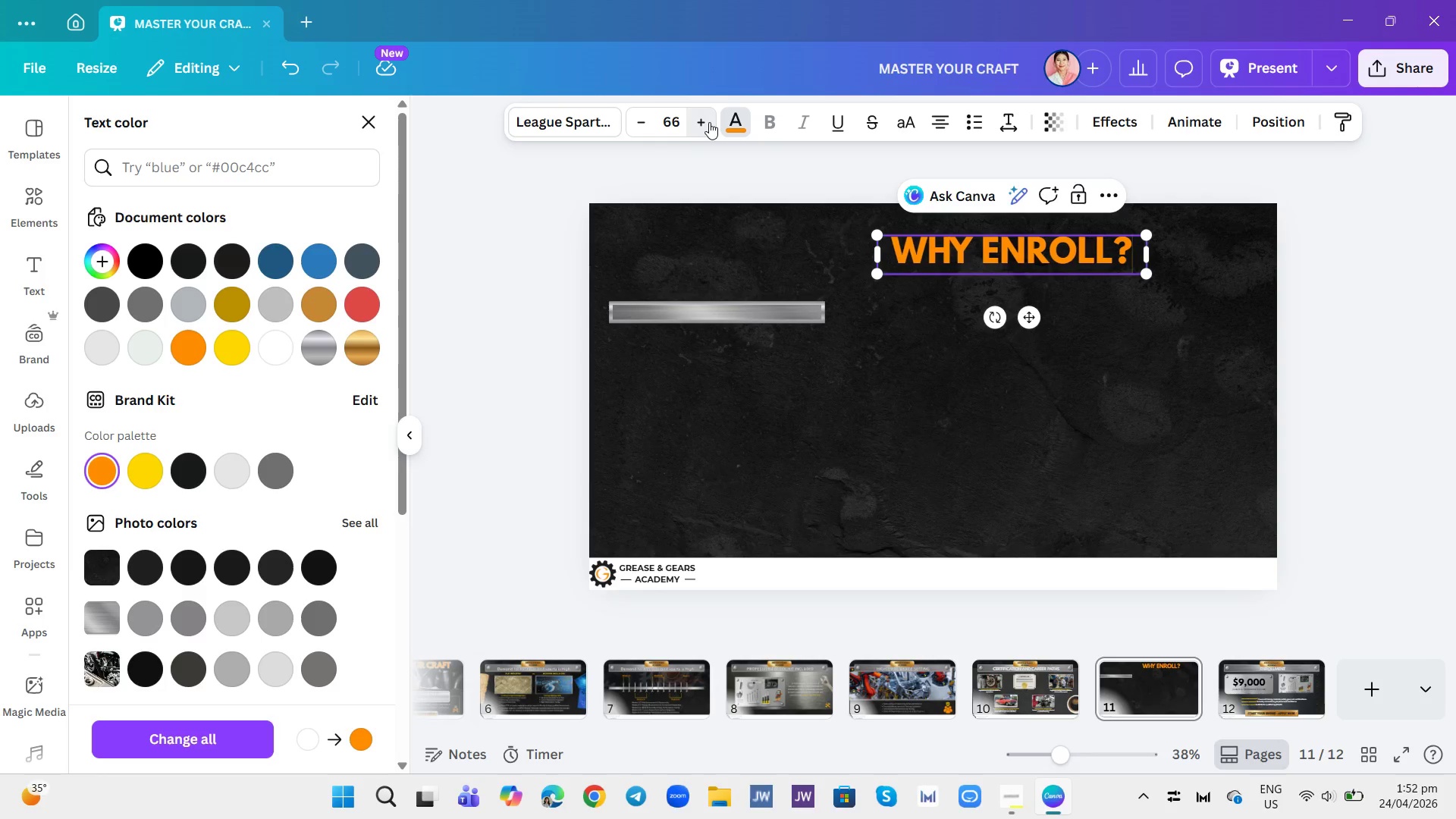 
triple_click([709, 122])
 